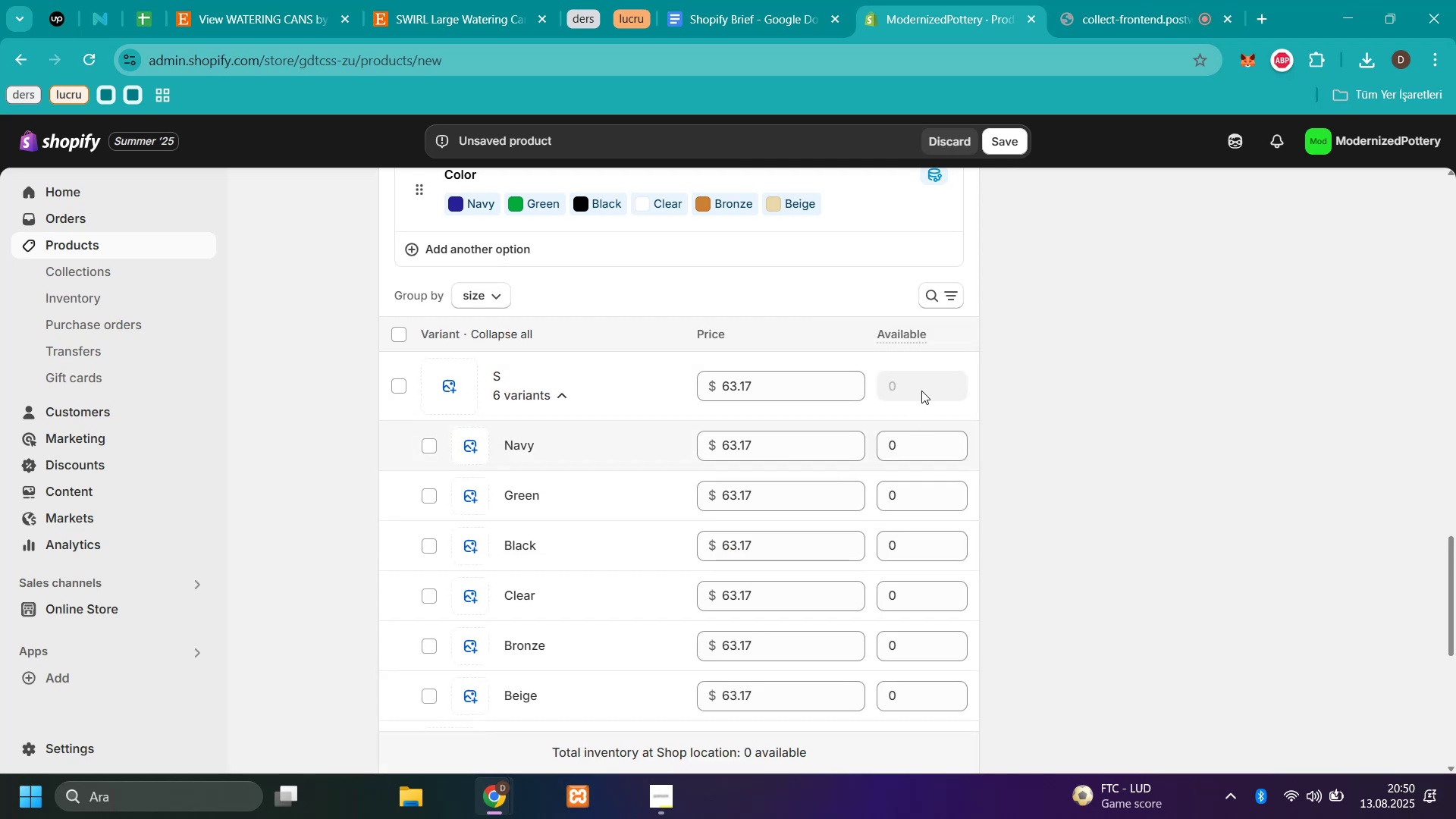 
type(50)
 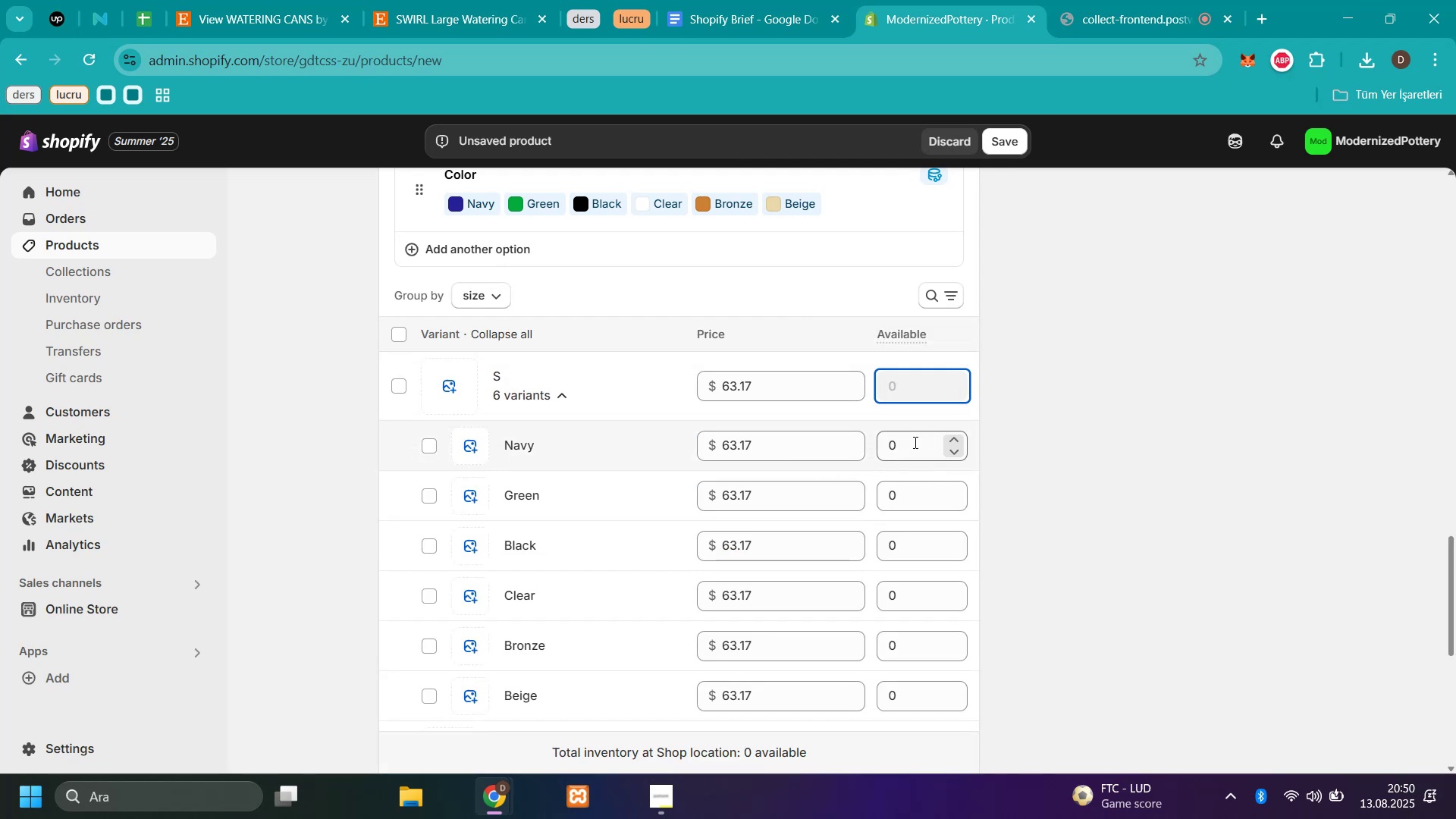 
left_click([927, 451])
 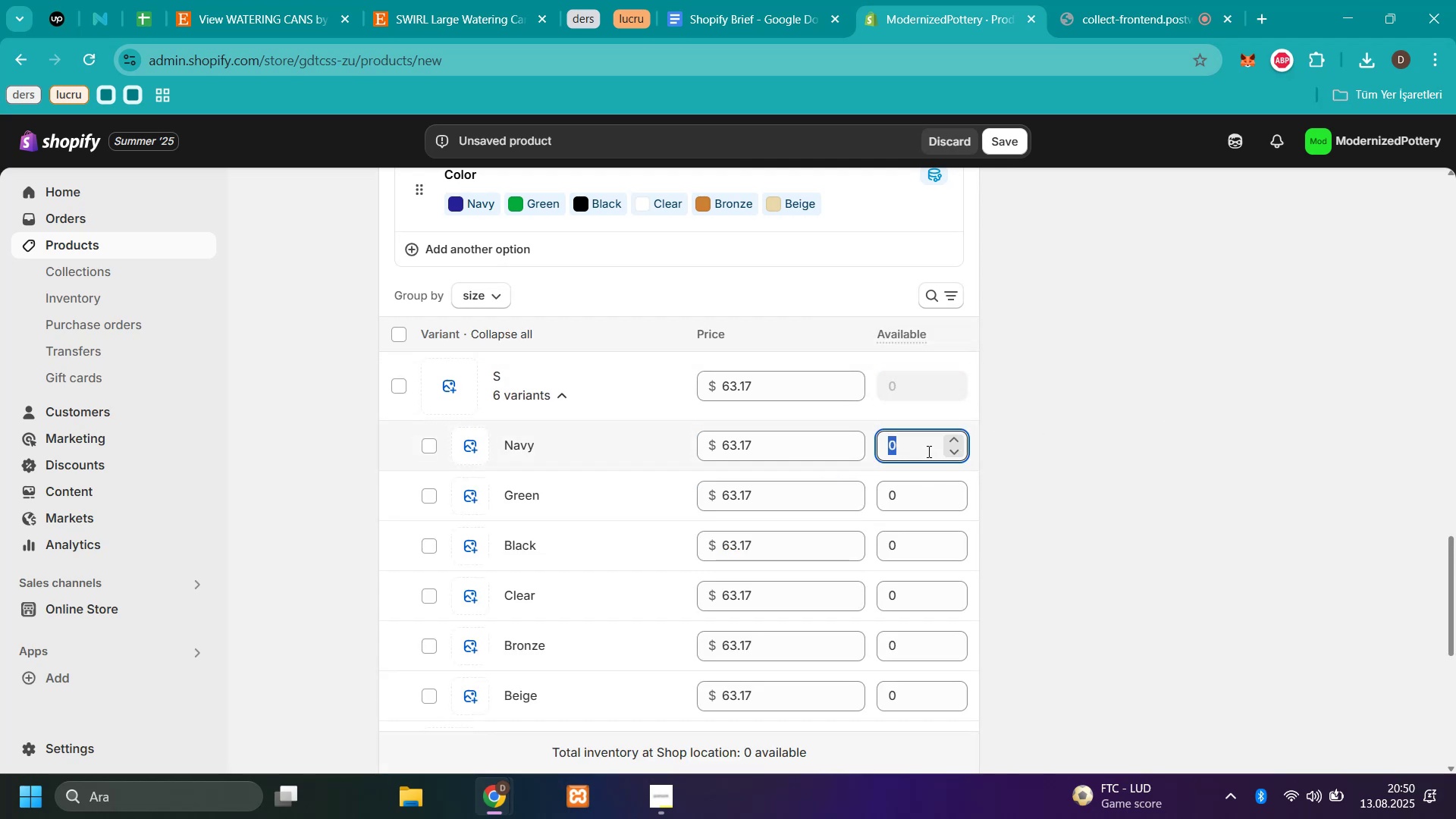 
type(6)
key(Backspace)
type(50)
 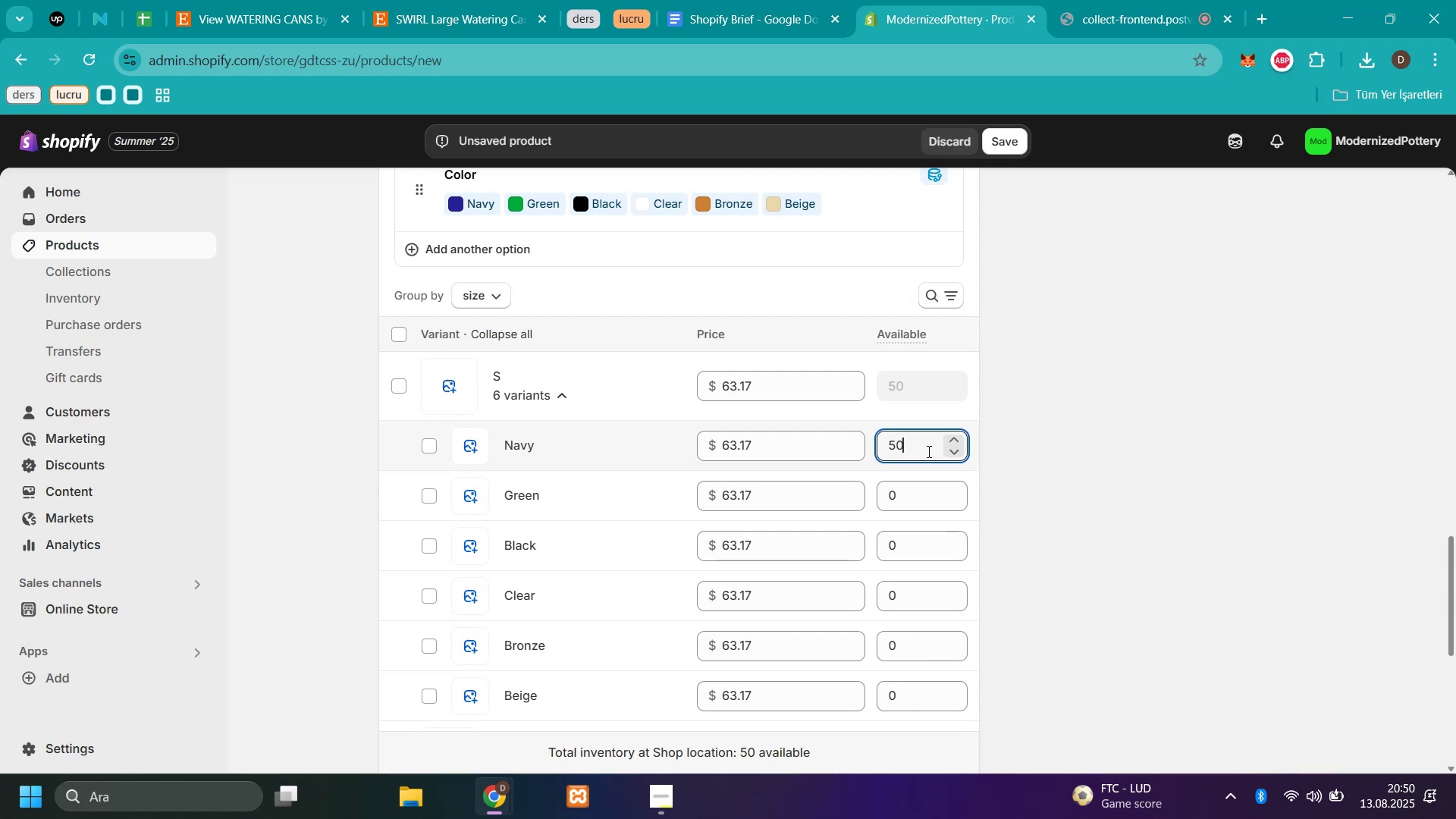 
double_click([927, 451])
 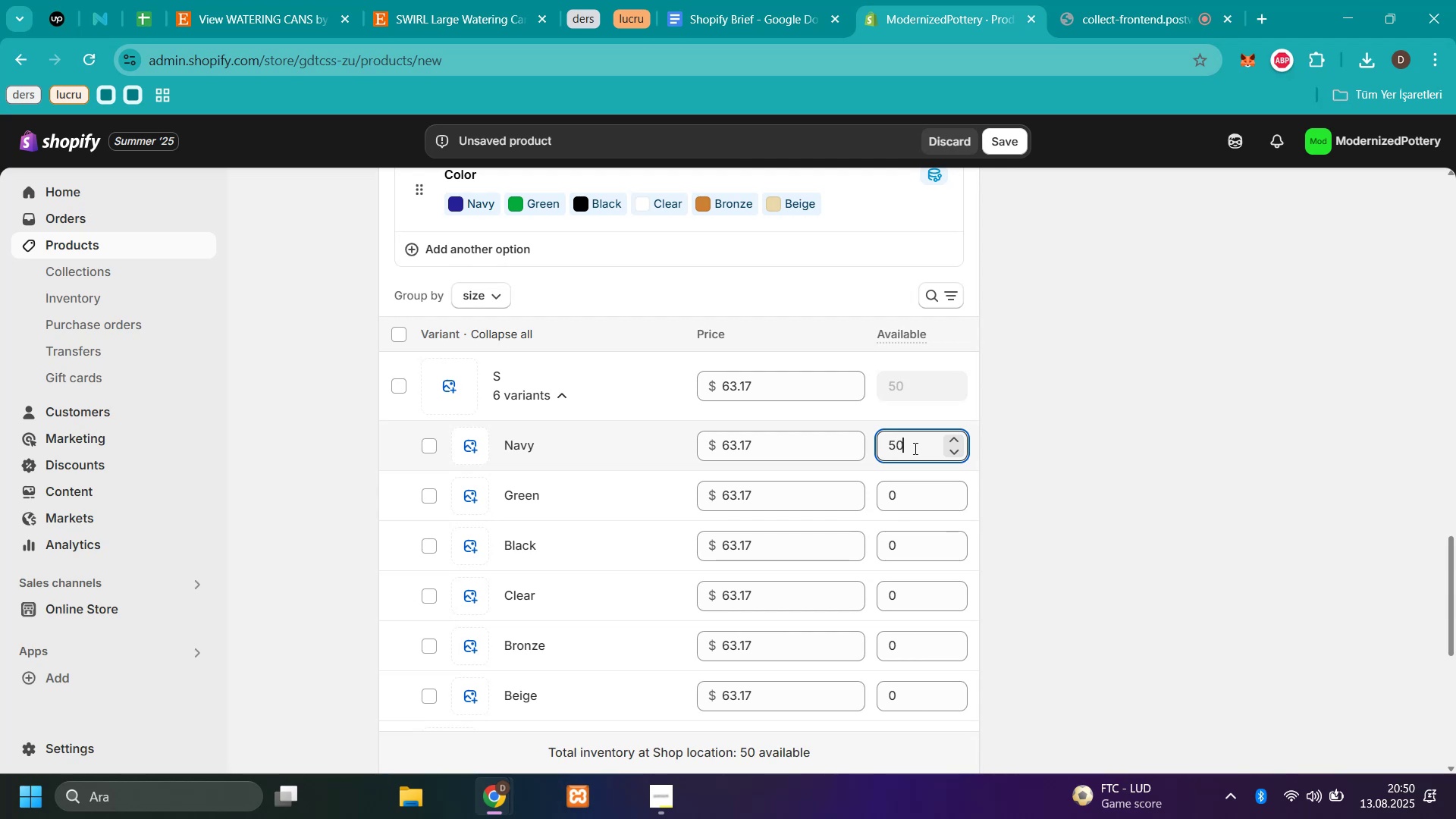 
double_click([914, 448])
 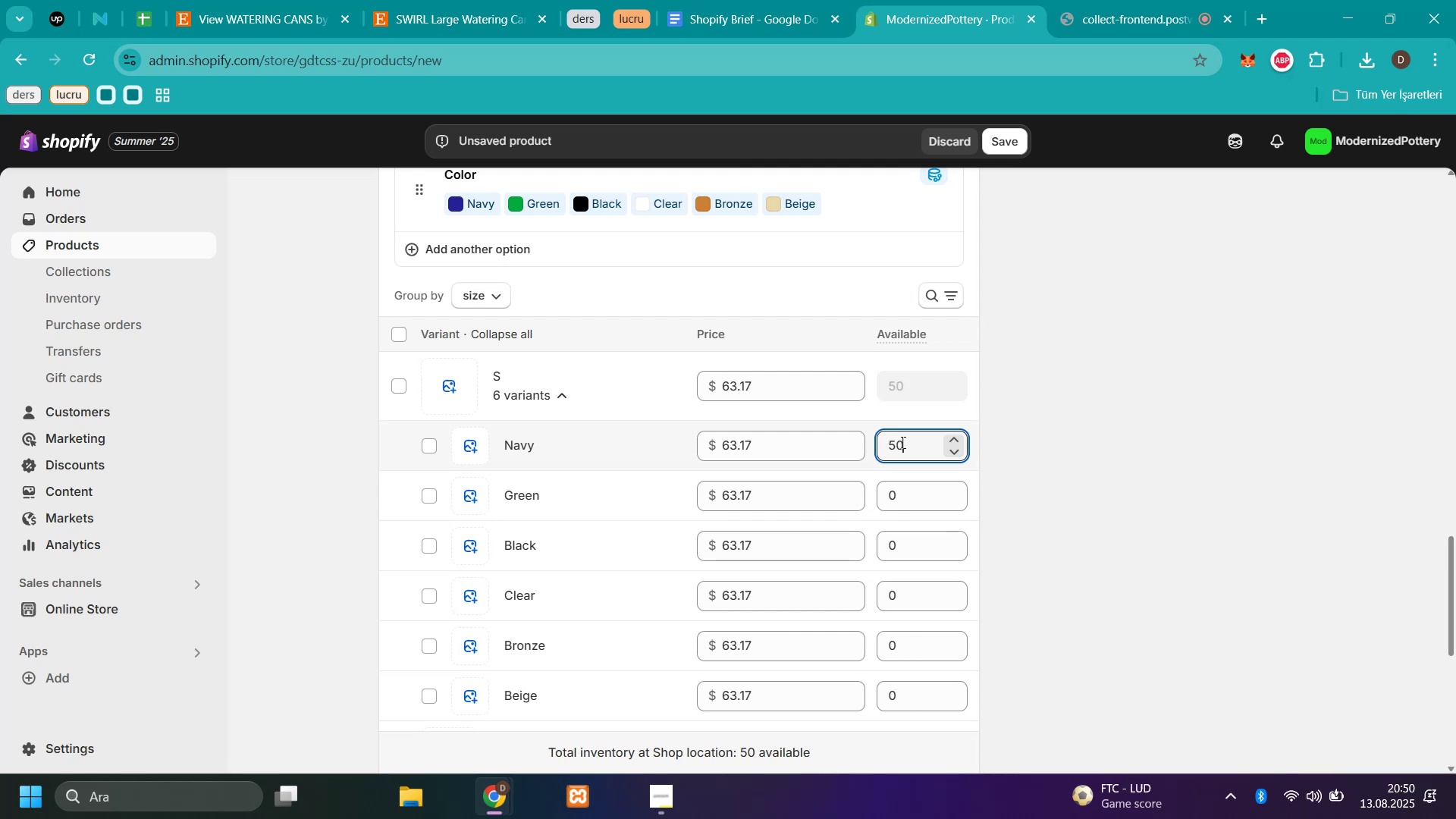 
triple_click([902, 441])
 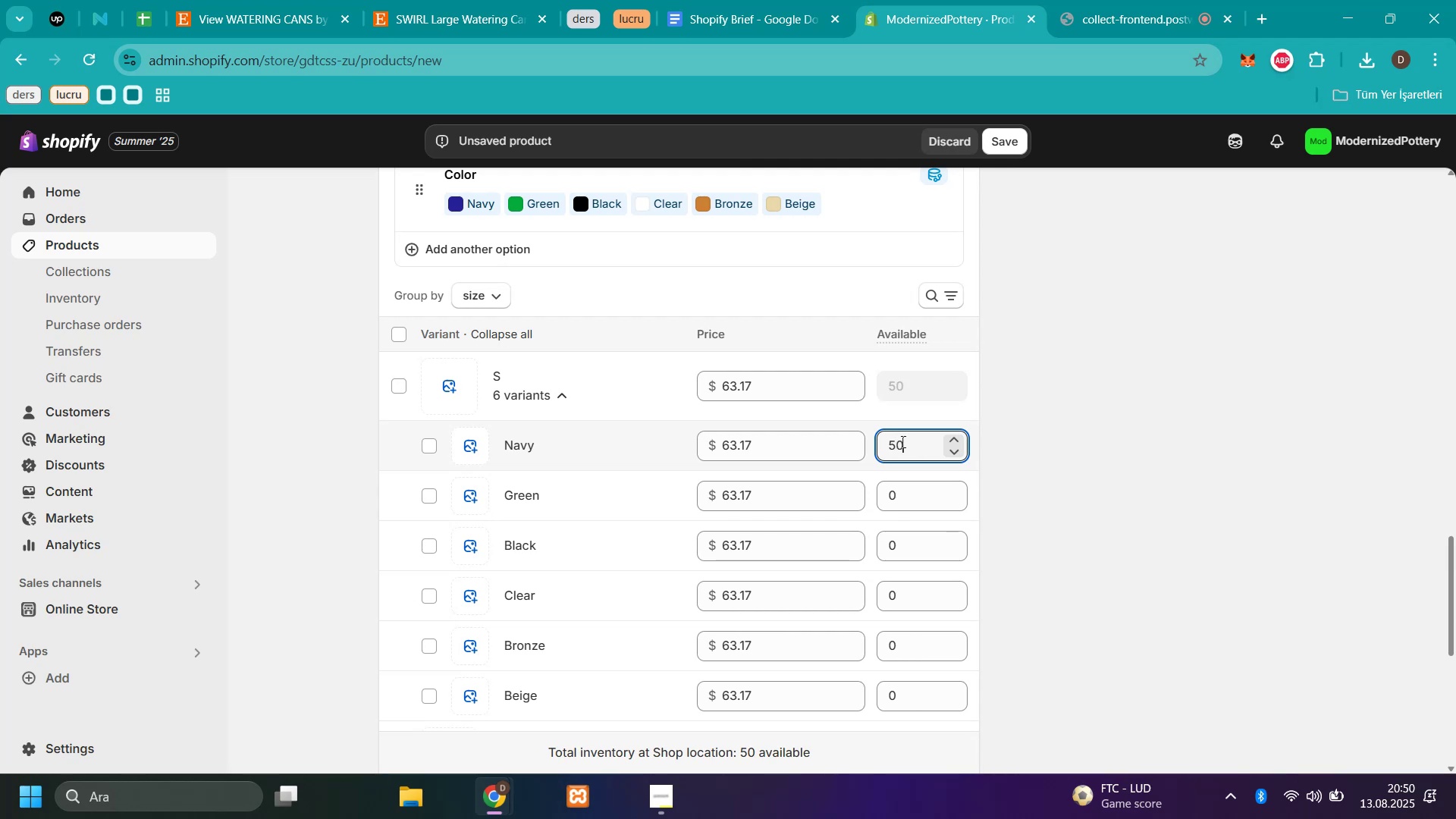 
left_click_drag(start_coordinate=[902, 441], to_coordinate=[874, 436])
 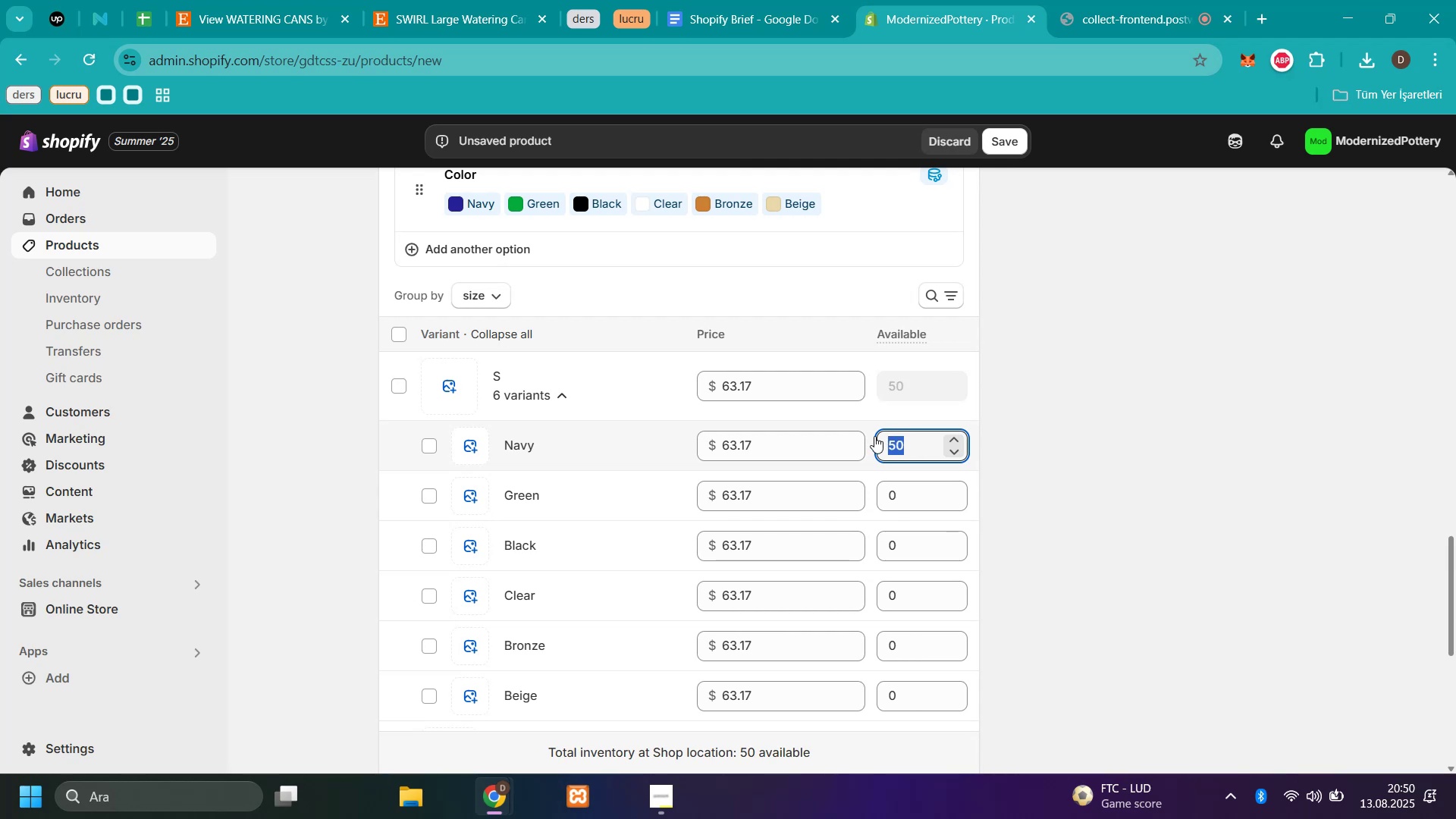 
hold_key(key=ControlLeft, duration=0.73)
 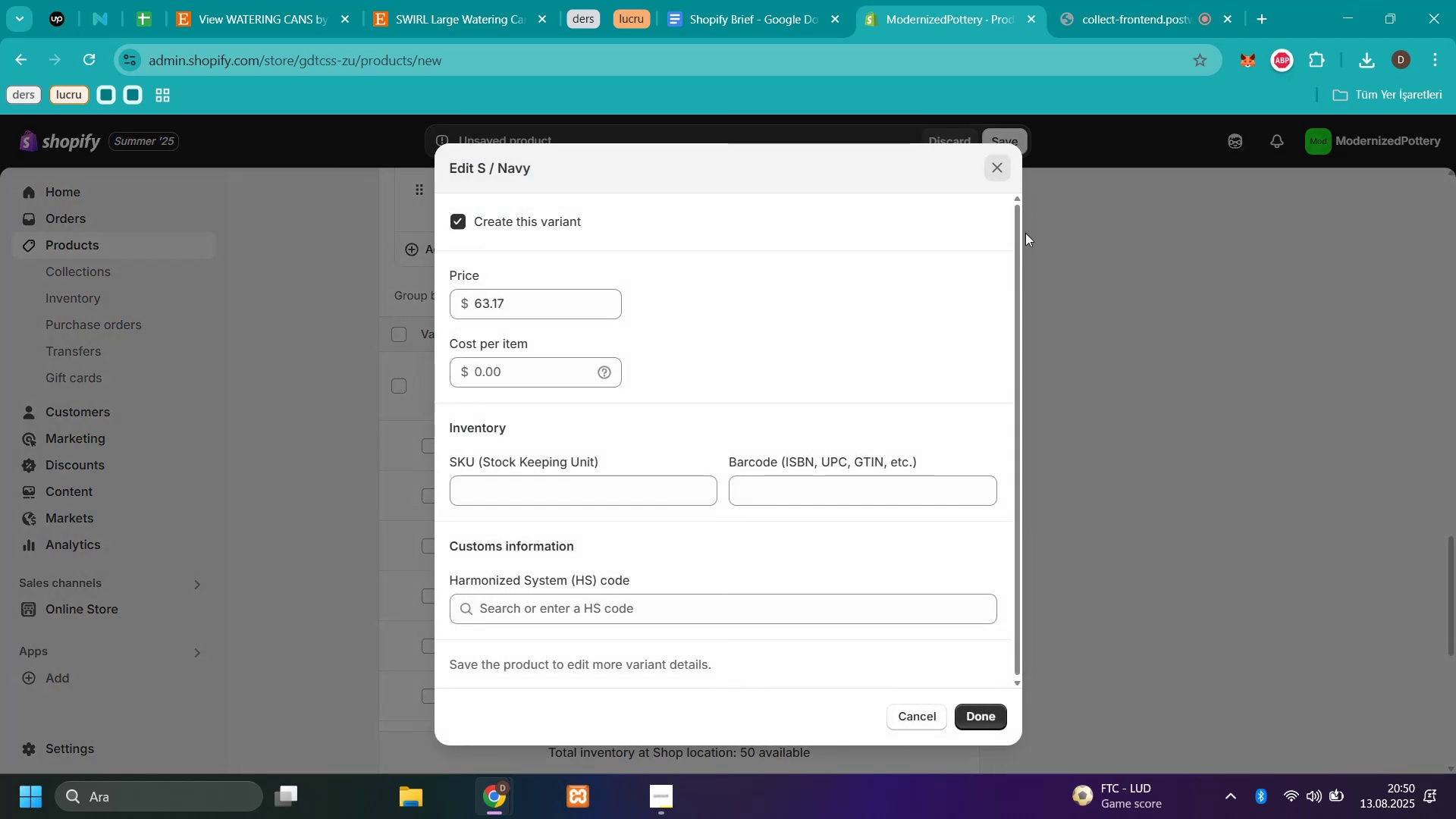 
double_click([1062, 432])
 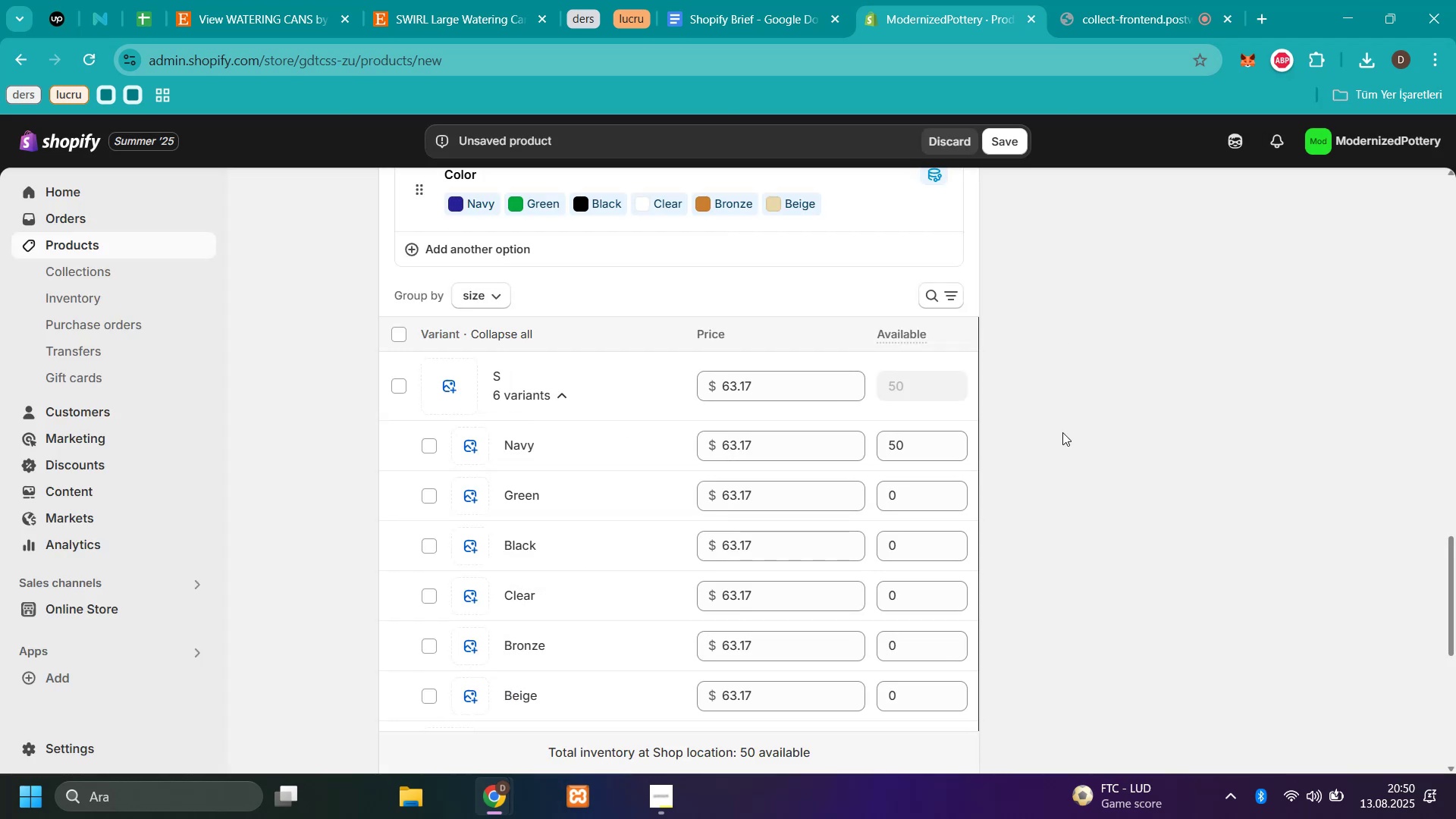 
scroll: coordinate [1062, 432], scroll_direction: up, amount: 6.0
 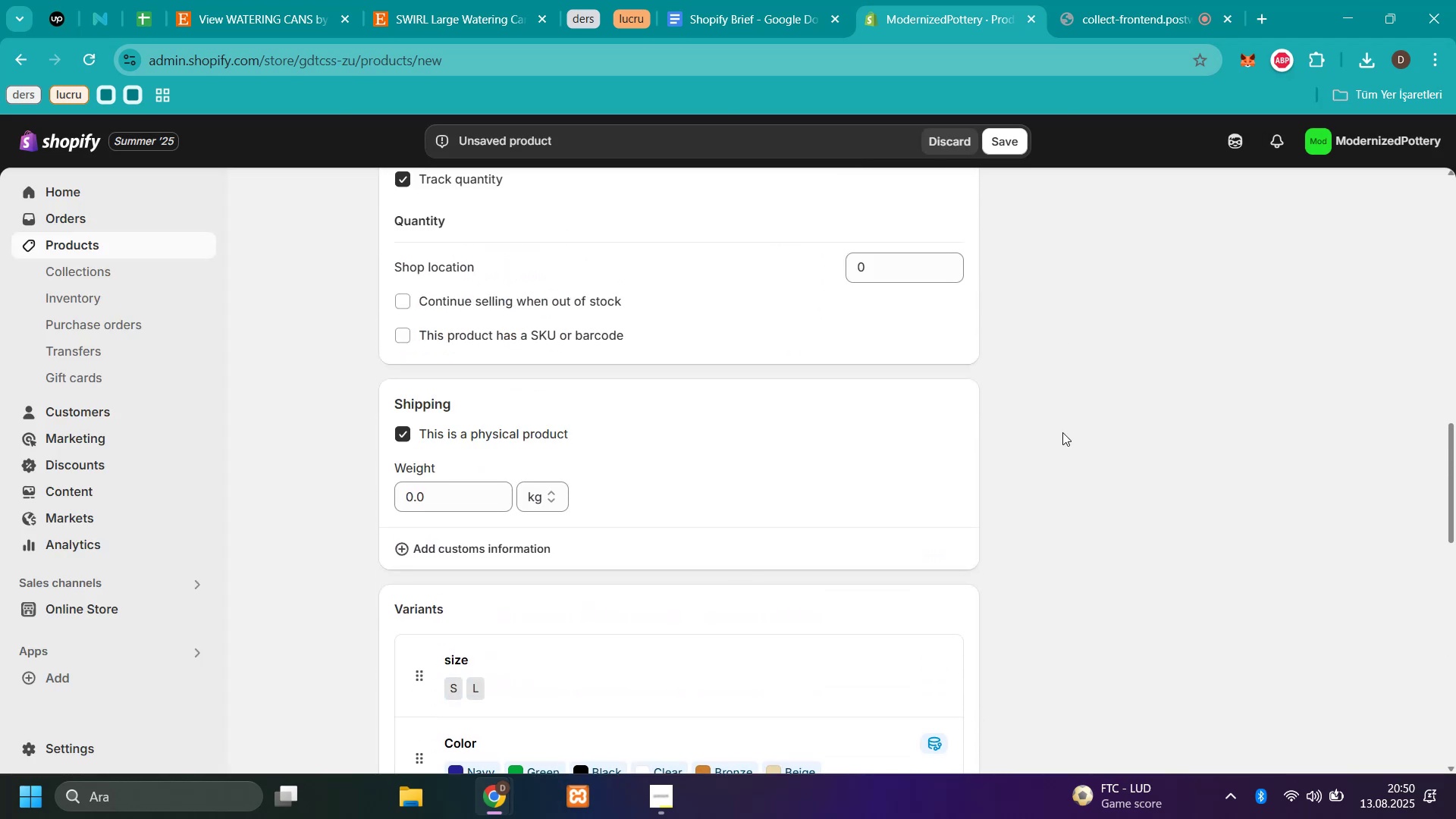 
left_click([914, 264])
 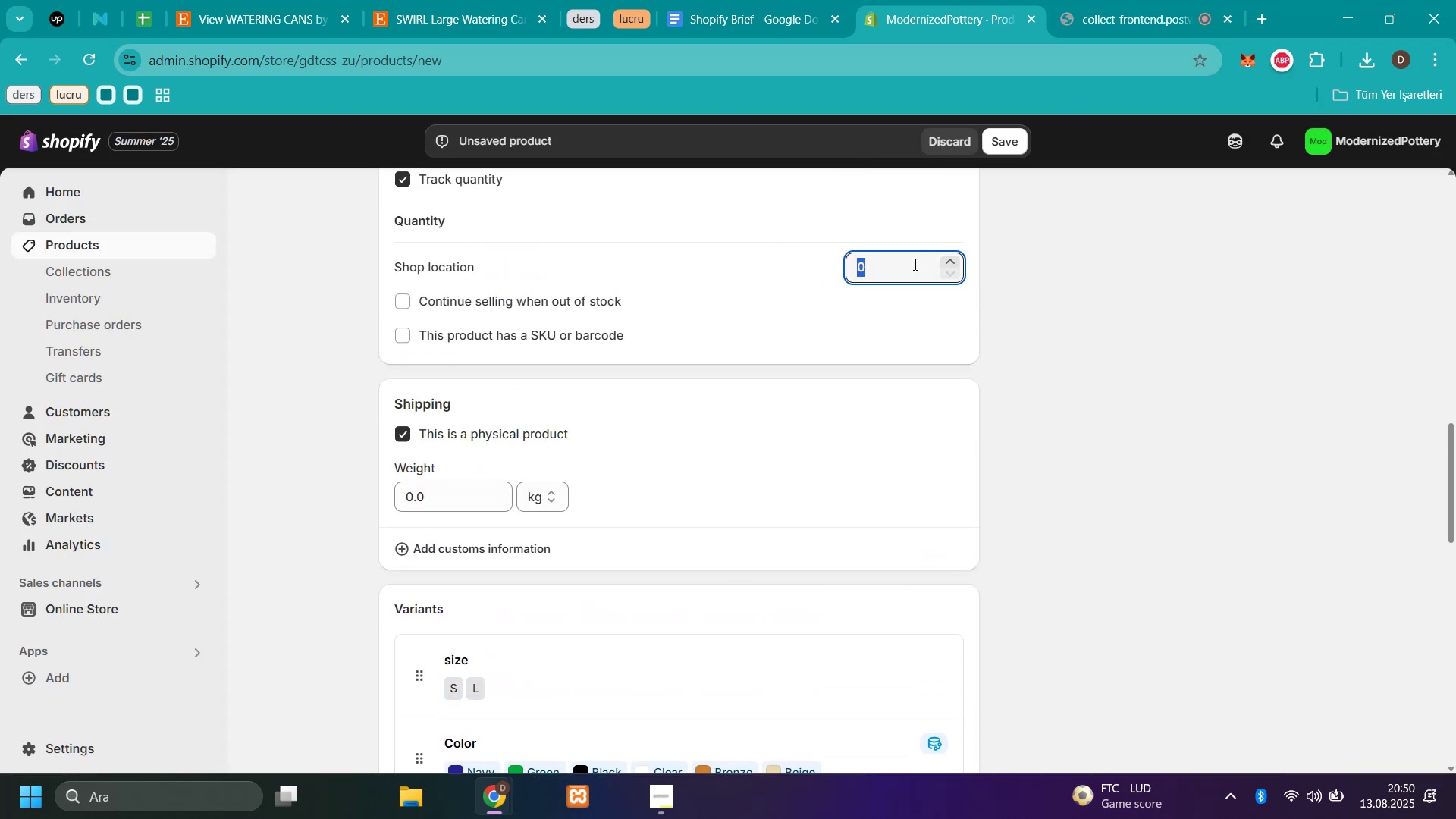 
type(100)
 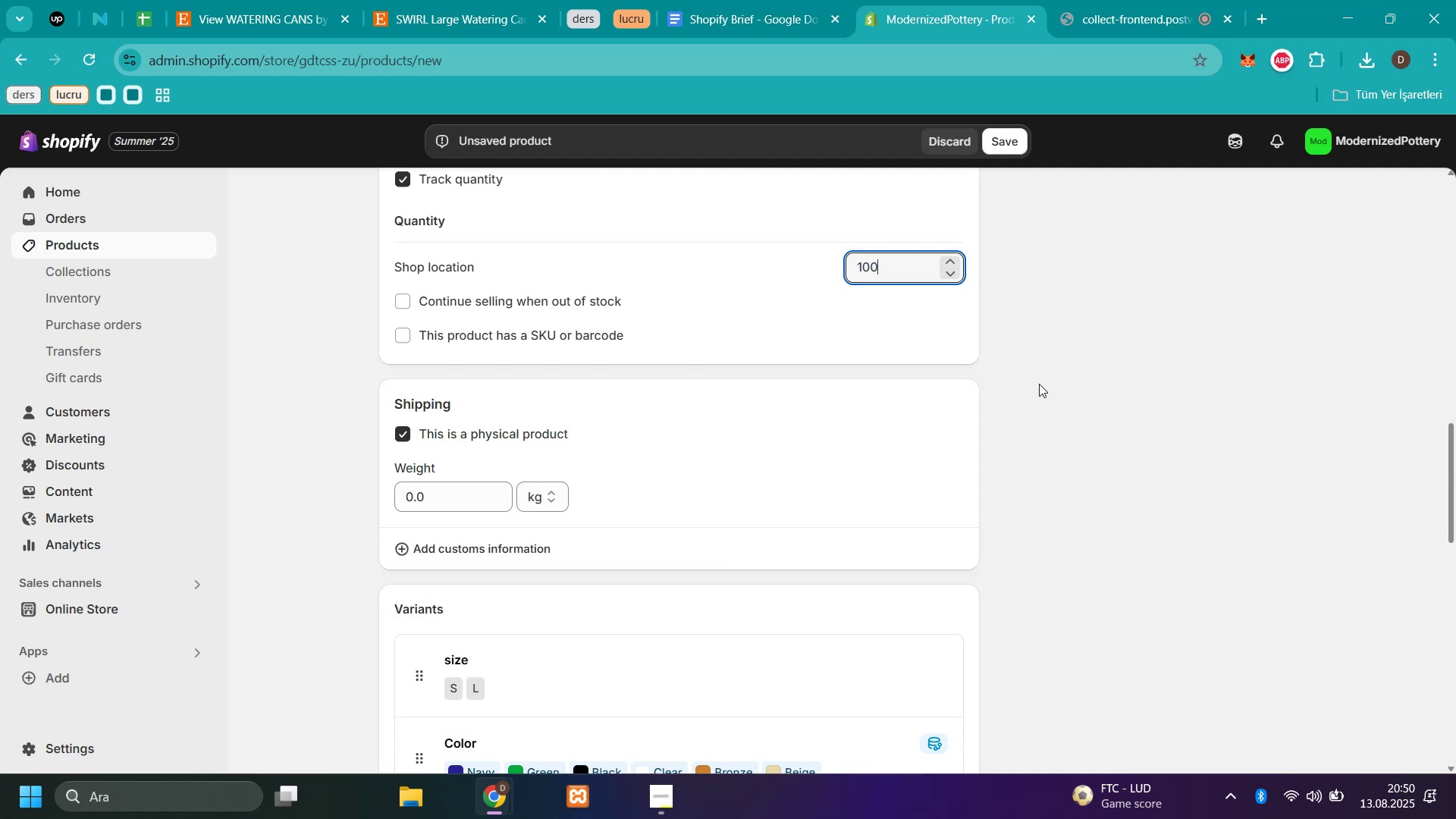 
left_click([1040, 386])
 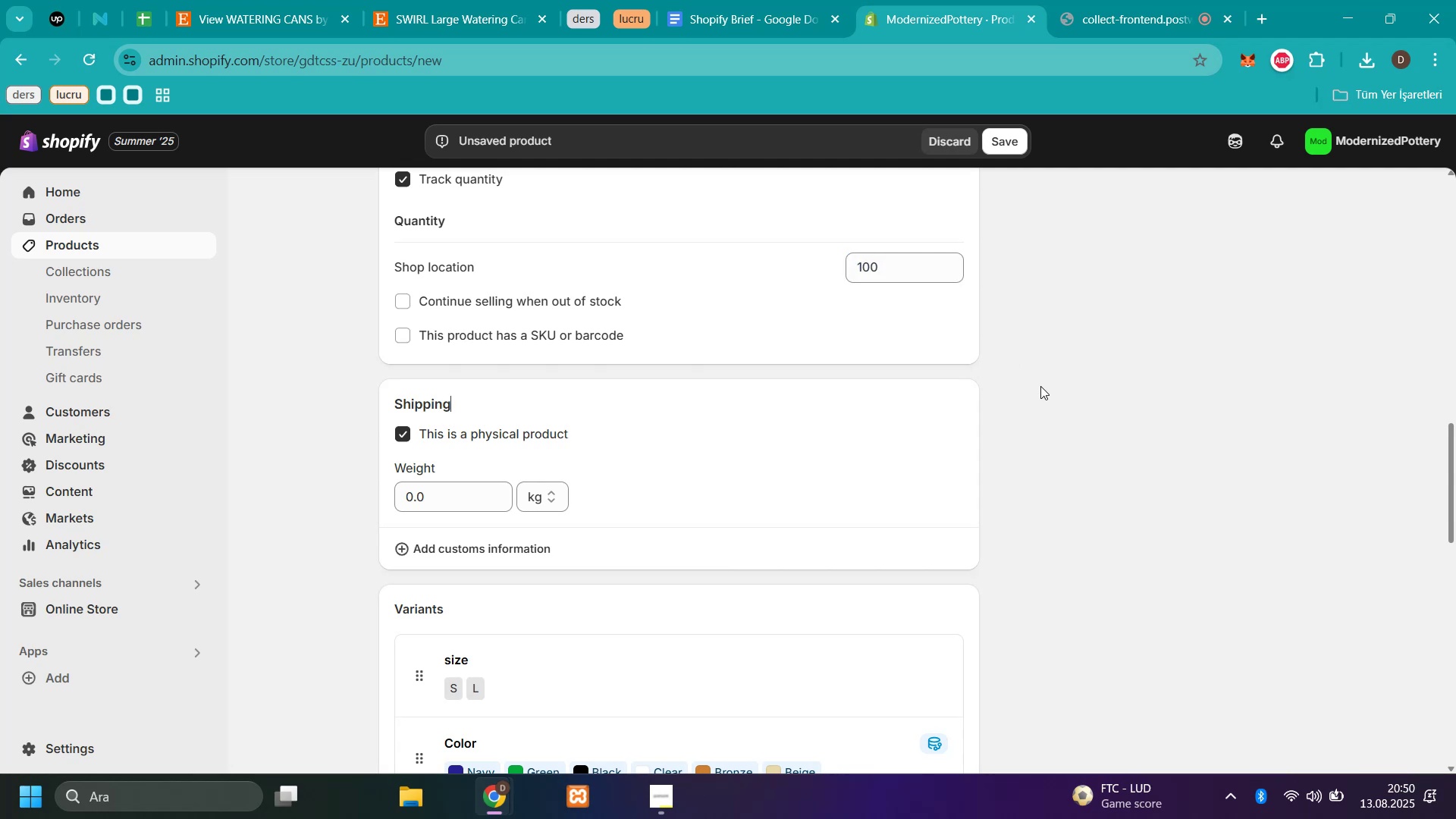 
scroll: coordinate [1021, 388], scroll_direction: down, amount: 7.0
 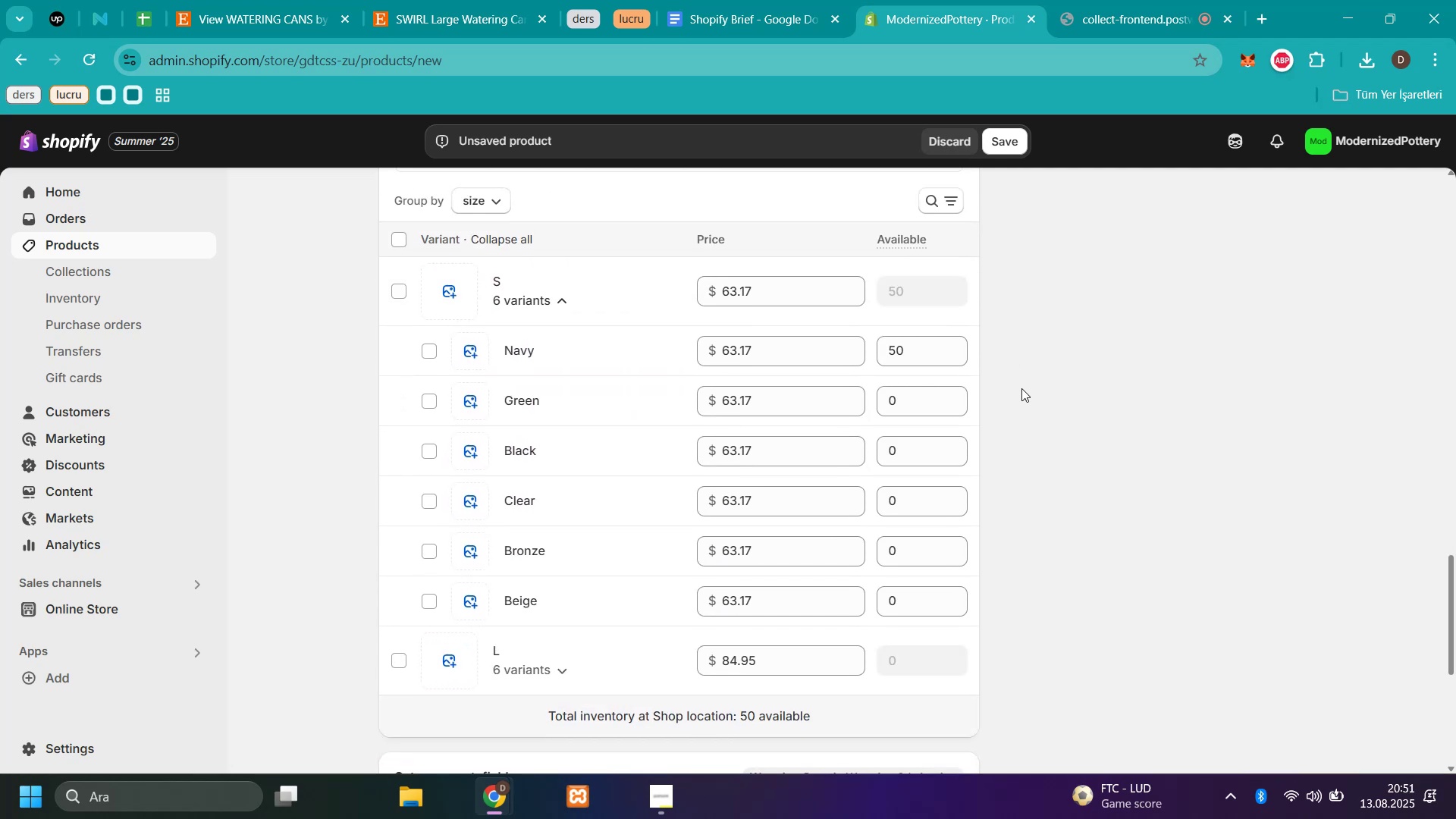 
scroll: coordinate [1028, 367], scroll_direction: up, amount: 11.0
 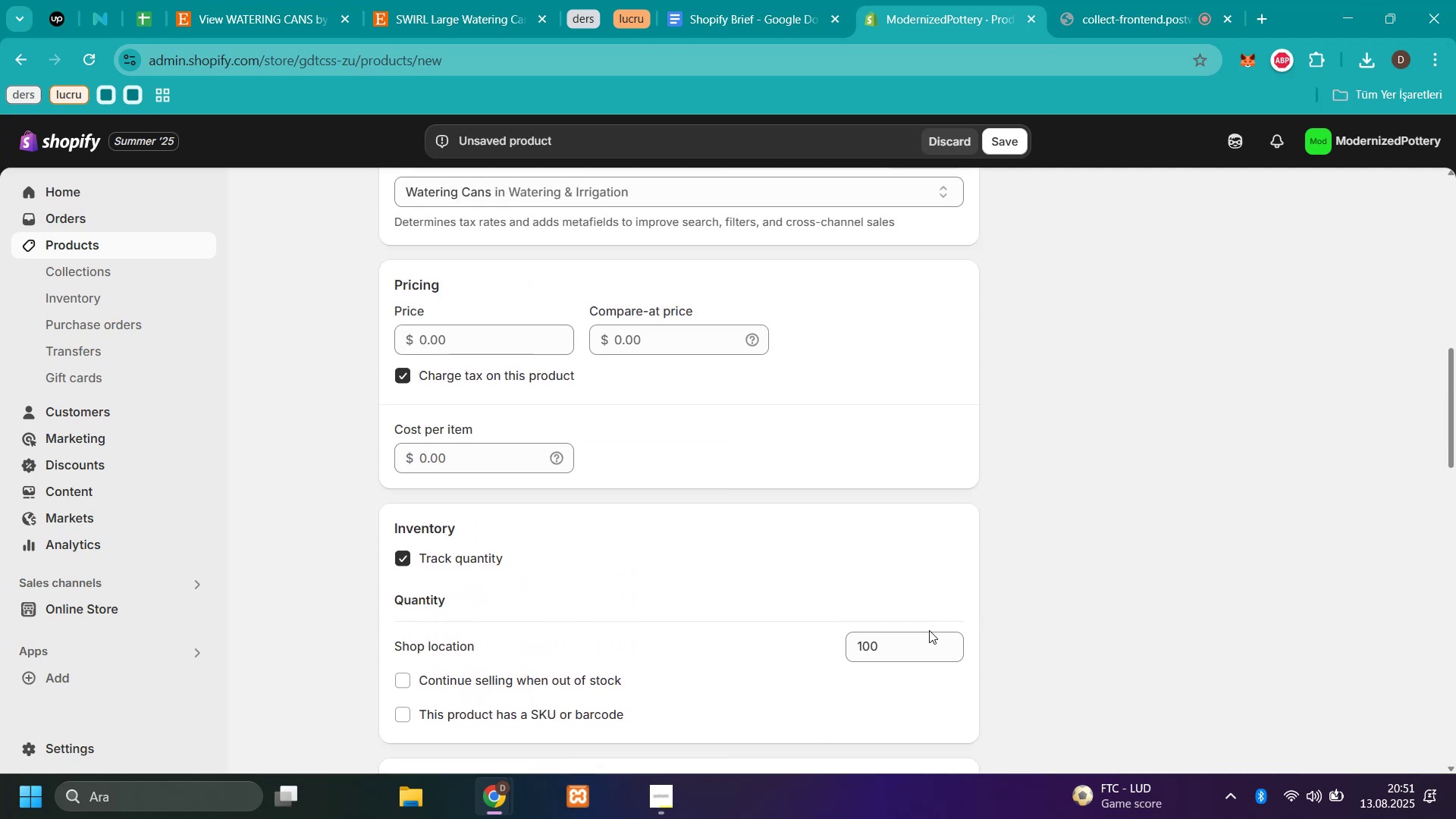 
left_click_drag(start_coordinate=[915, 648], to_coordinate=[770, 650])
 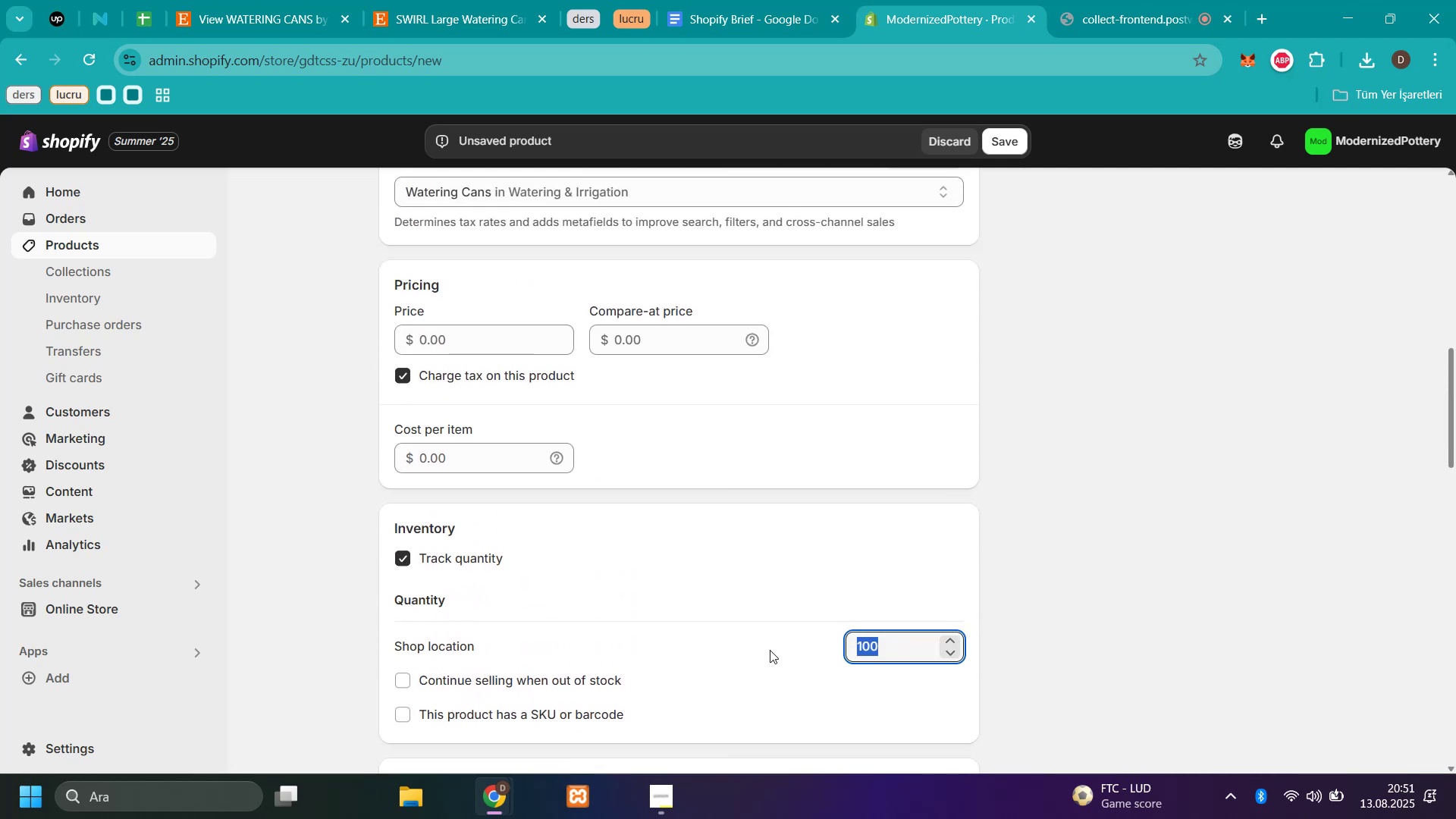 
key(Backspace)
 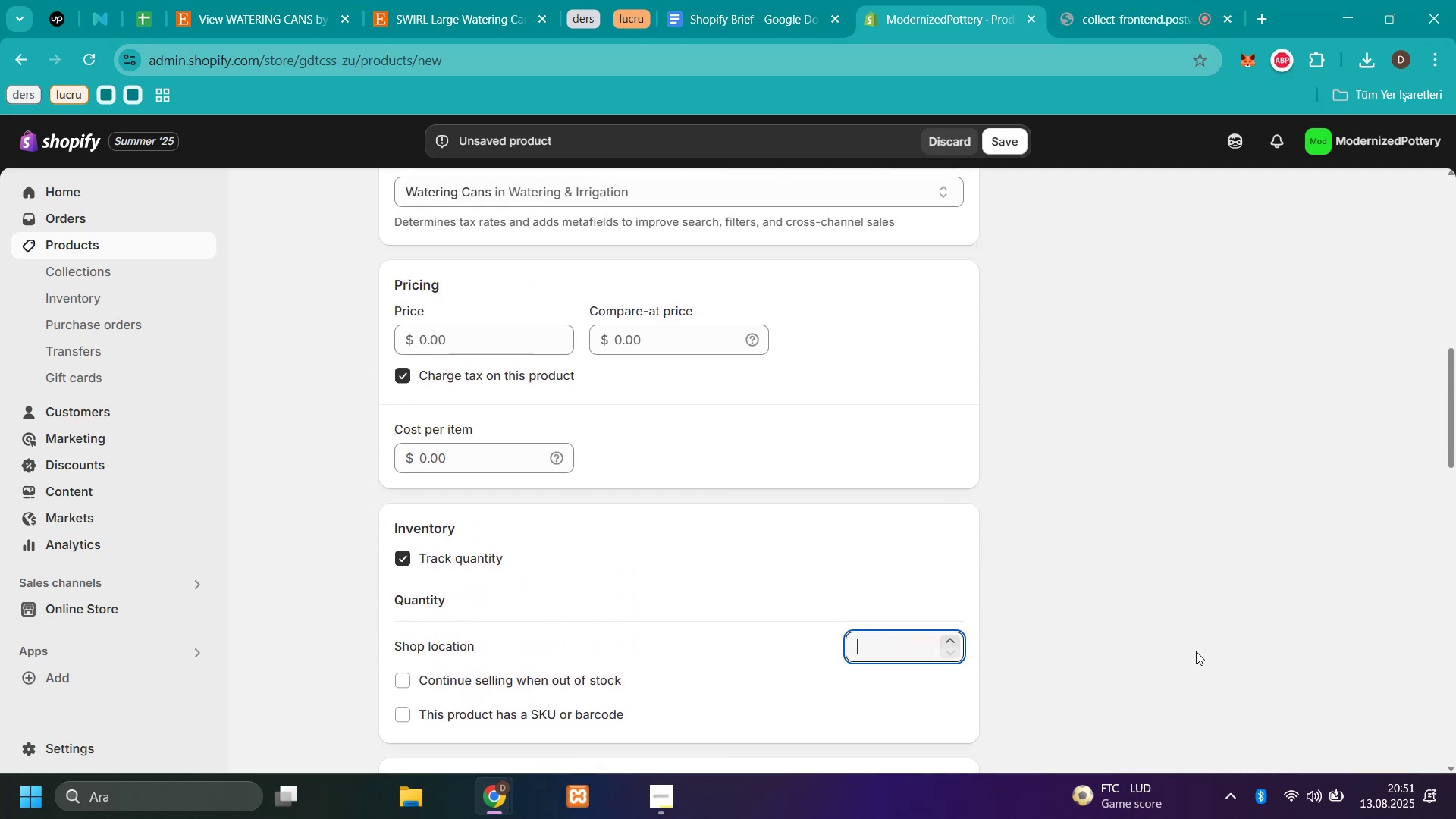 
left_click([1197, 651])
 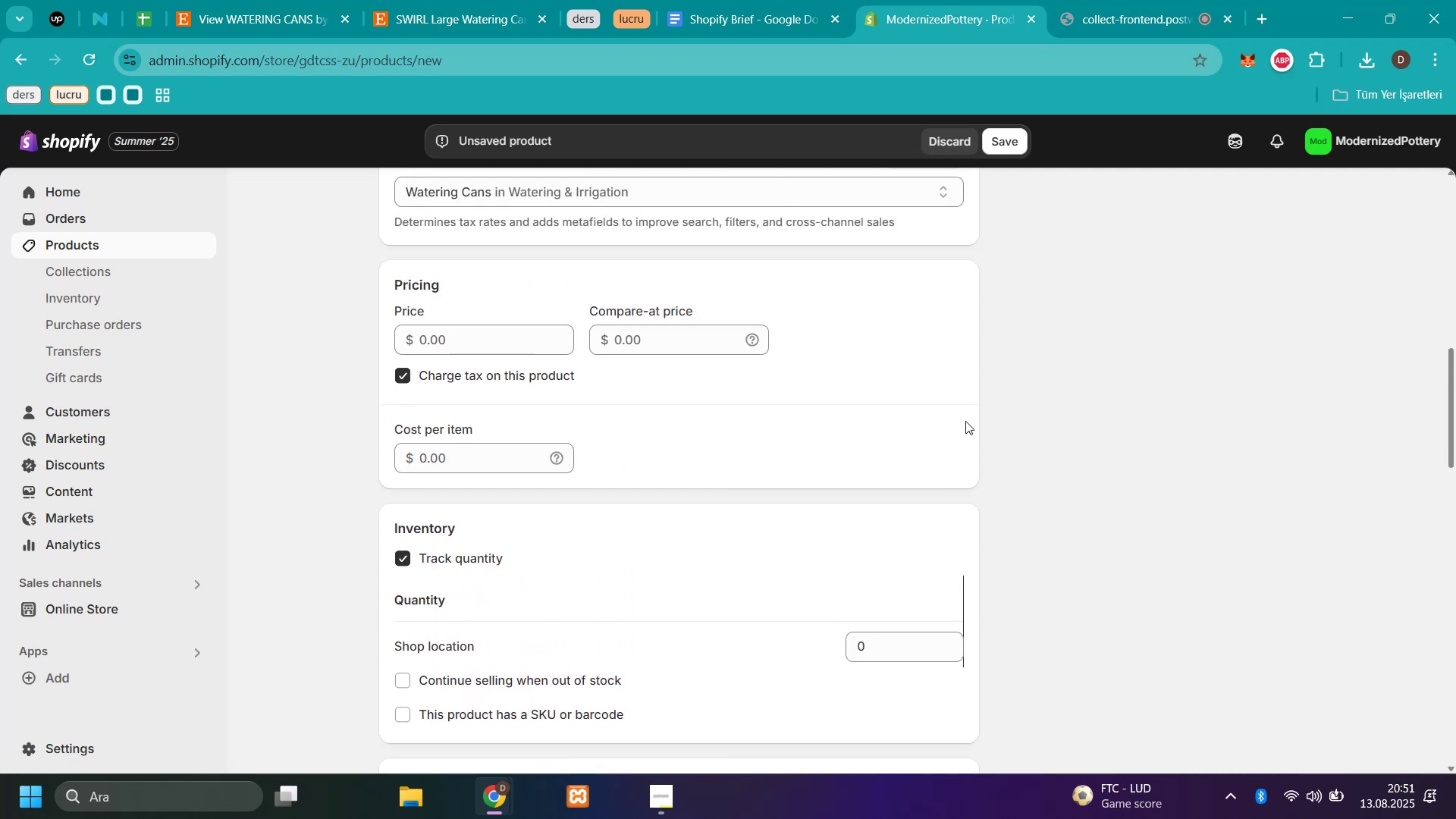 
scroll: coordinate [965, 413], scroll_direction: down, amount: 11.0
 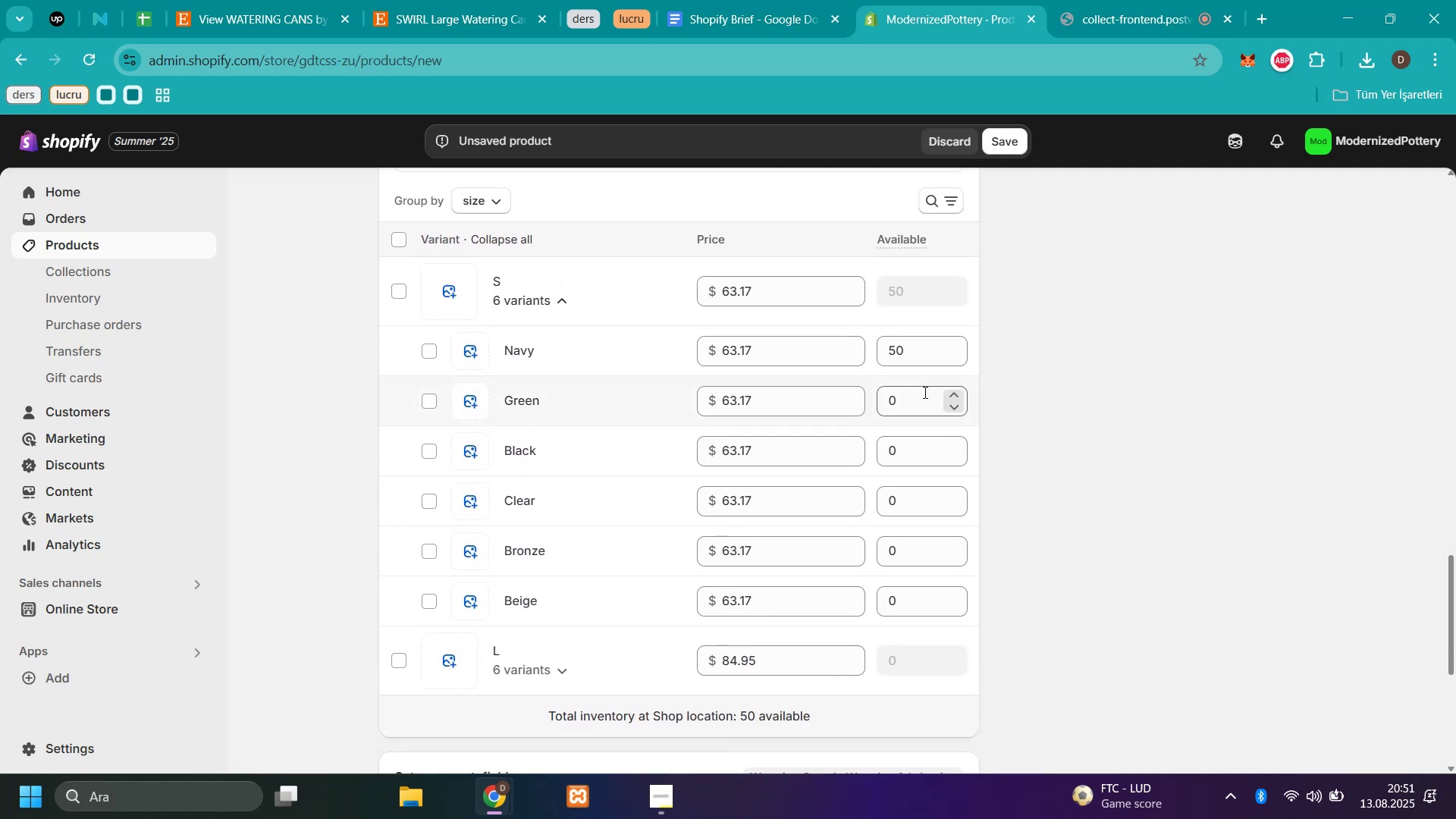 
left_click([919, 397])
 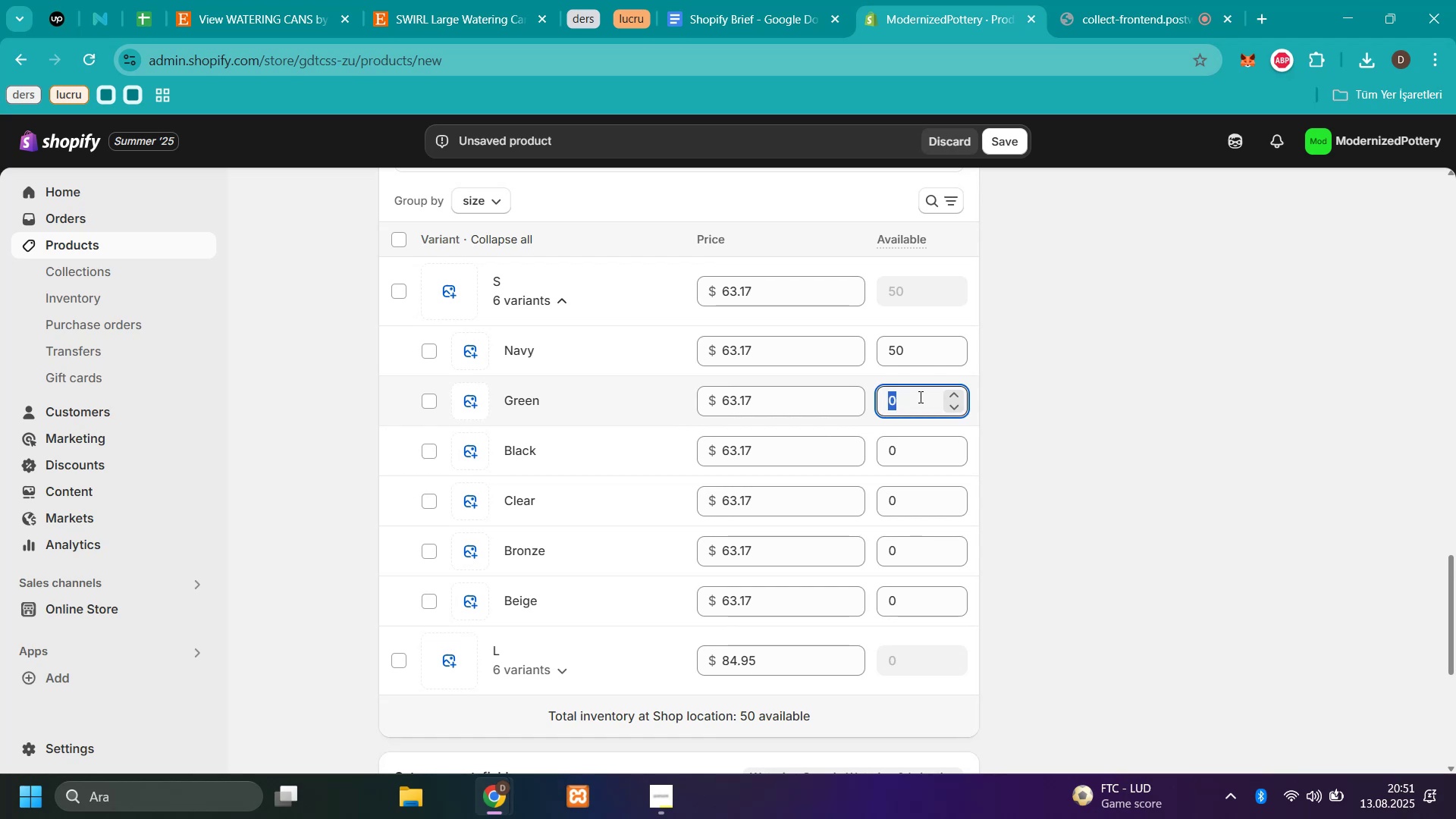 
hold_key(key=ControlLeft, duration=0.56)
 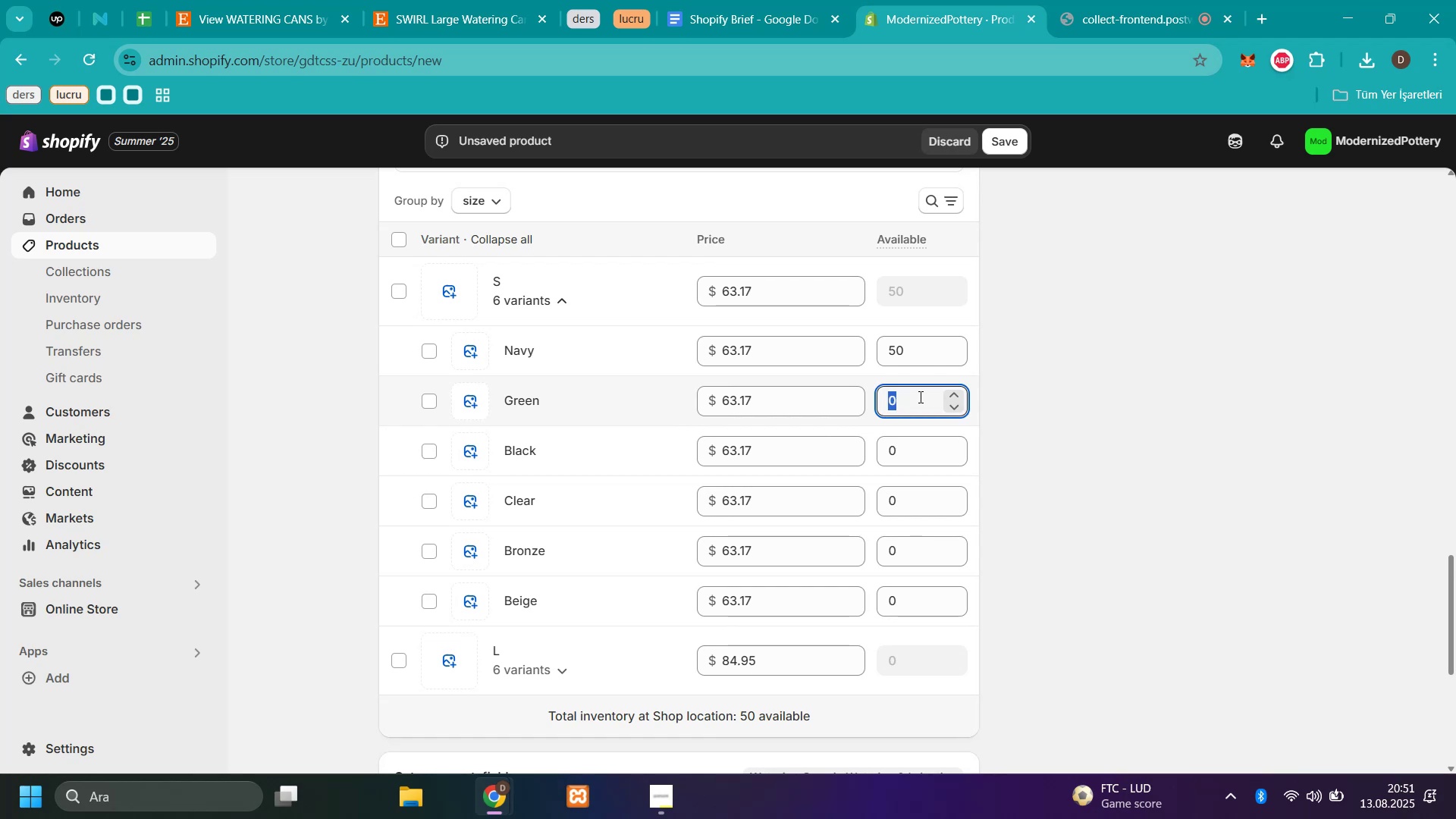 
type(50)
 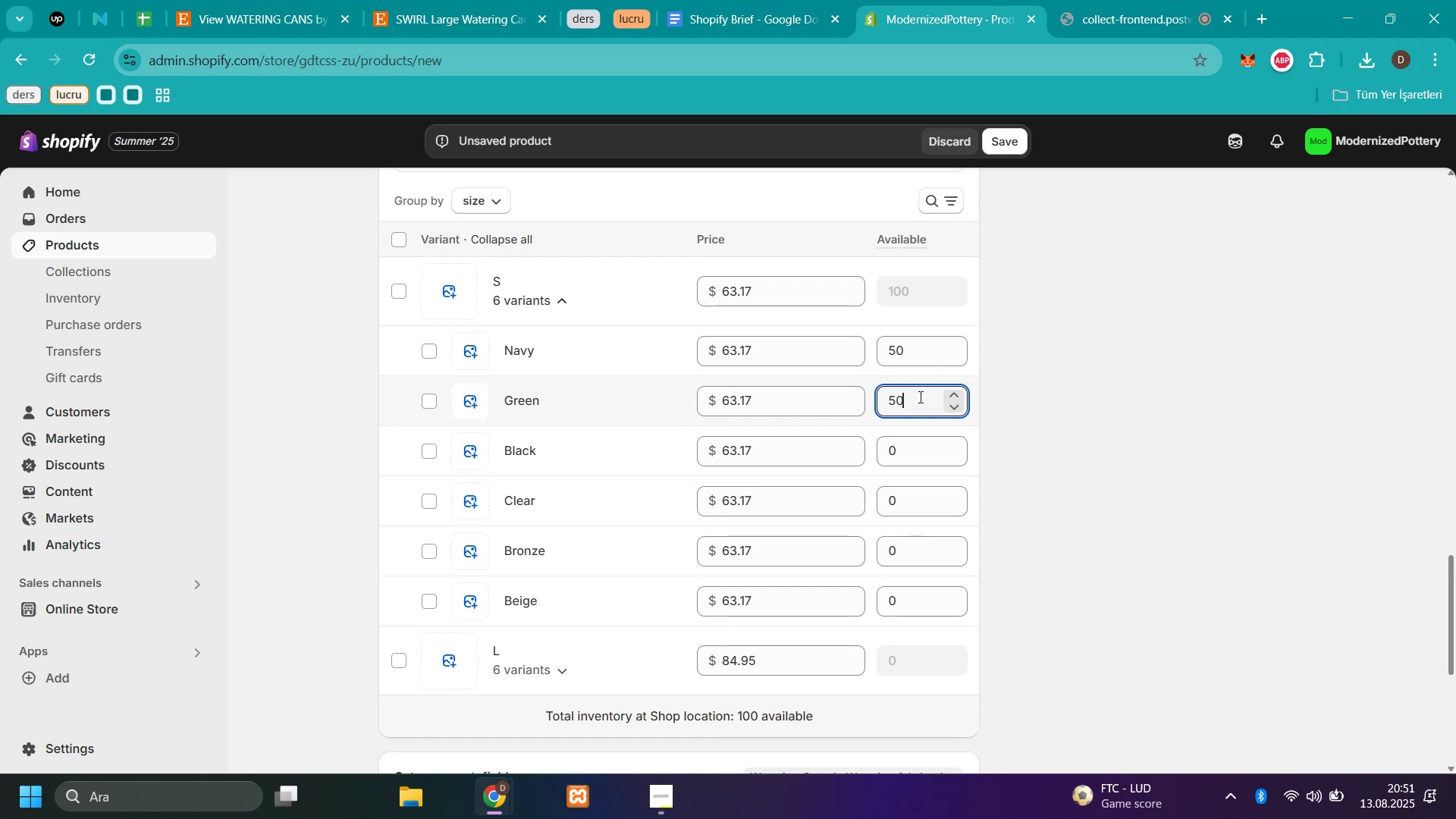 
double_click([919, 397])
 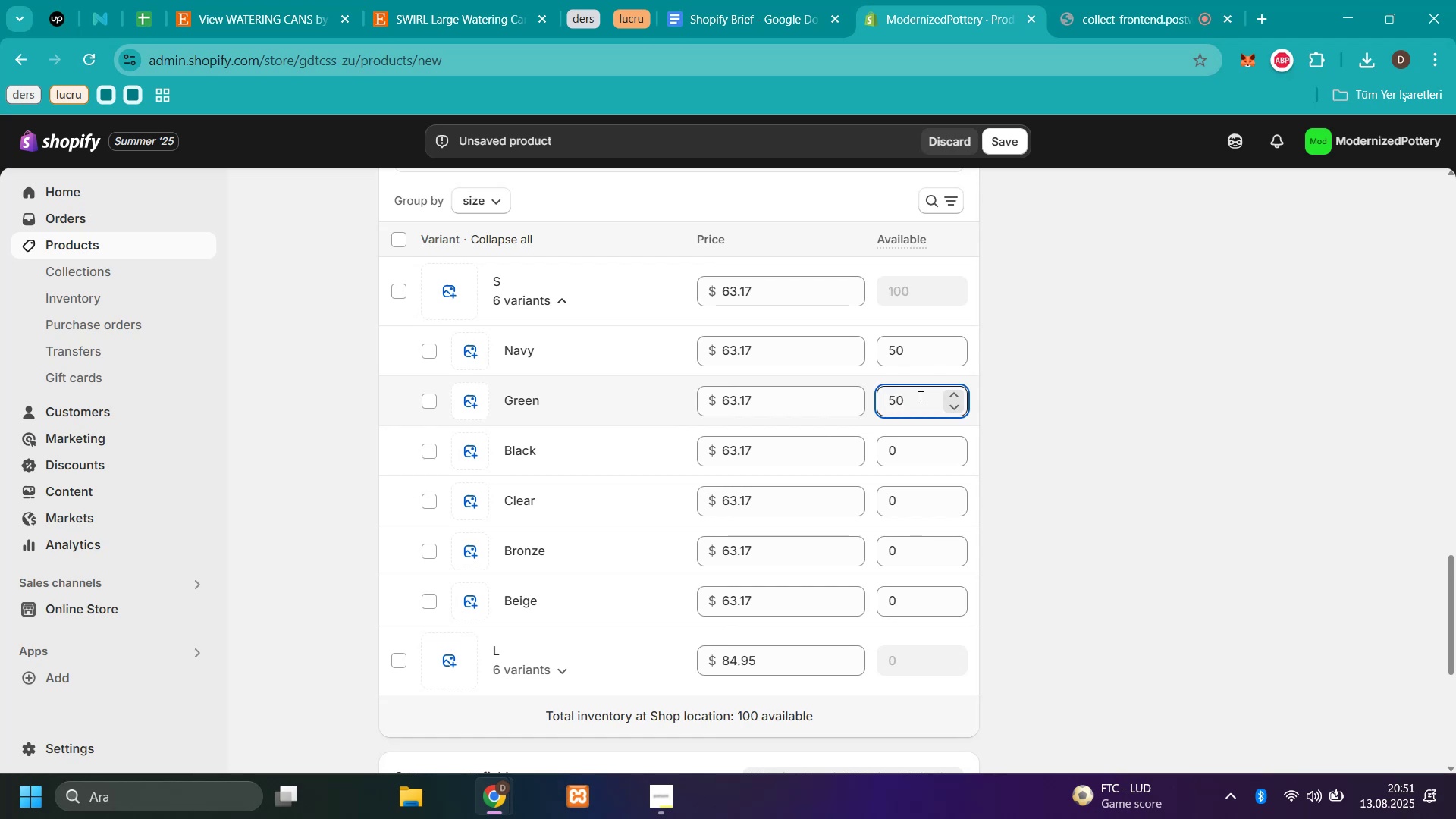 
triple_click([919, 397])
 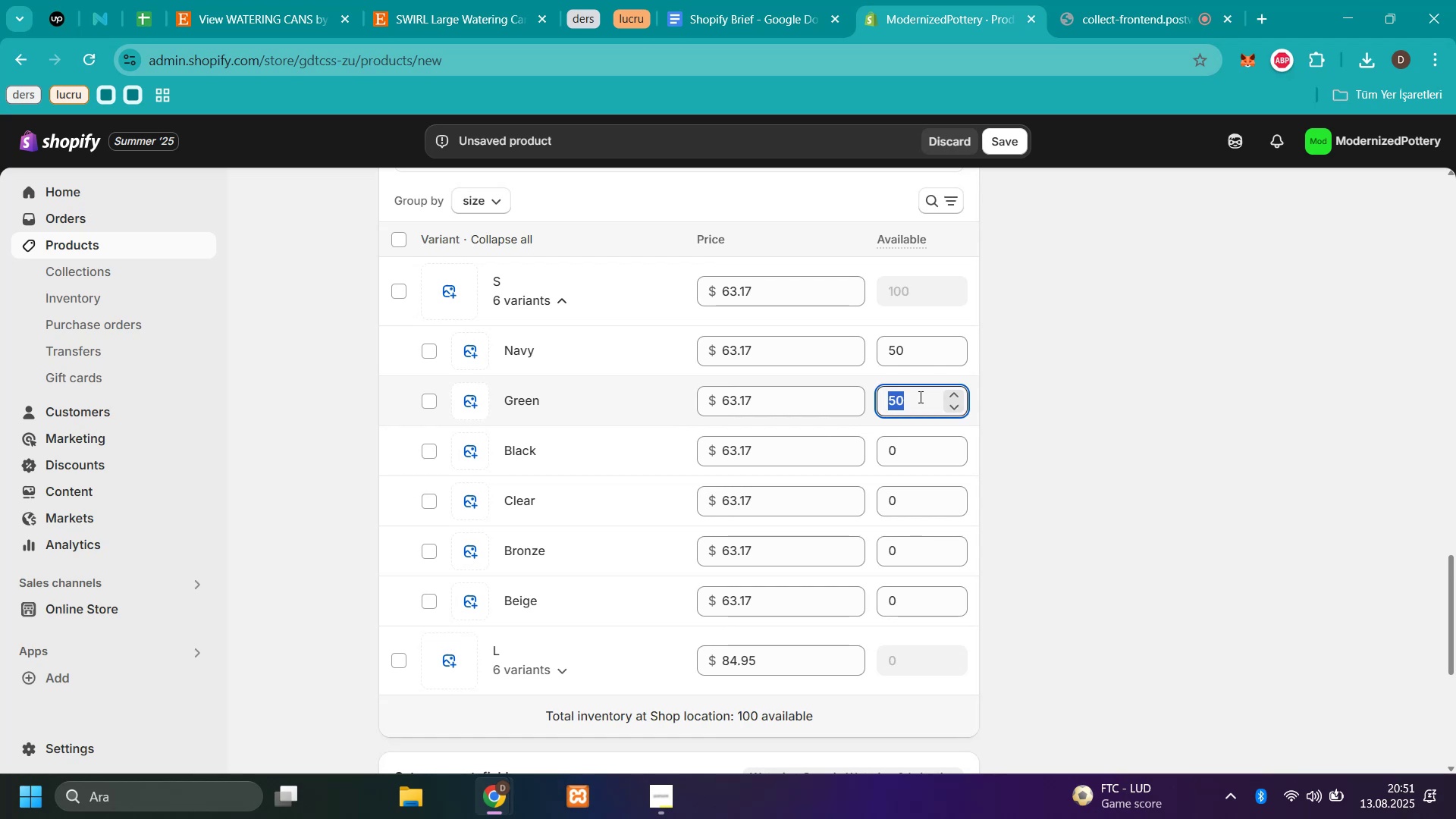 
key(Control+C)
 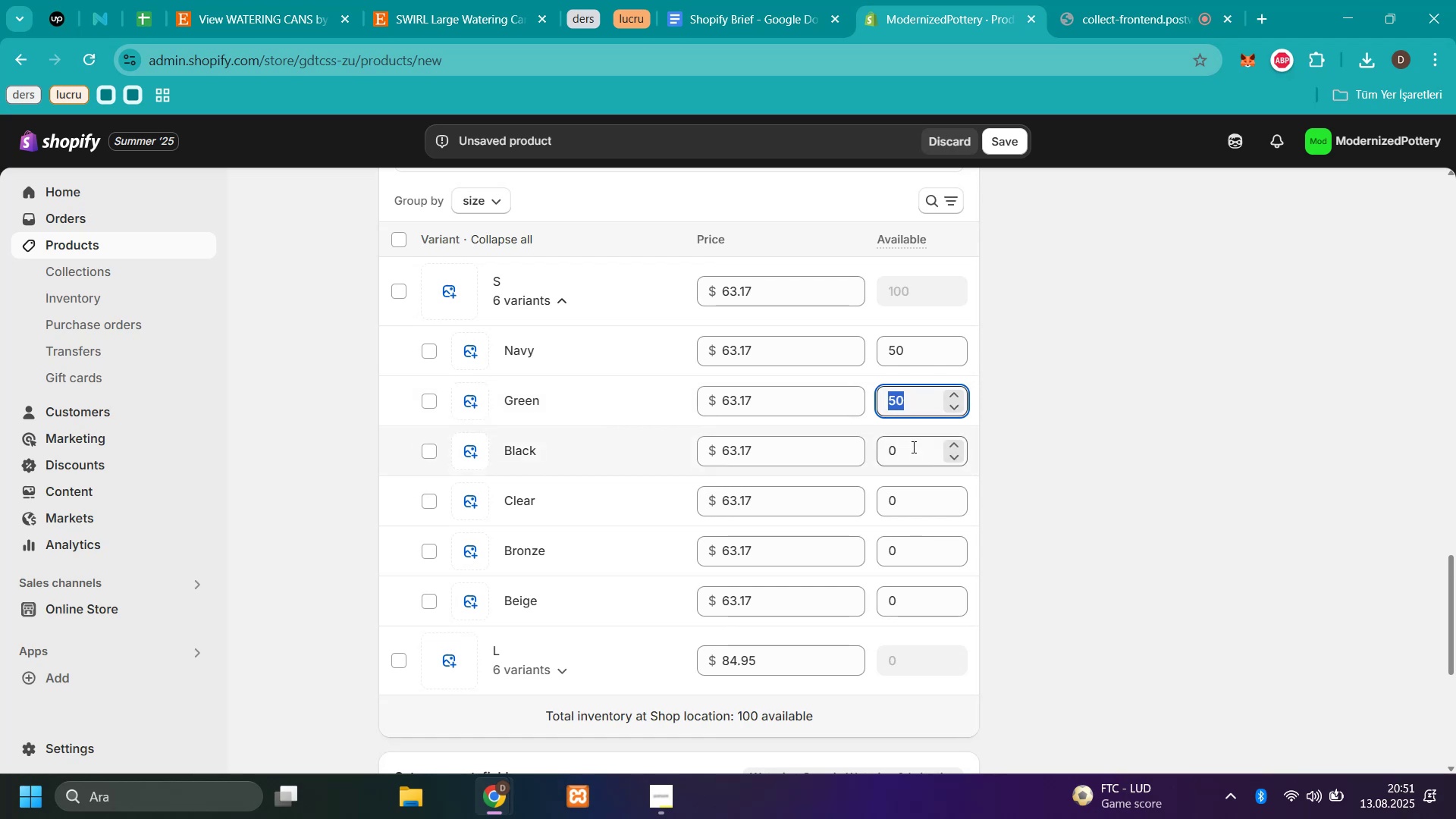 
key(Control+V)
 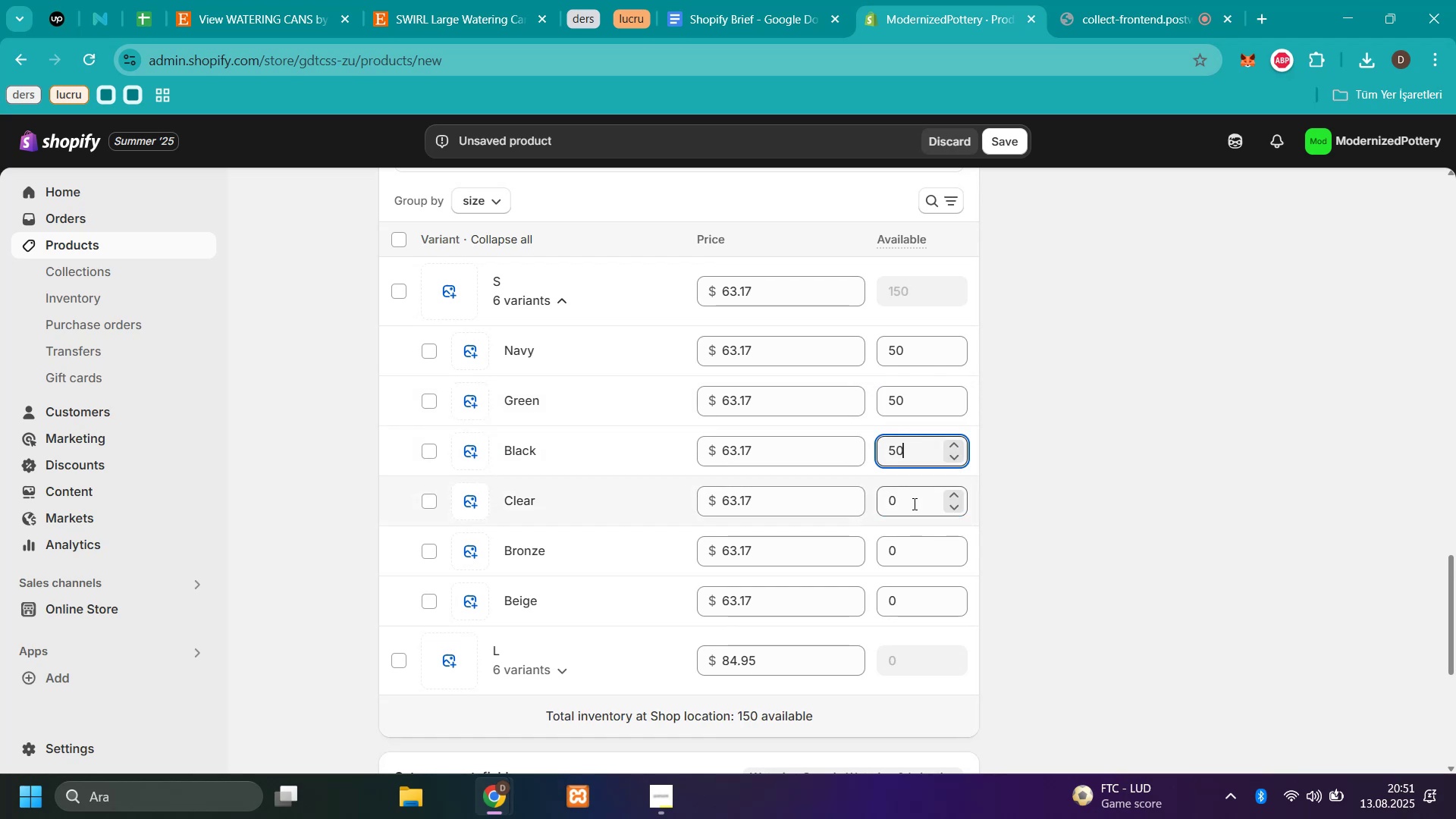 
left_click([913, 504])
 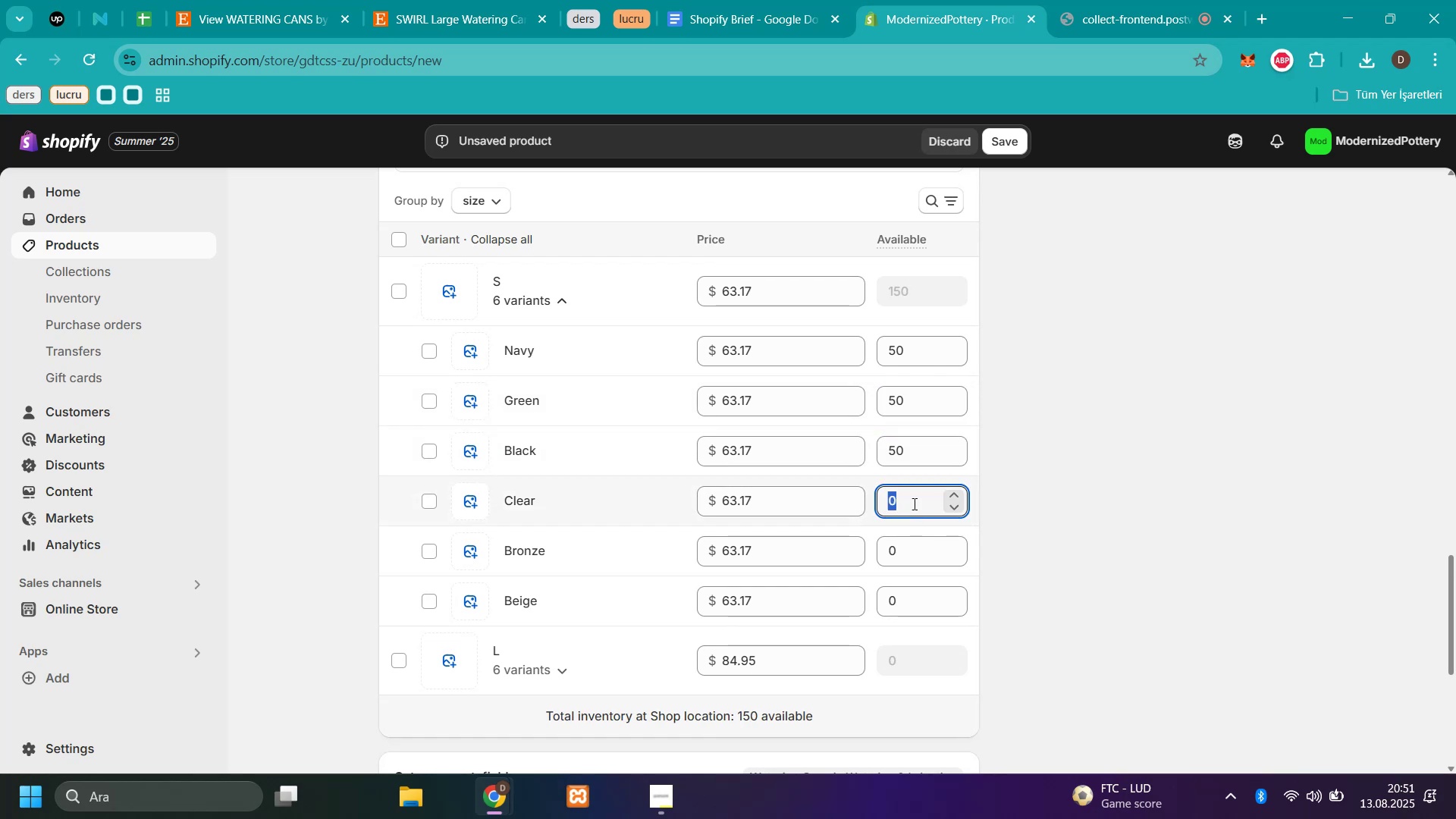 
key(Control+V)
 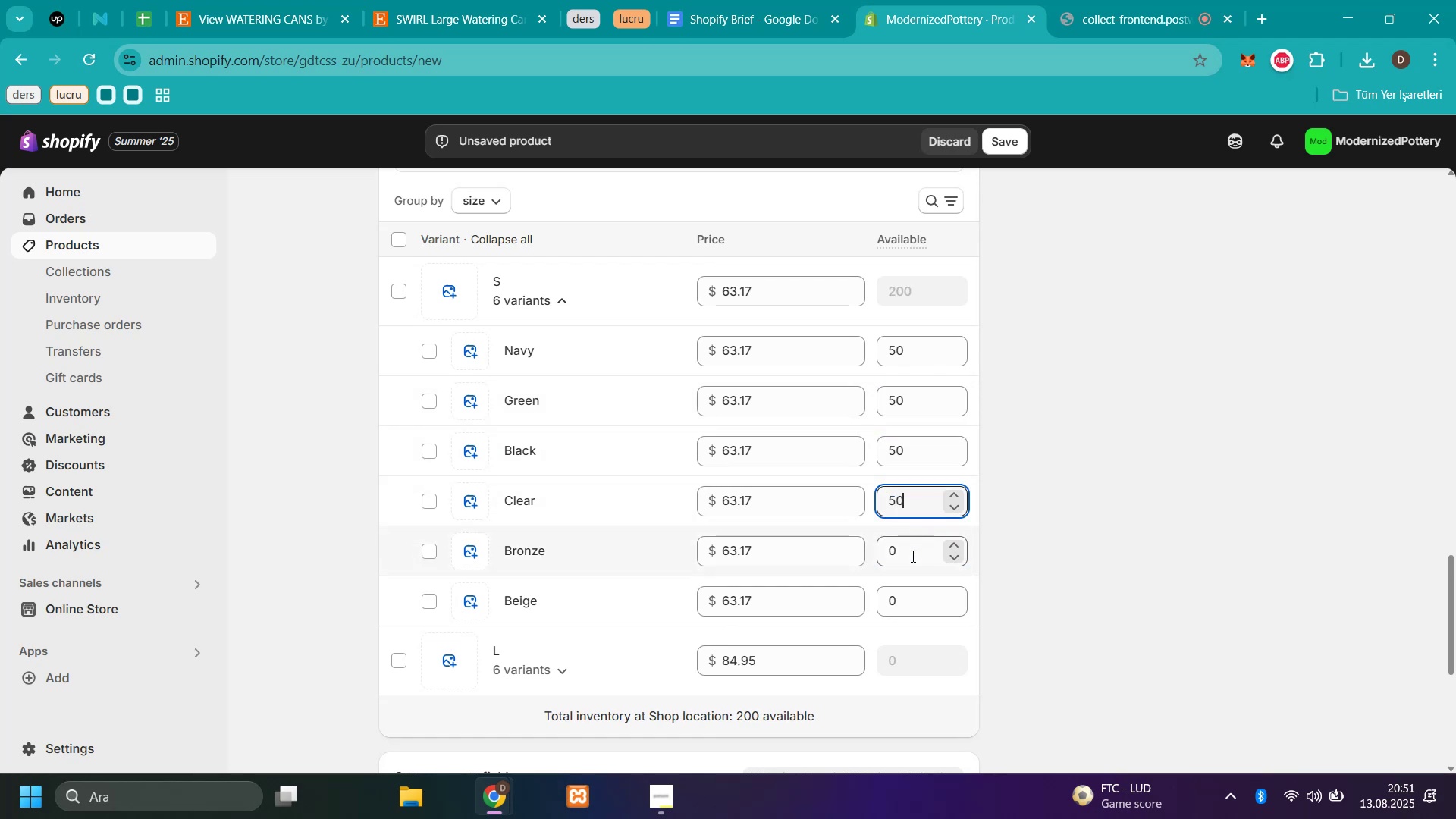 
left_click([912, 556])
 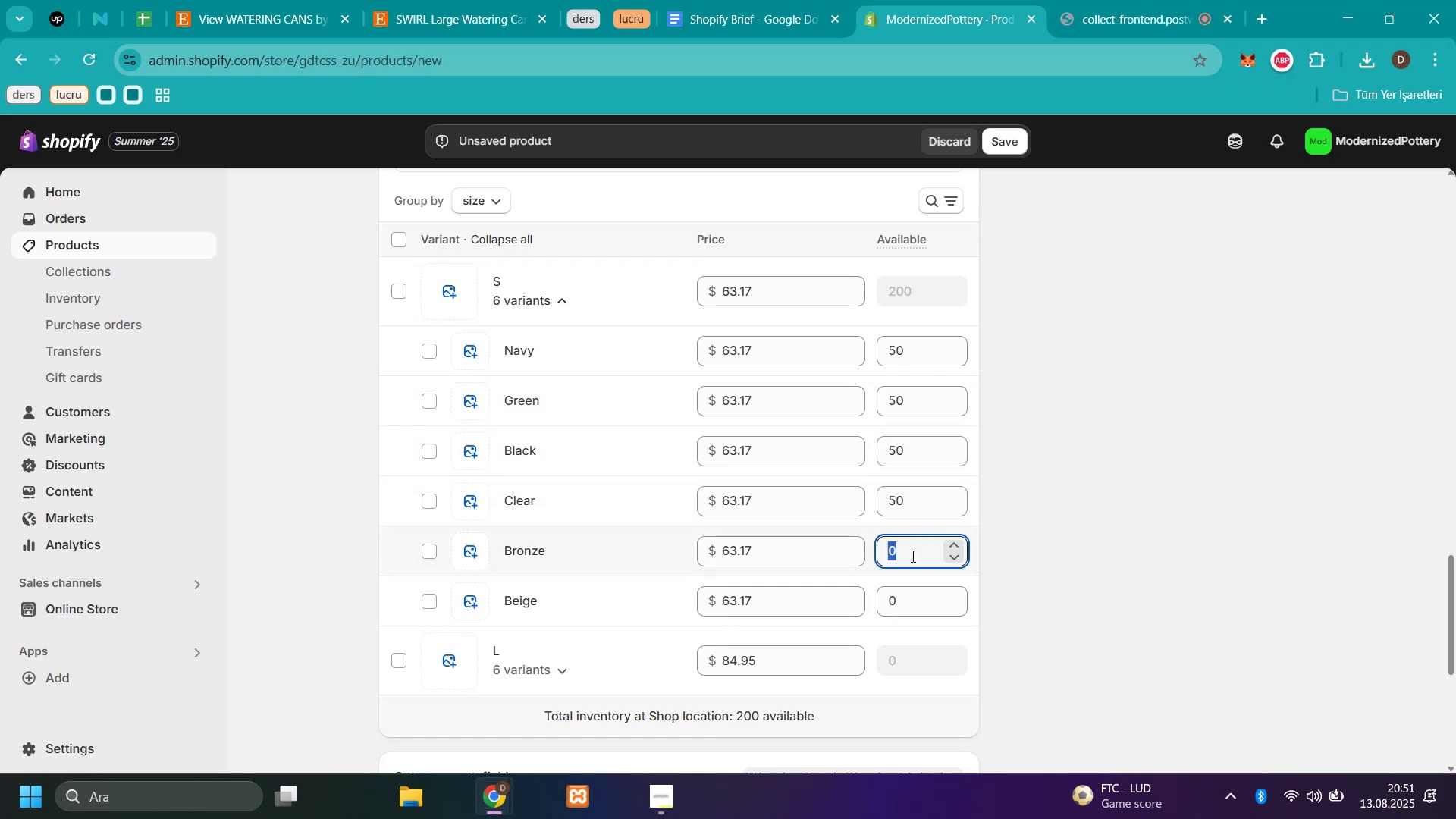 
key(Control+V)
 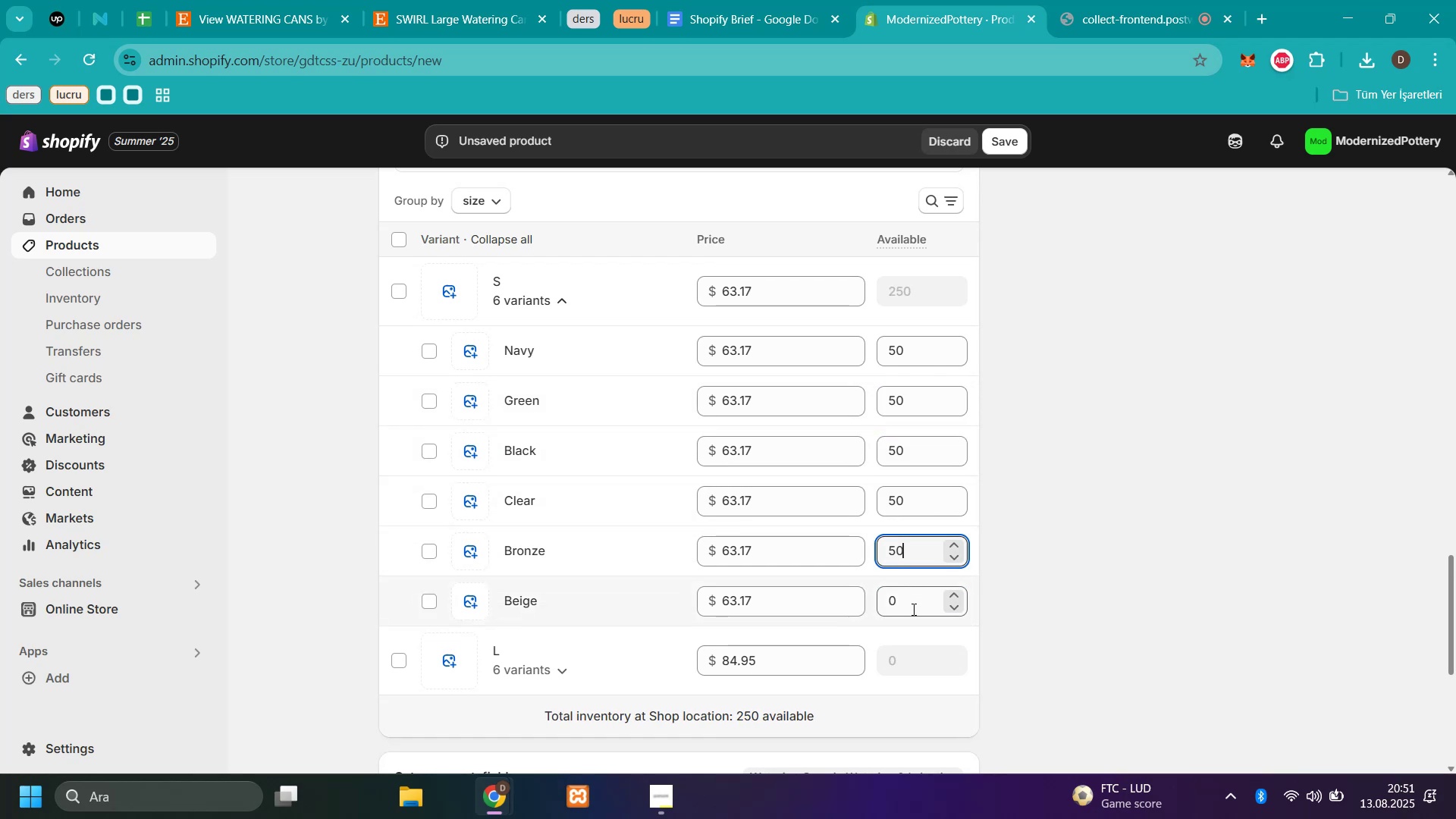 
key(Control+V)
 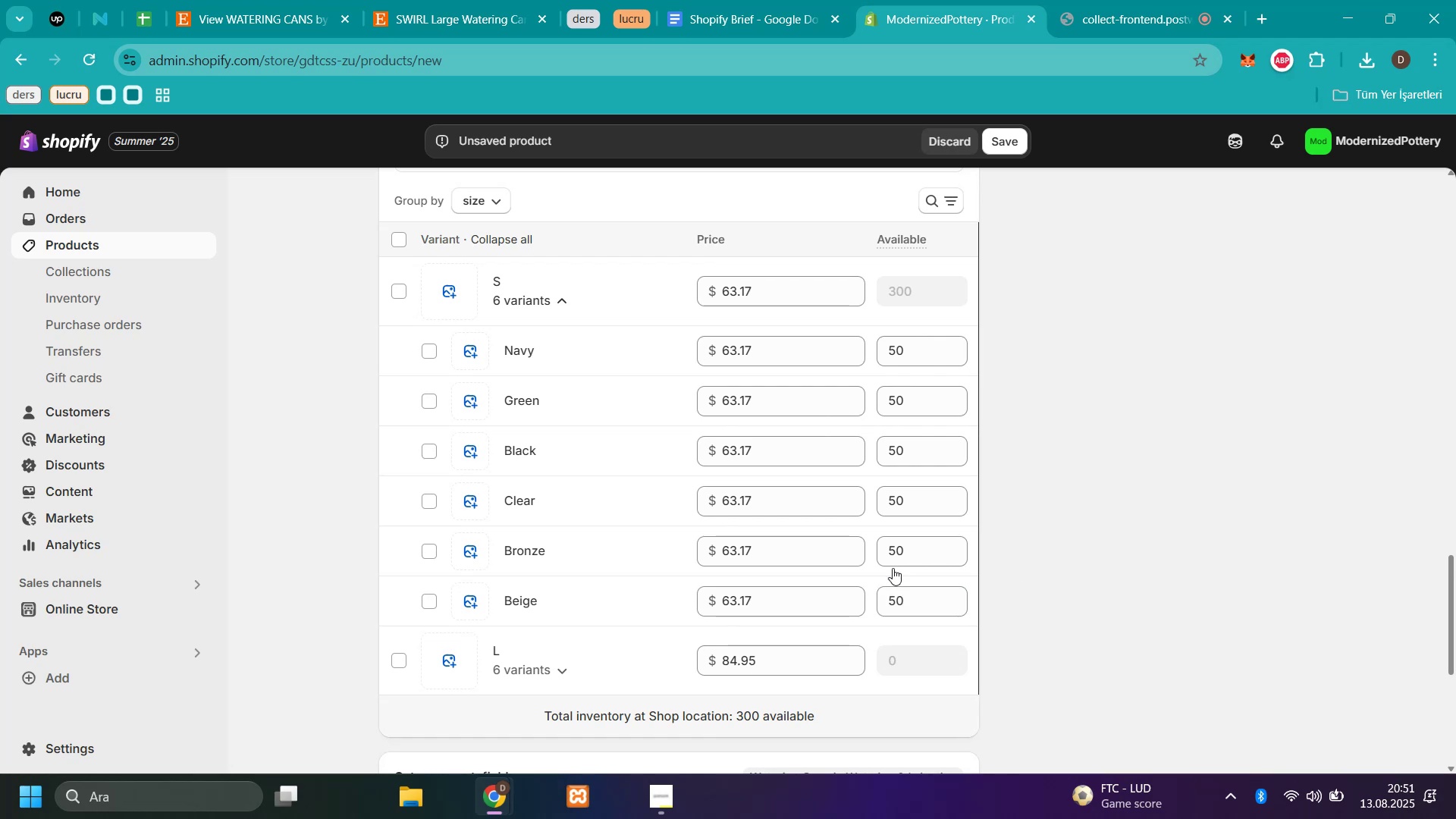 
scroll: coordinate [628, 542], scroll_direction: down, amount: 2.0
 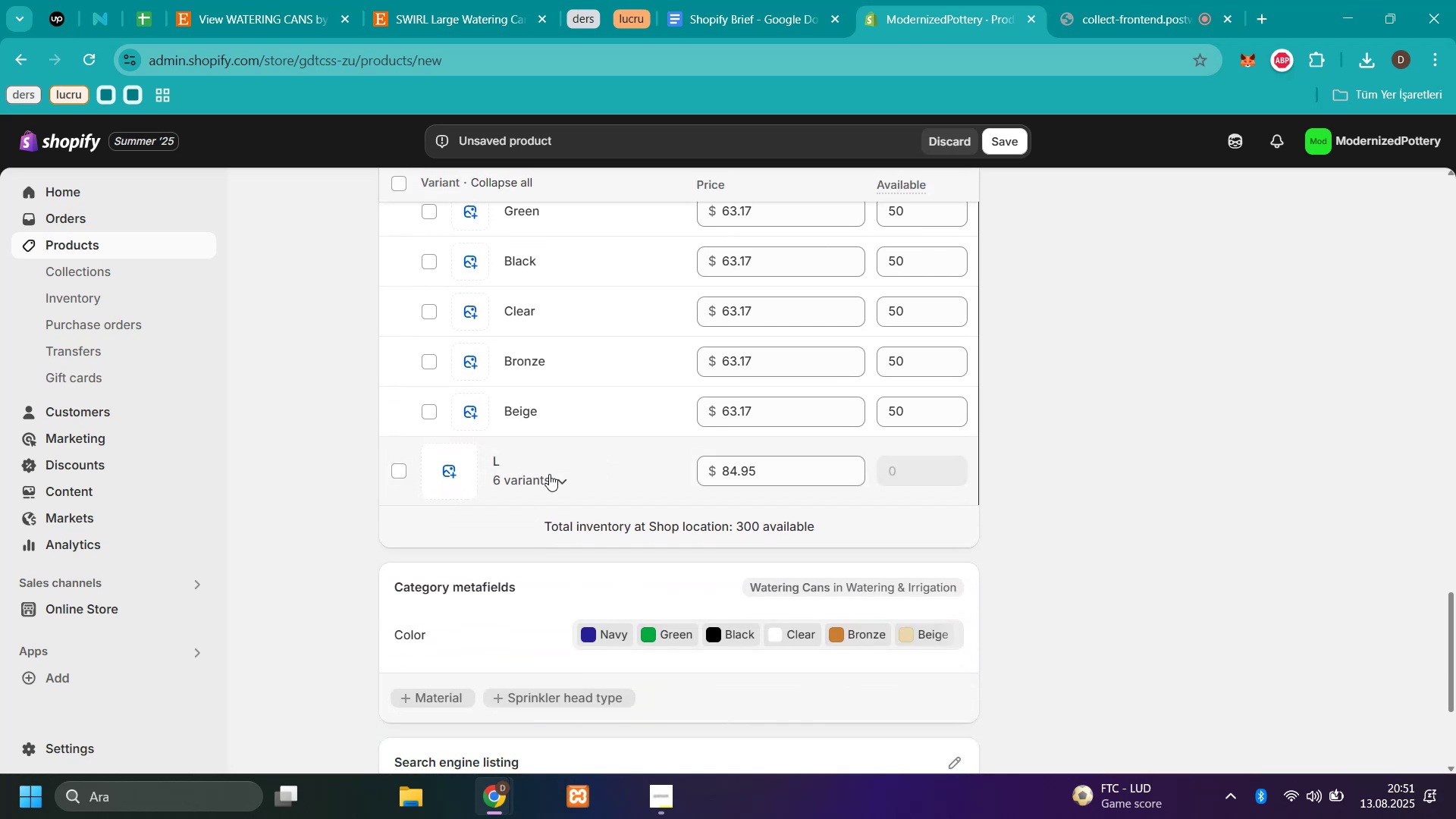 
left_click([558, 479])
 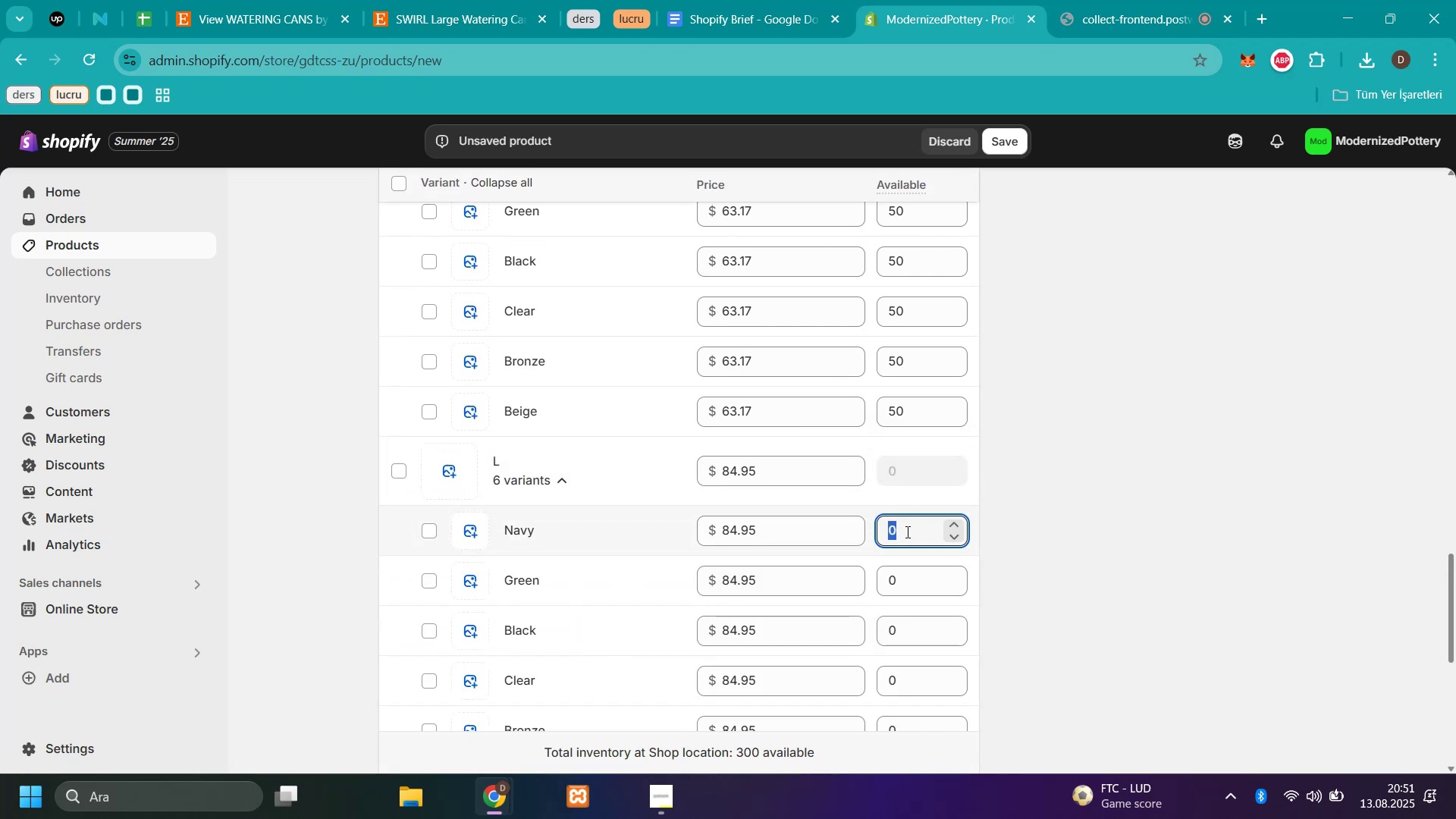 
key(Control+V)
 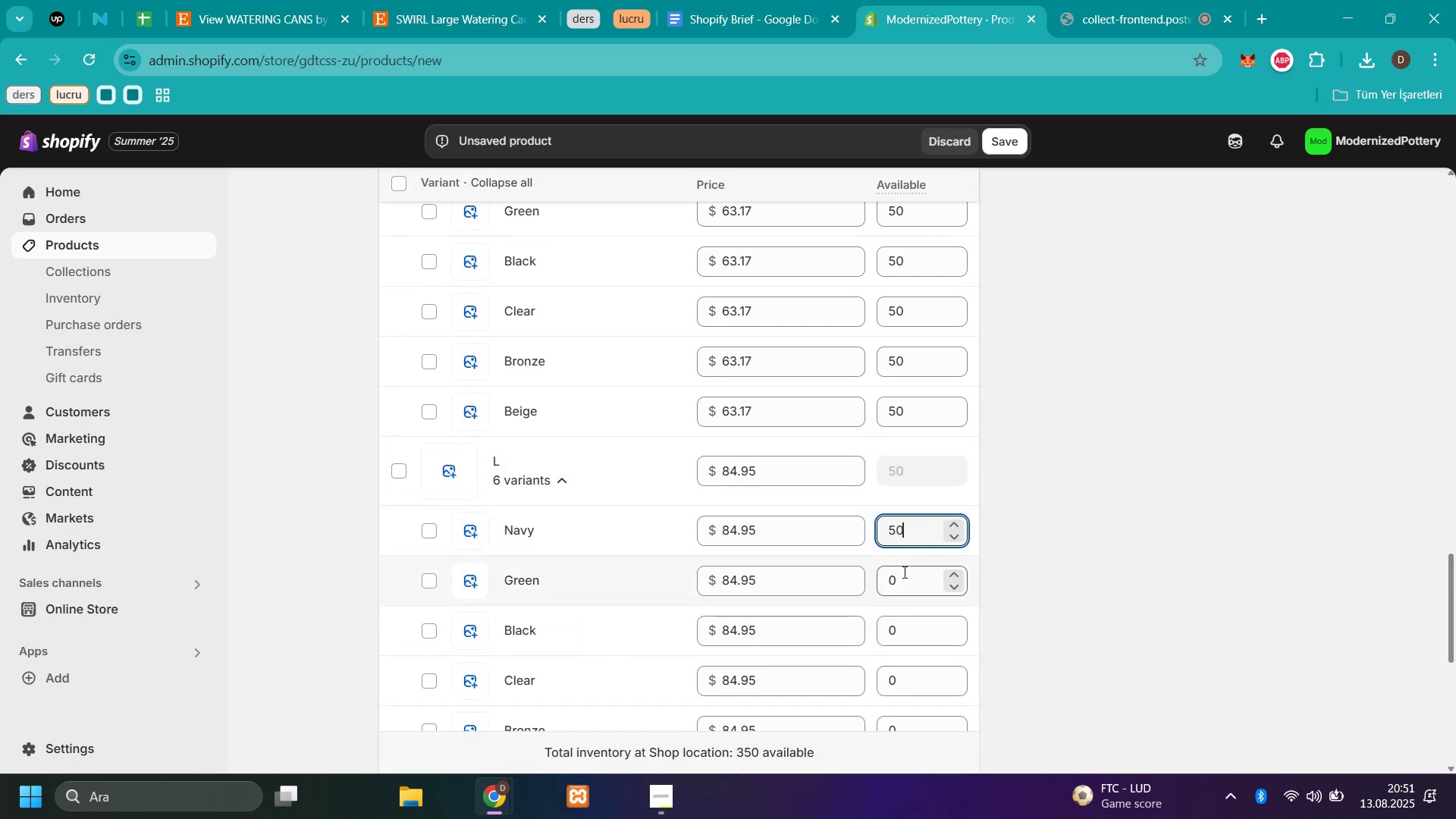 
left_click([903, 580])
 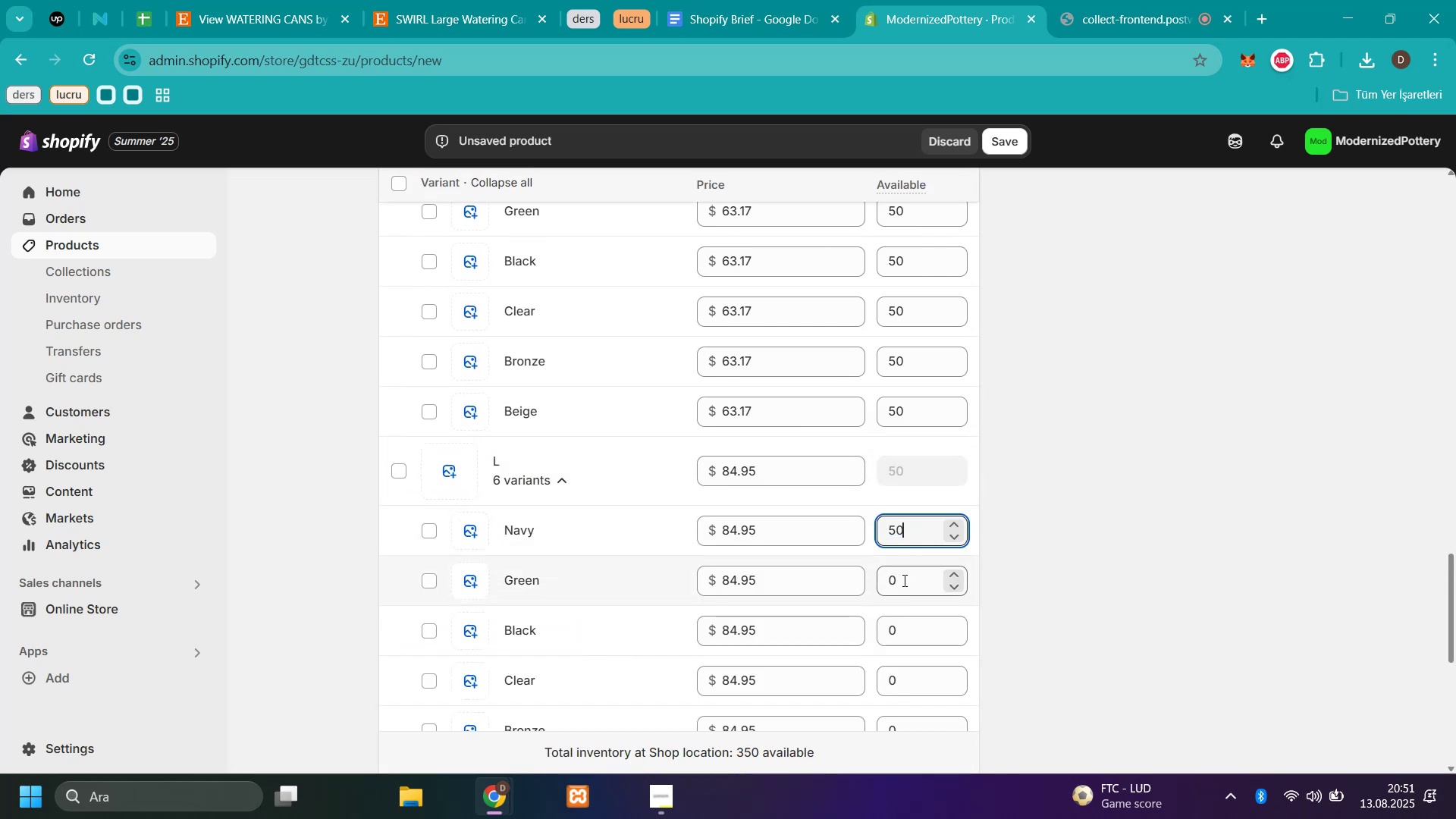 
key(Control+V)
 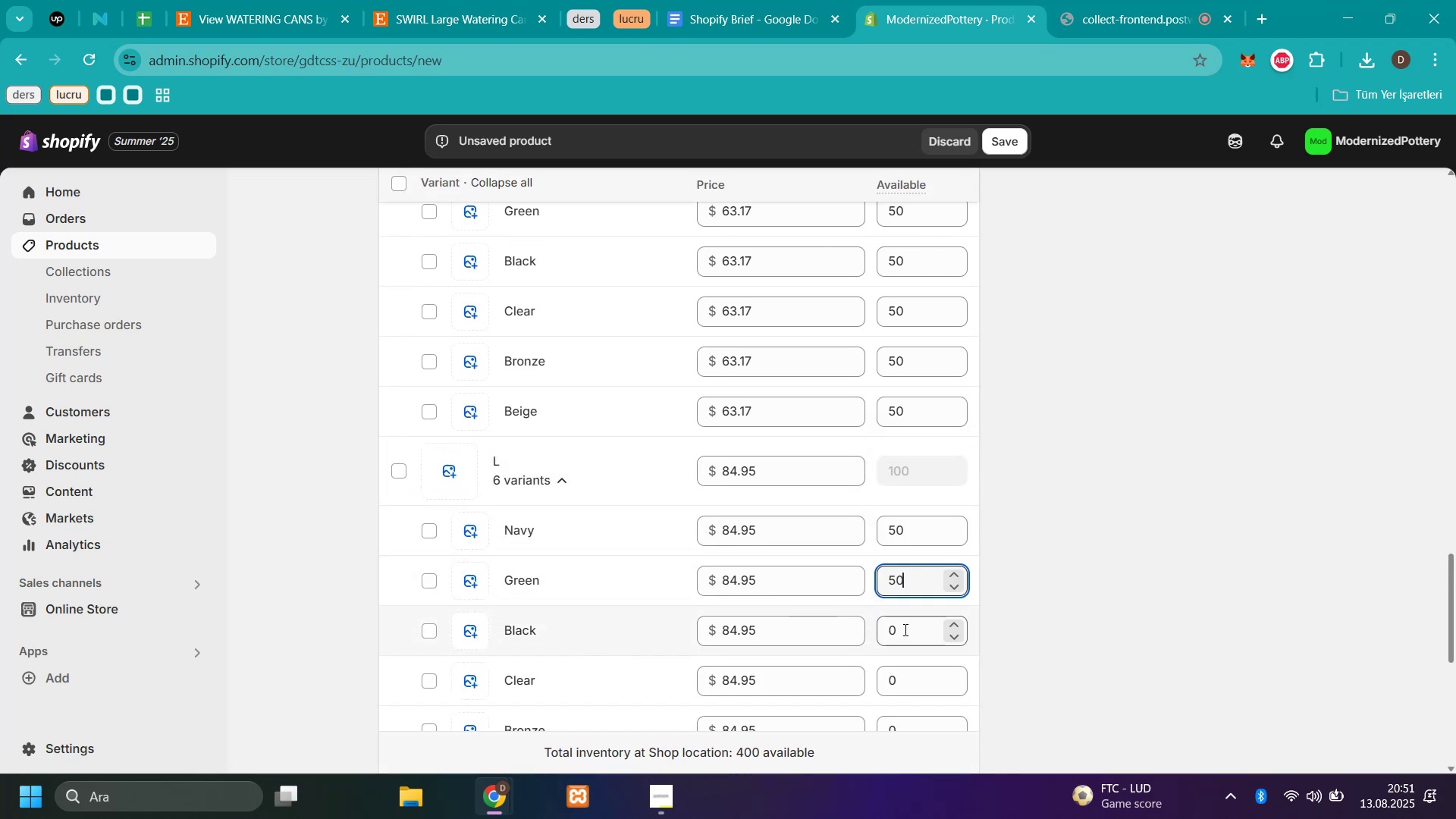 
left_click([904, 629])
 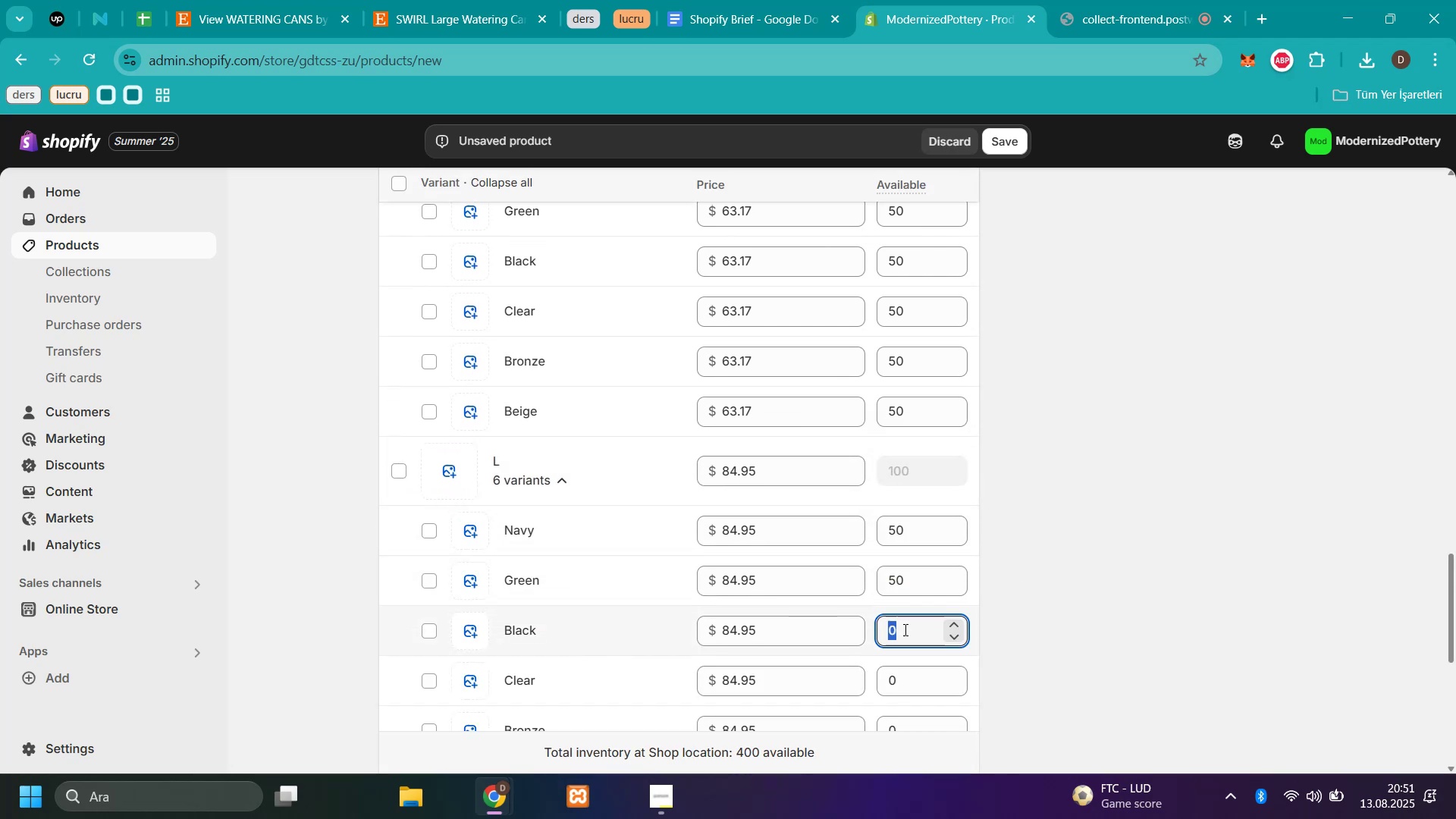 
key(Control+V)
 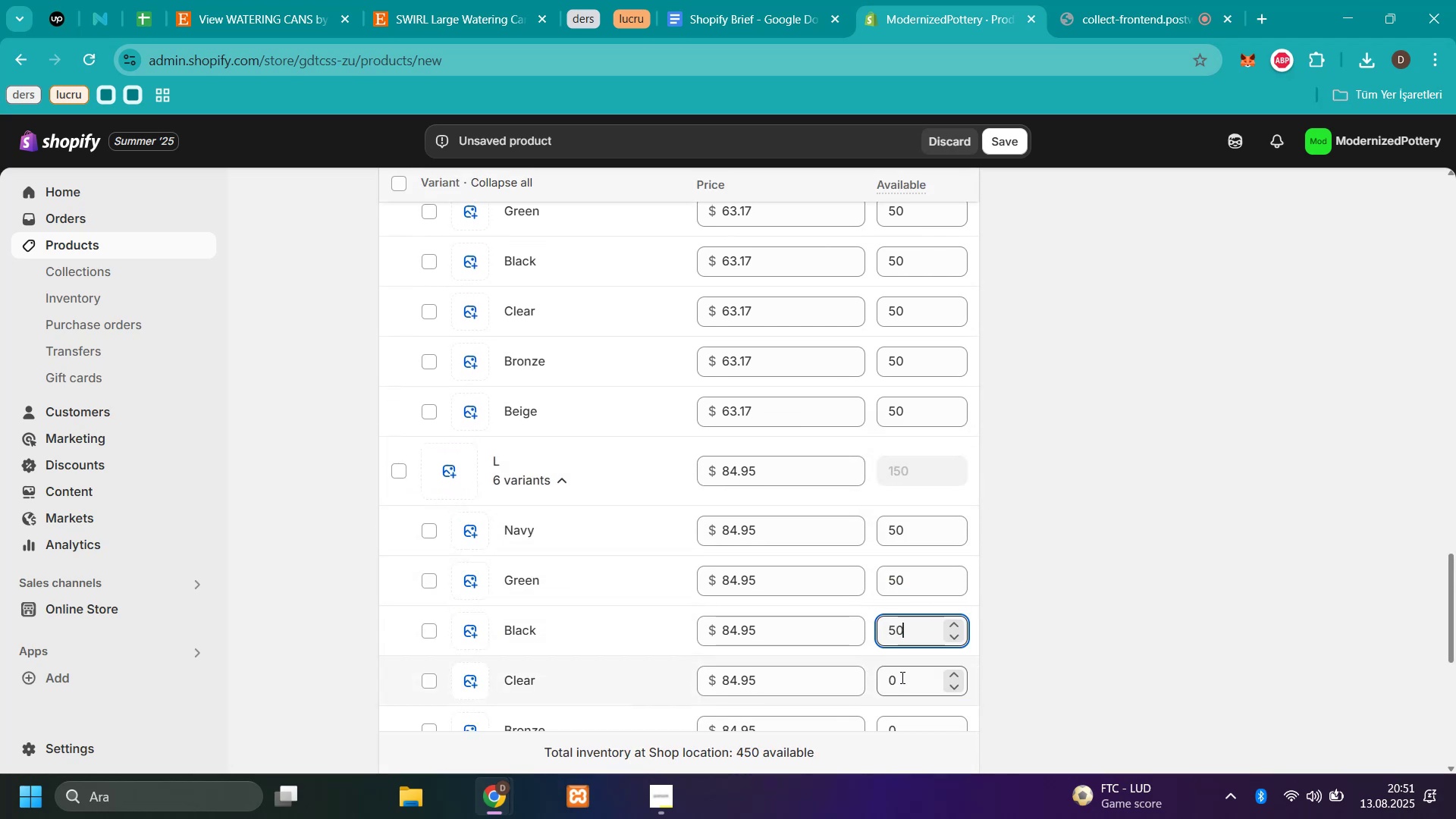 
key(Control+V)
 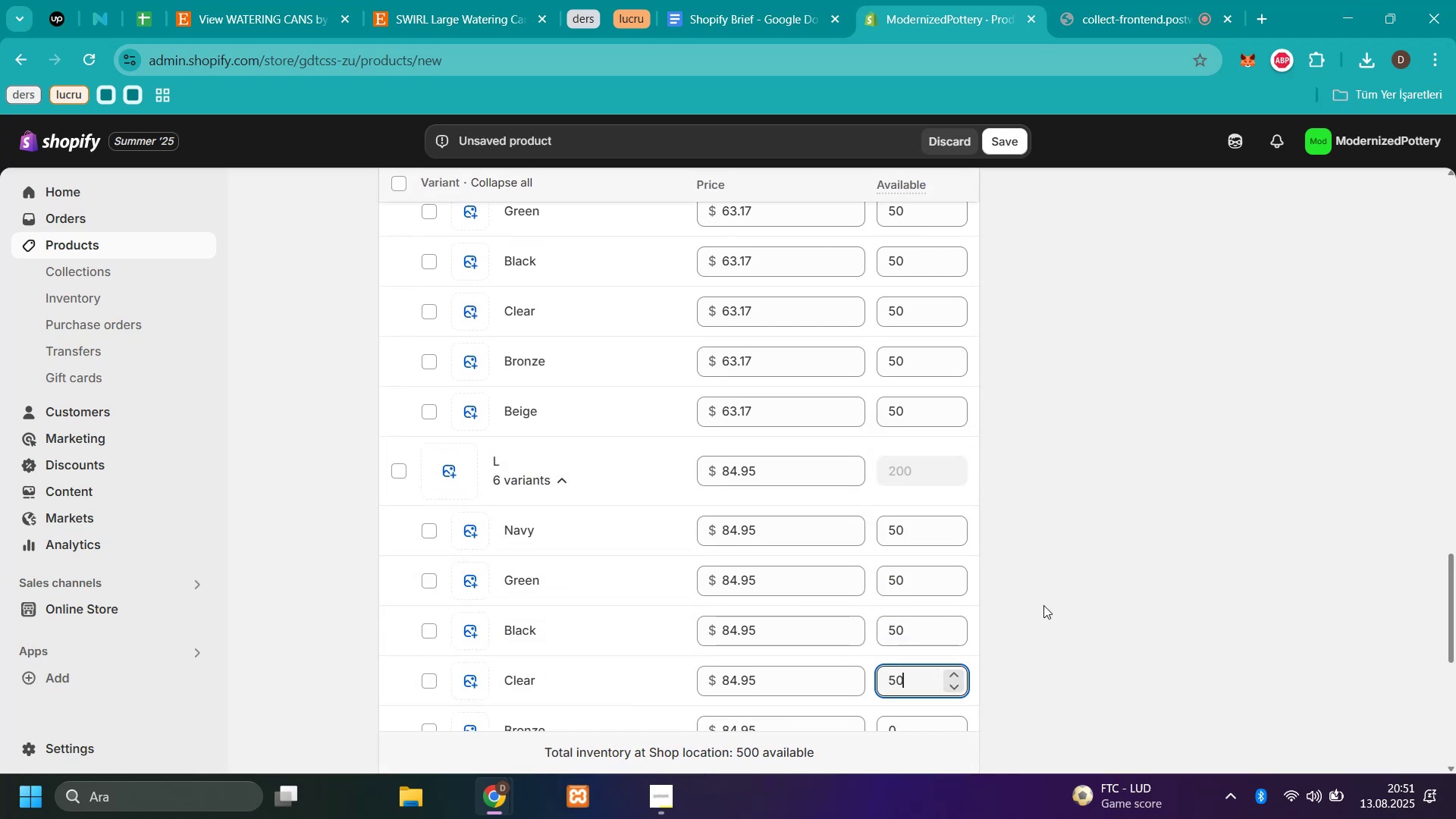 
left_click([1052, 603])
 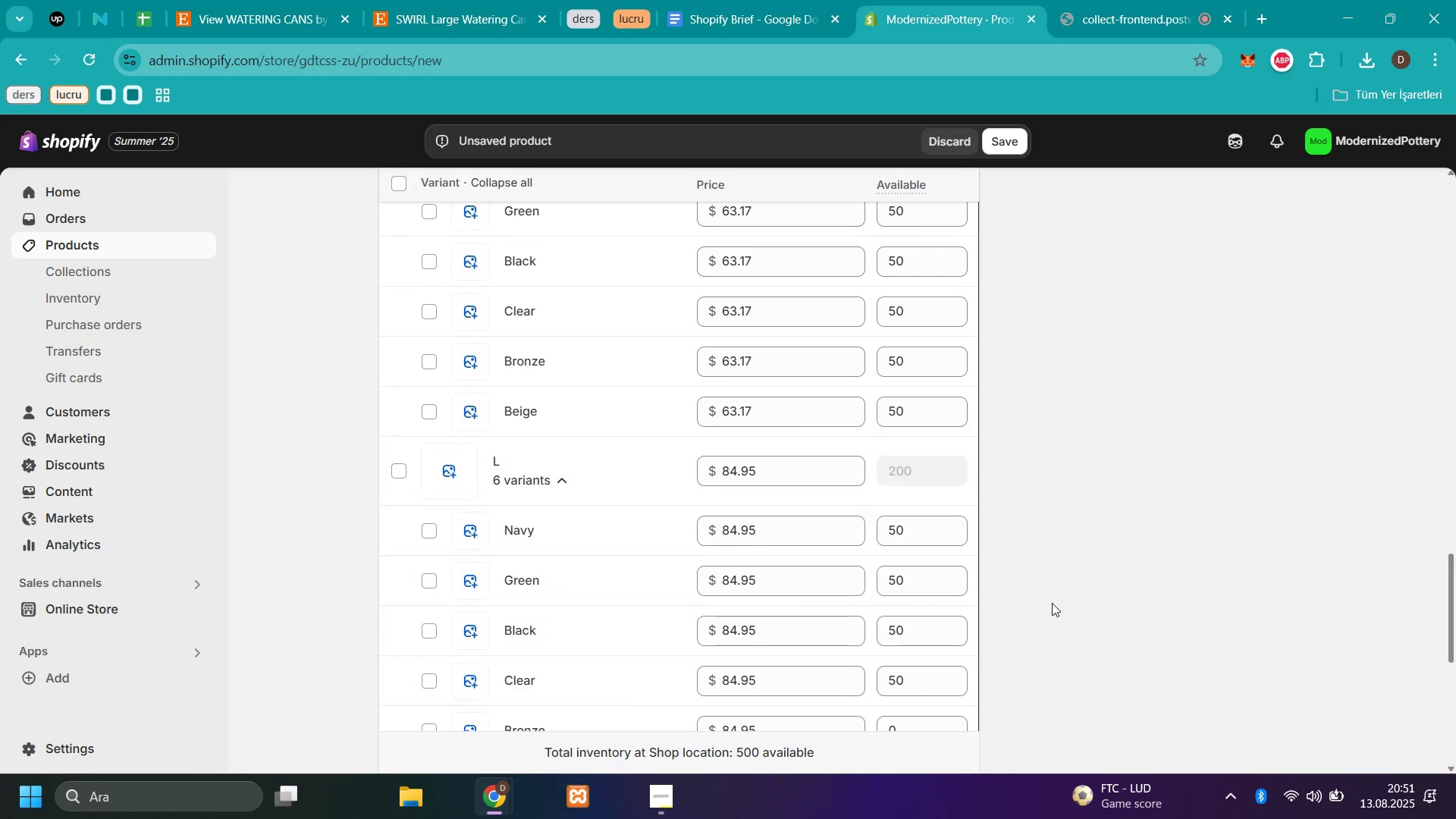 
scroll: coordinate [1054, 571], scroll_direction: down, amount: 4.0
 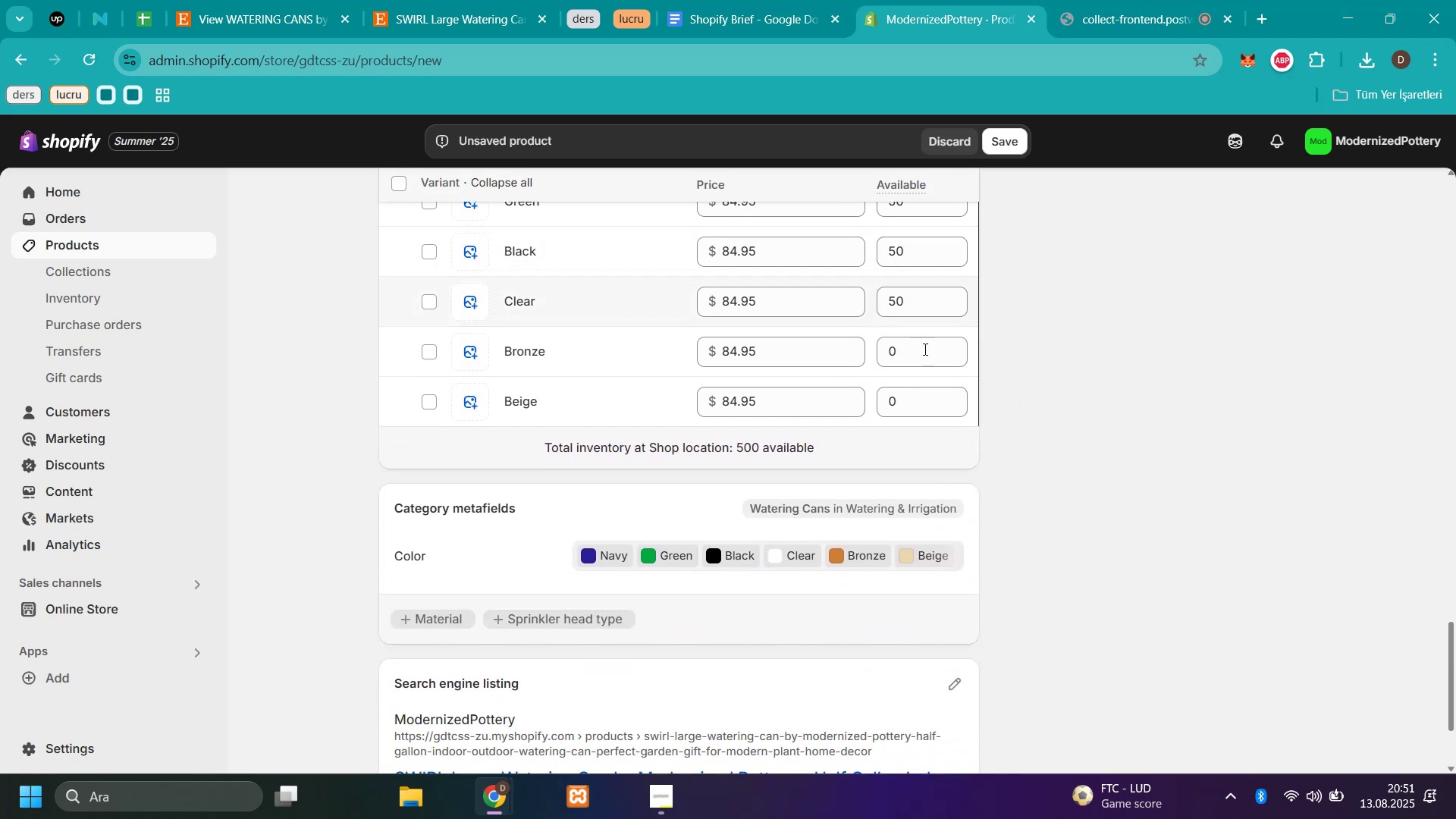 
left_click([924, 350])
 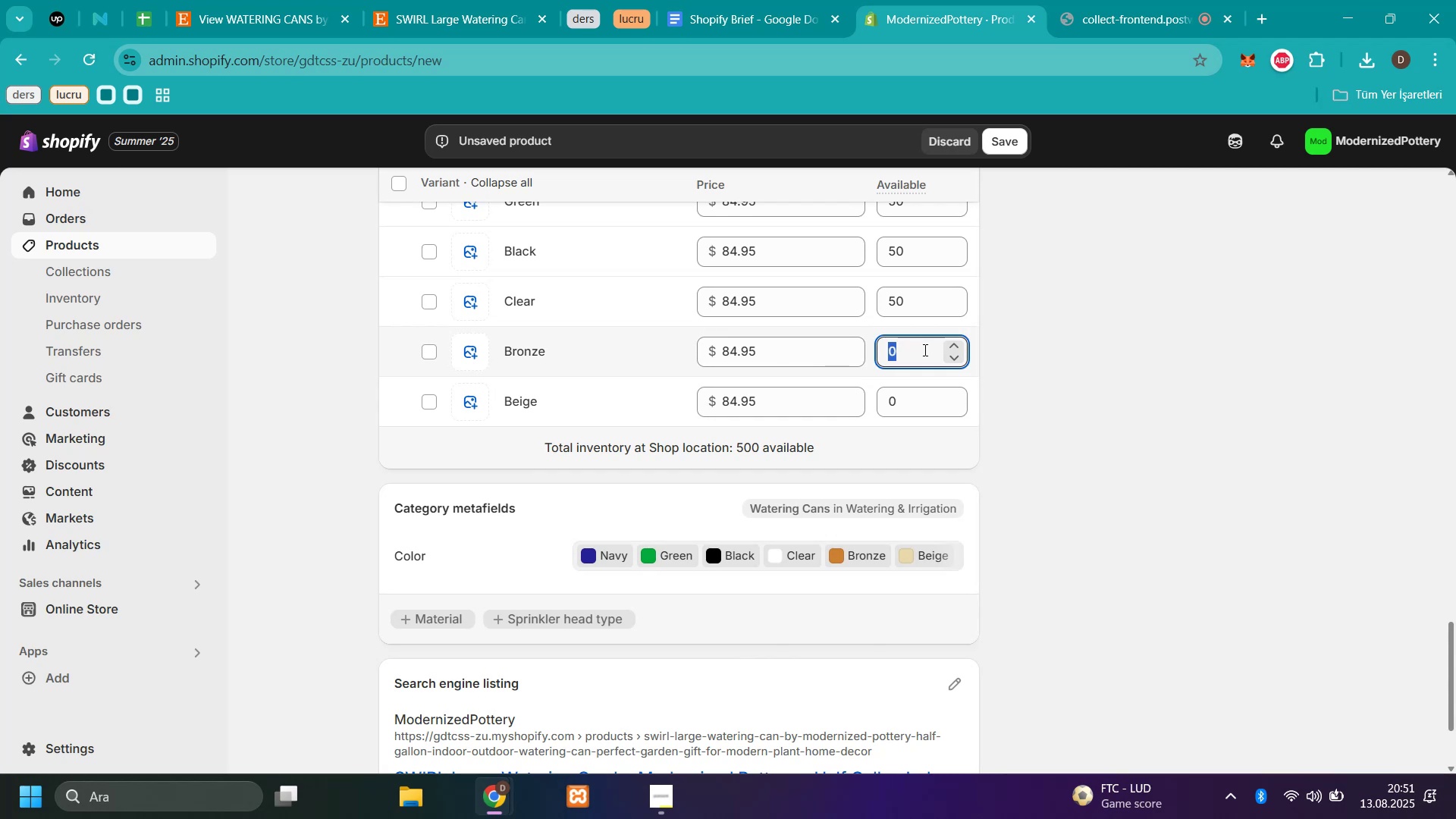 
key(Control+V)
 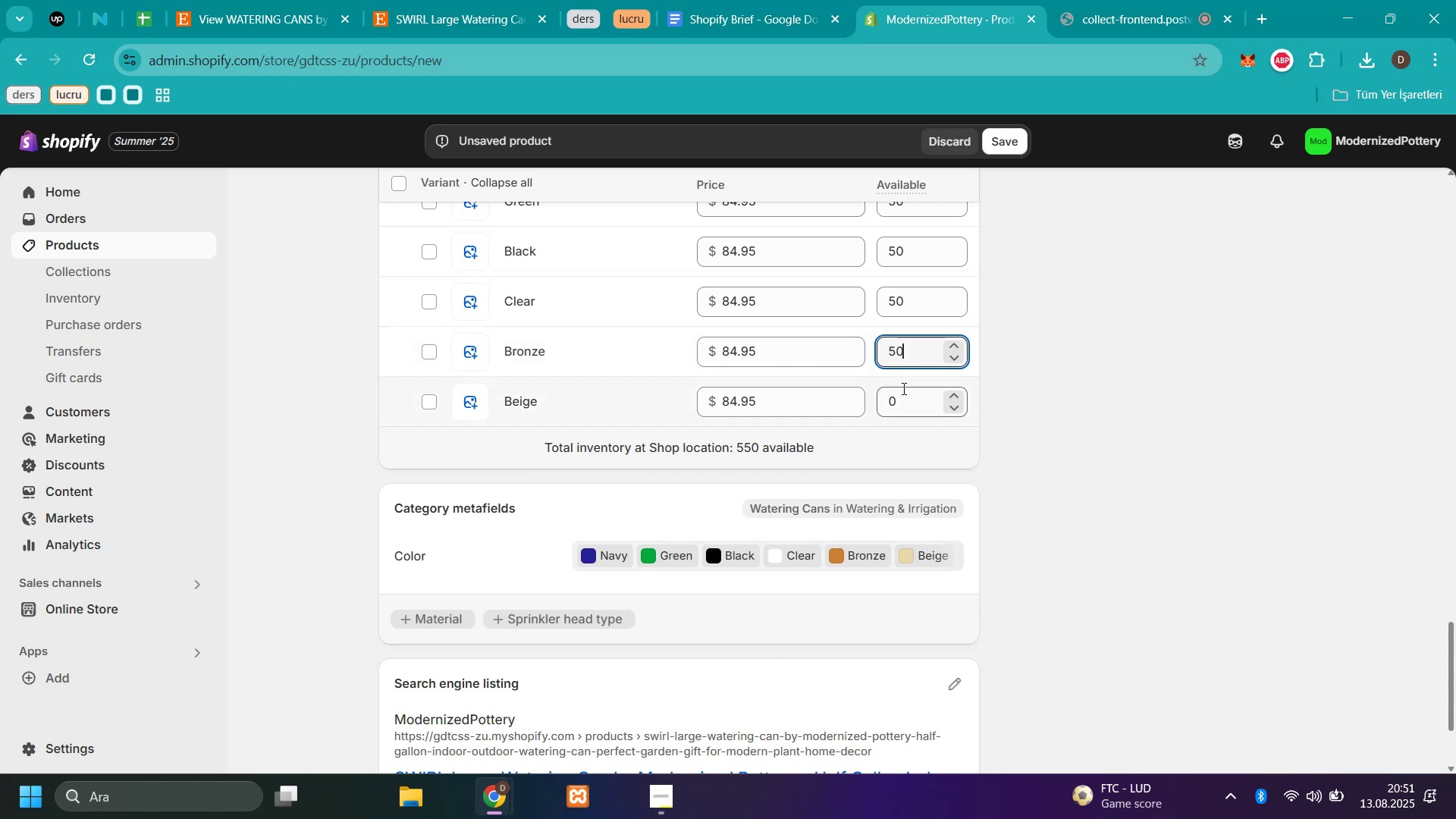 
key(Control+V)
 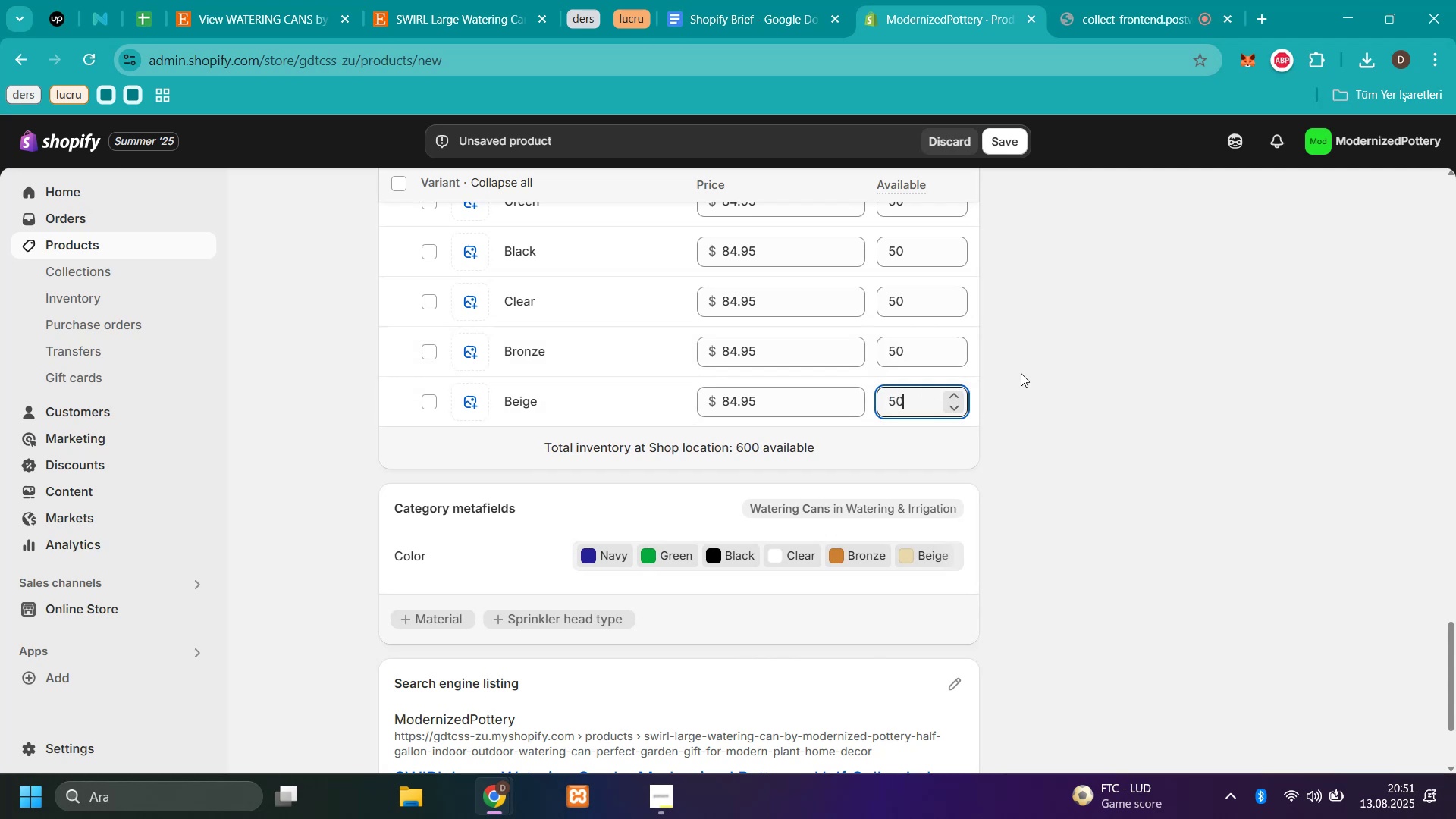 
left_click([1021, 372])
 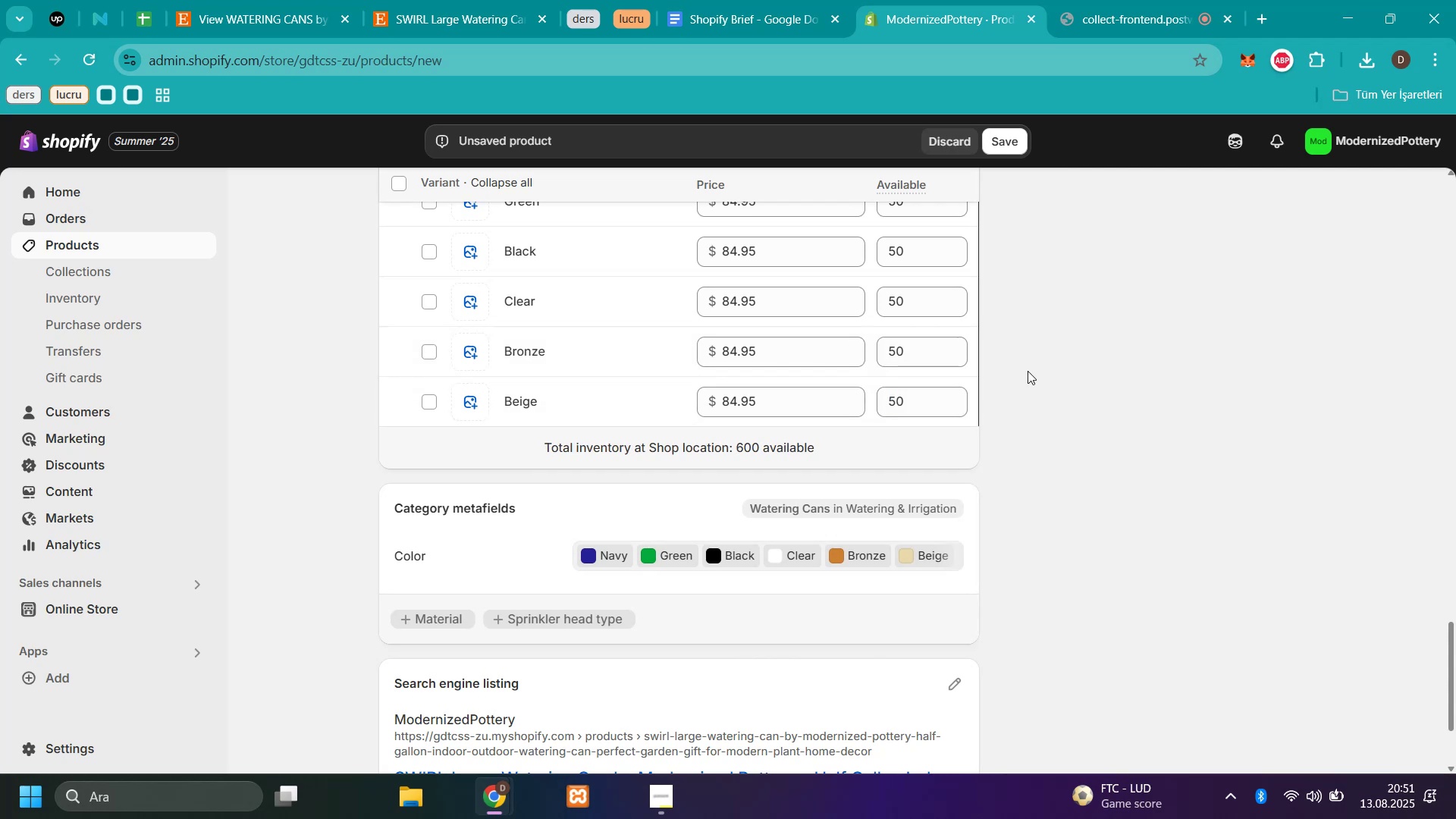 
scroll: coordinate [1026, 365], scroll_direction: down, amount: 4.0
 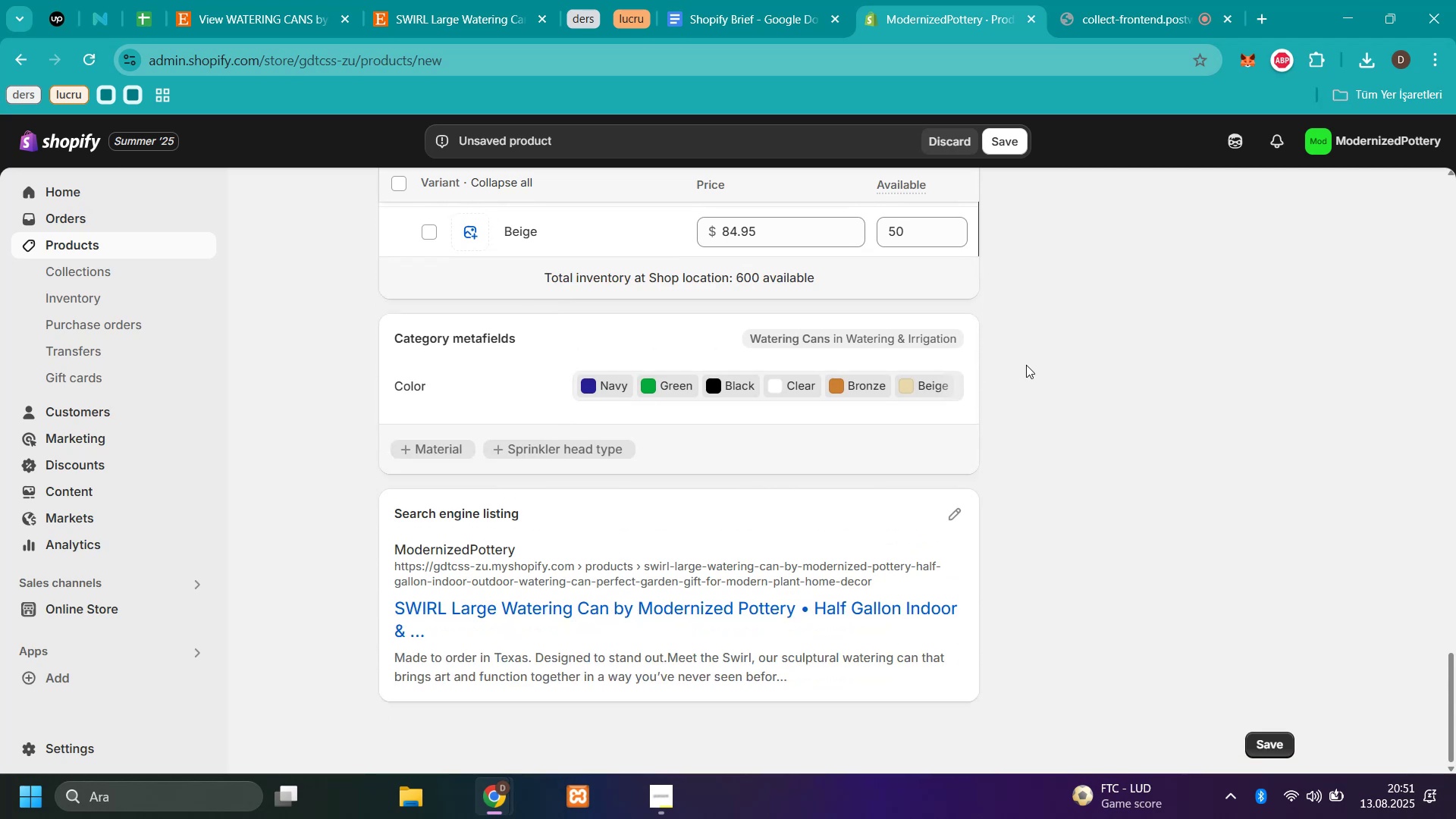 
scroll: coordinate [1025, 365], scroll_direction: up, amount: 24.0
 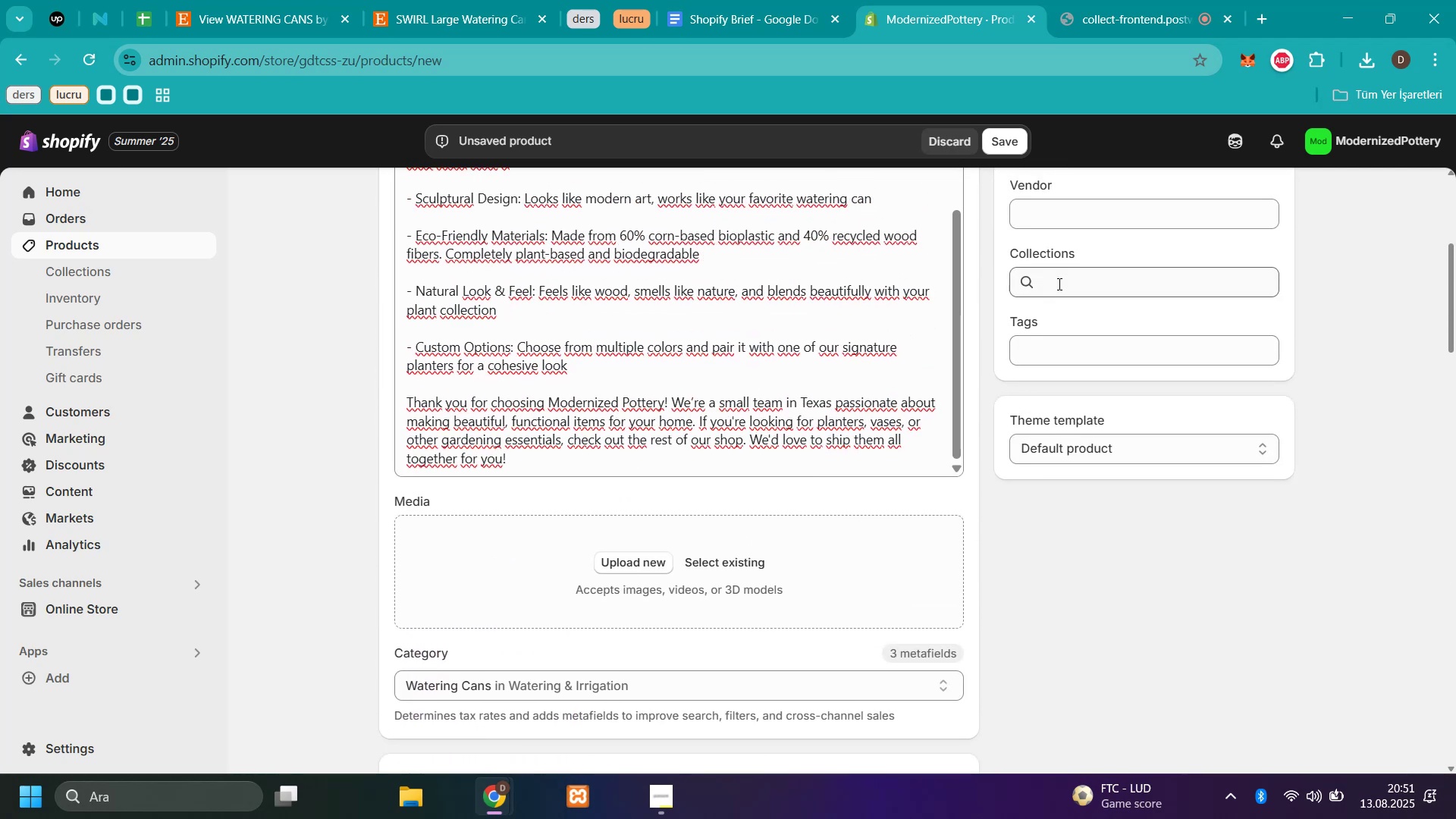 
left_click([1058, 282])
 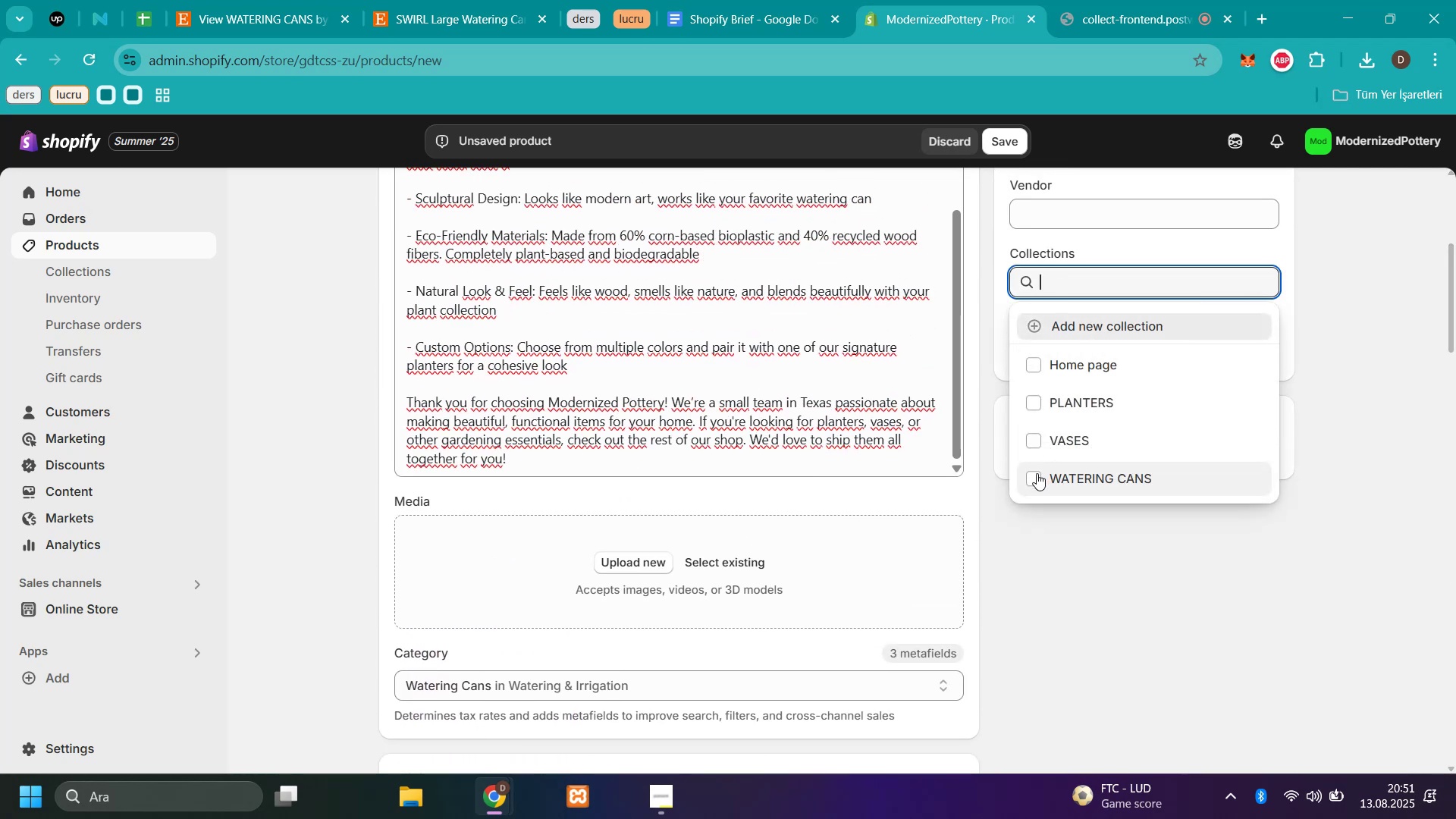 
left_click([1037, 474])
 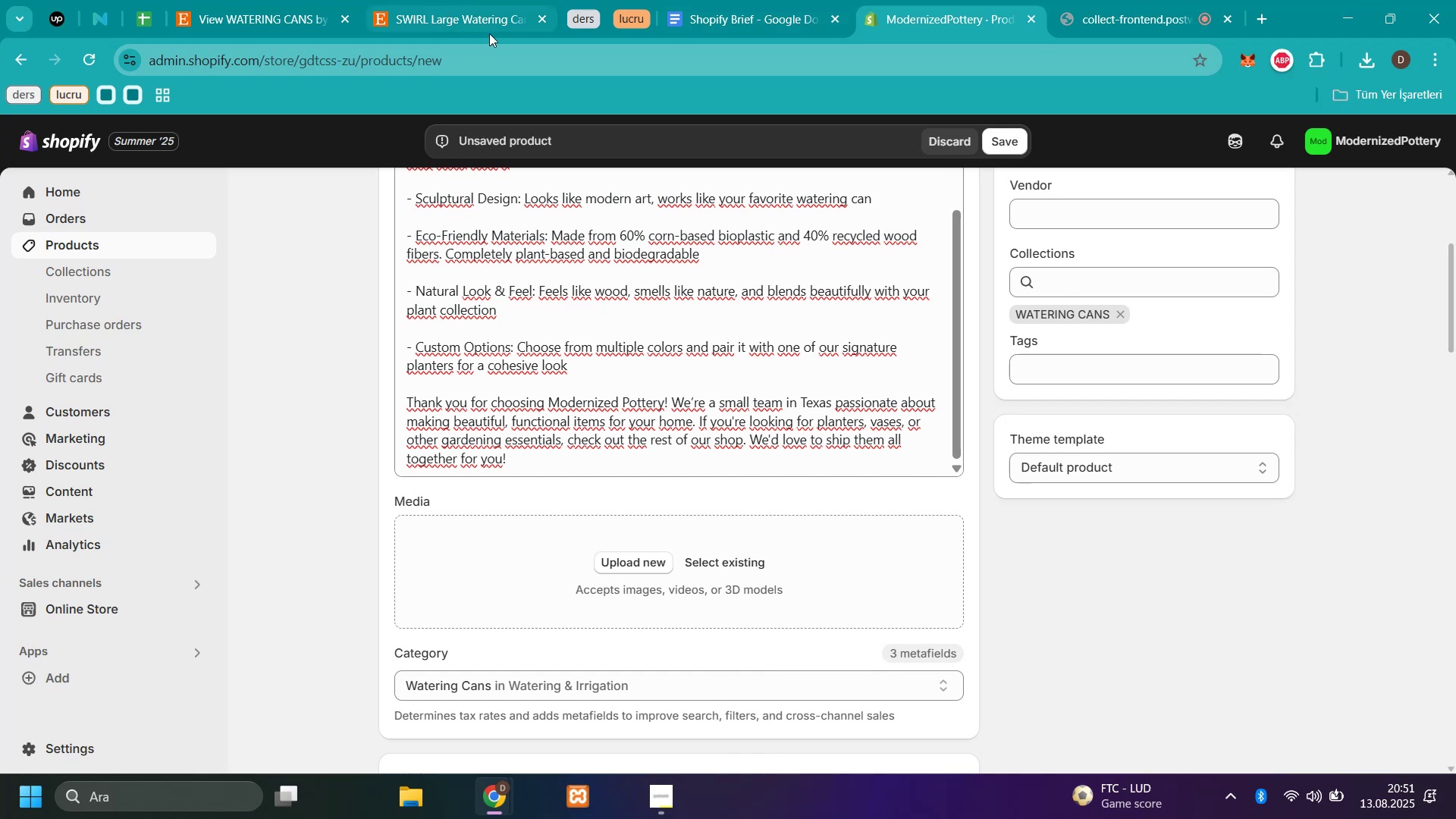 
left_click([455, 16])
 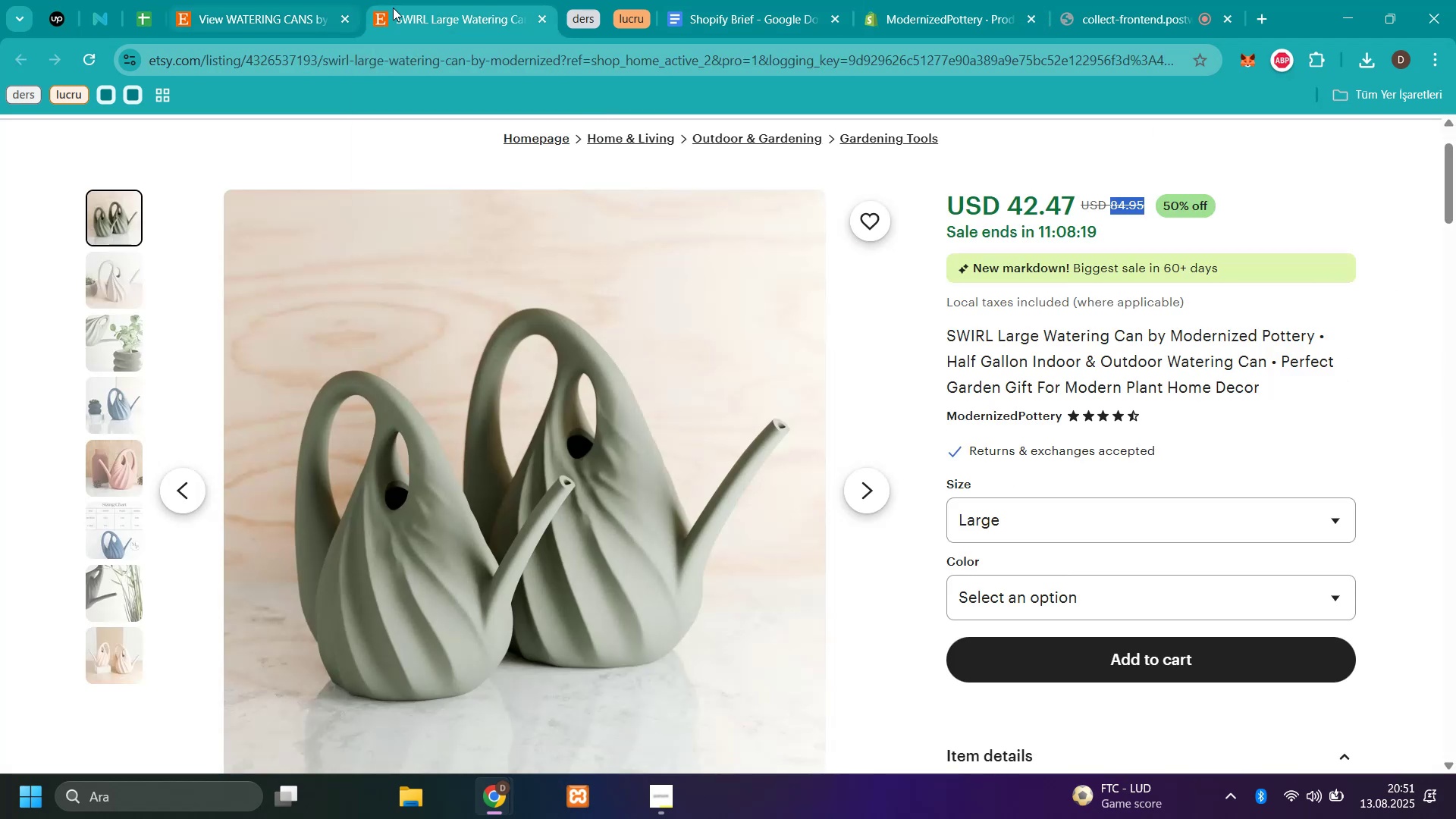 
left_click([791, 18])
 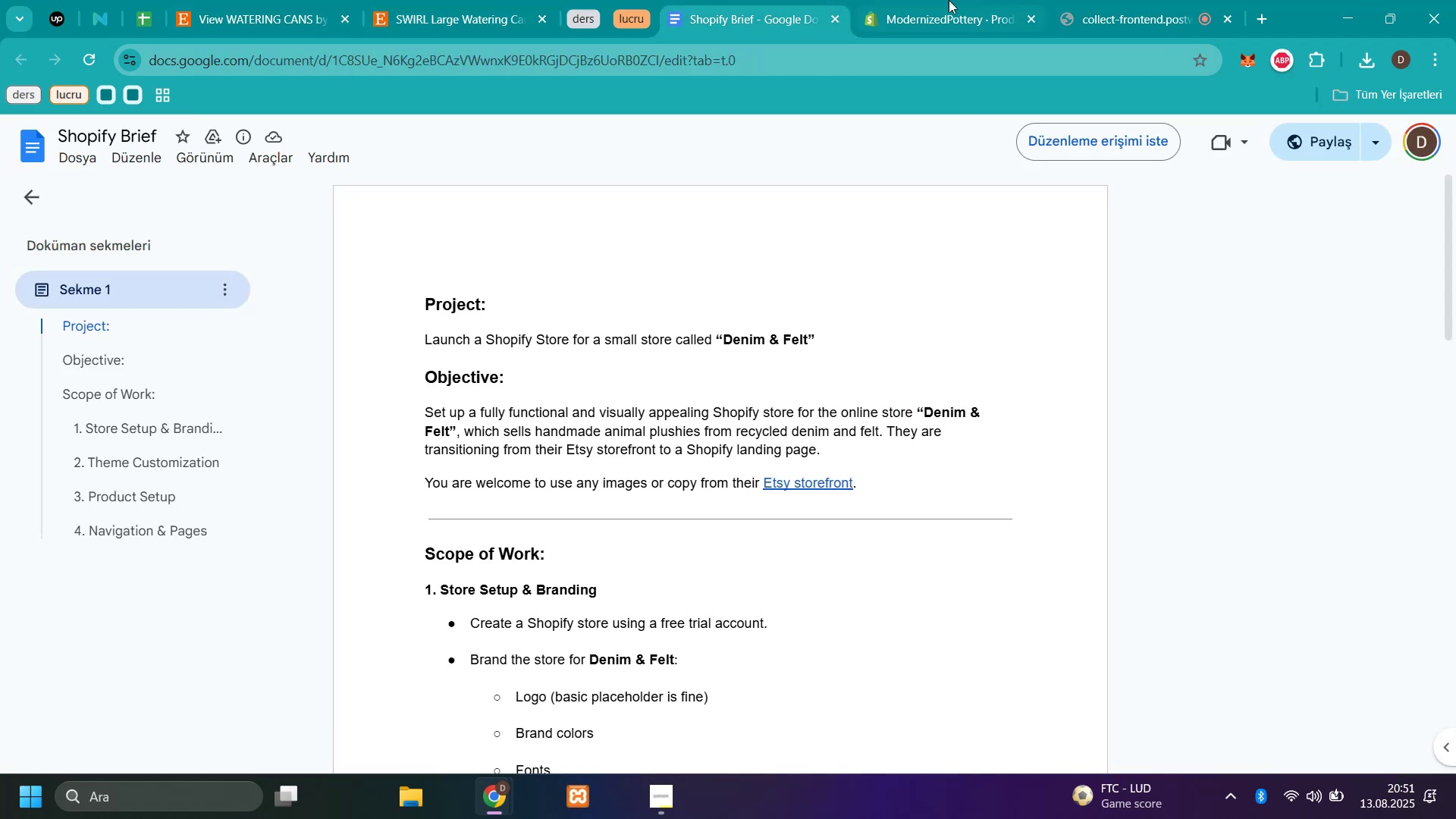 
left_click([977, 19])
 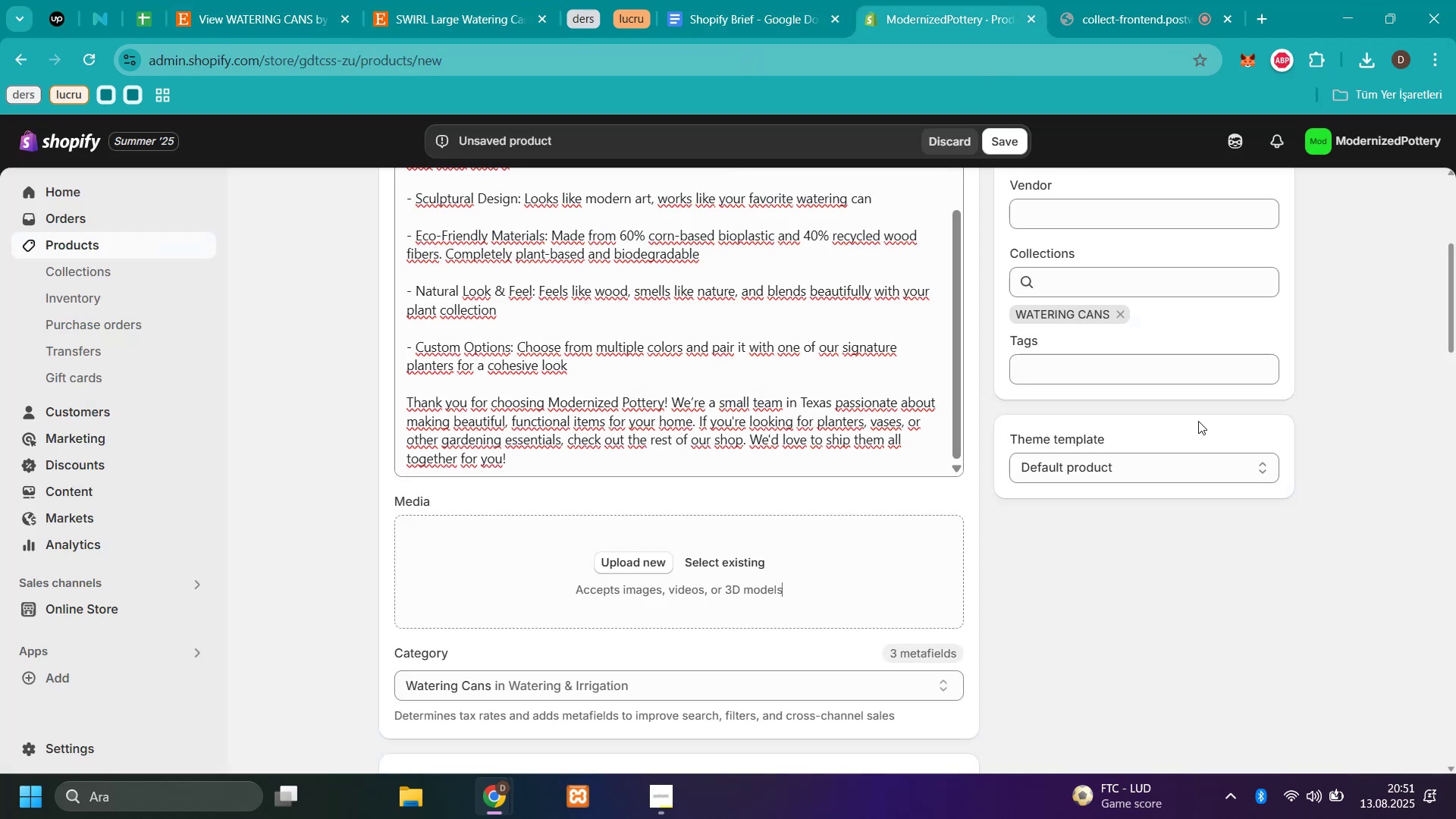 
mouse_move([1141, 312])
 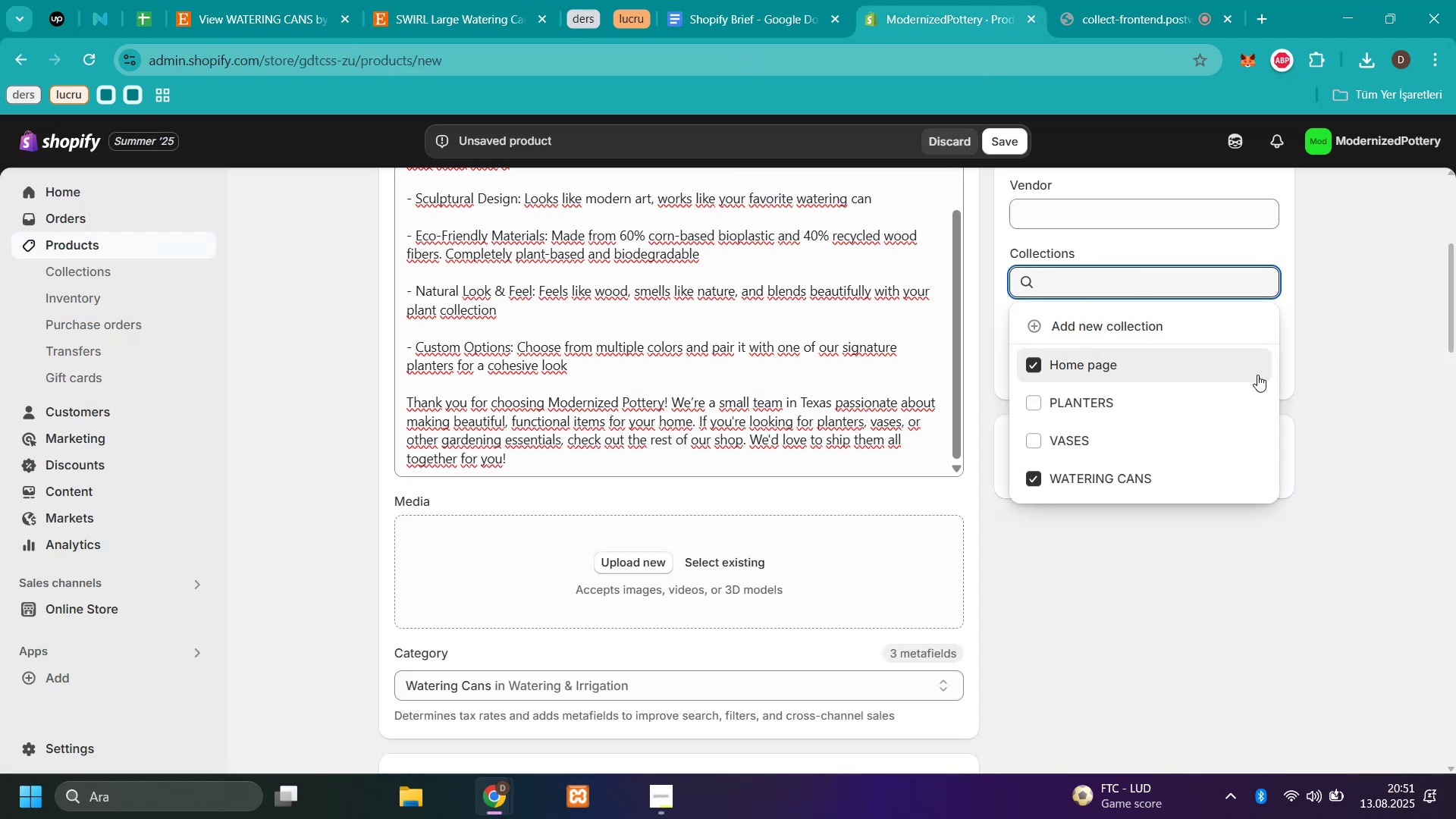 
left_click([1339, 384])
 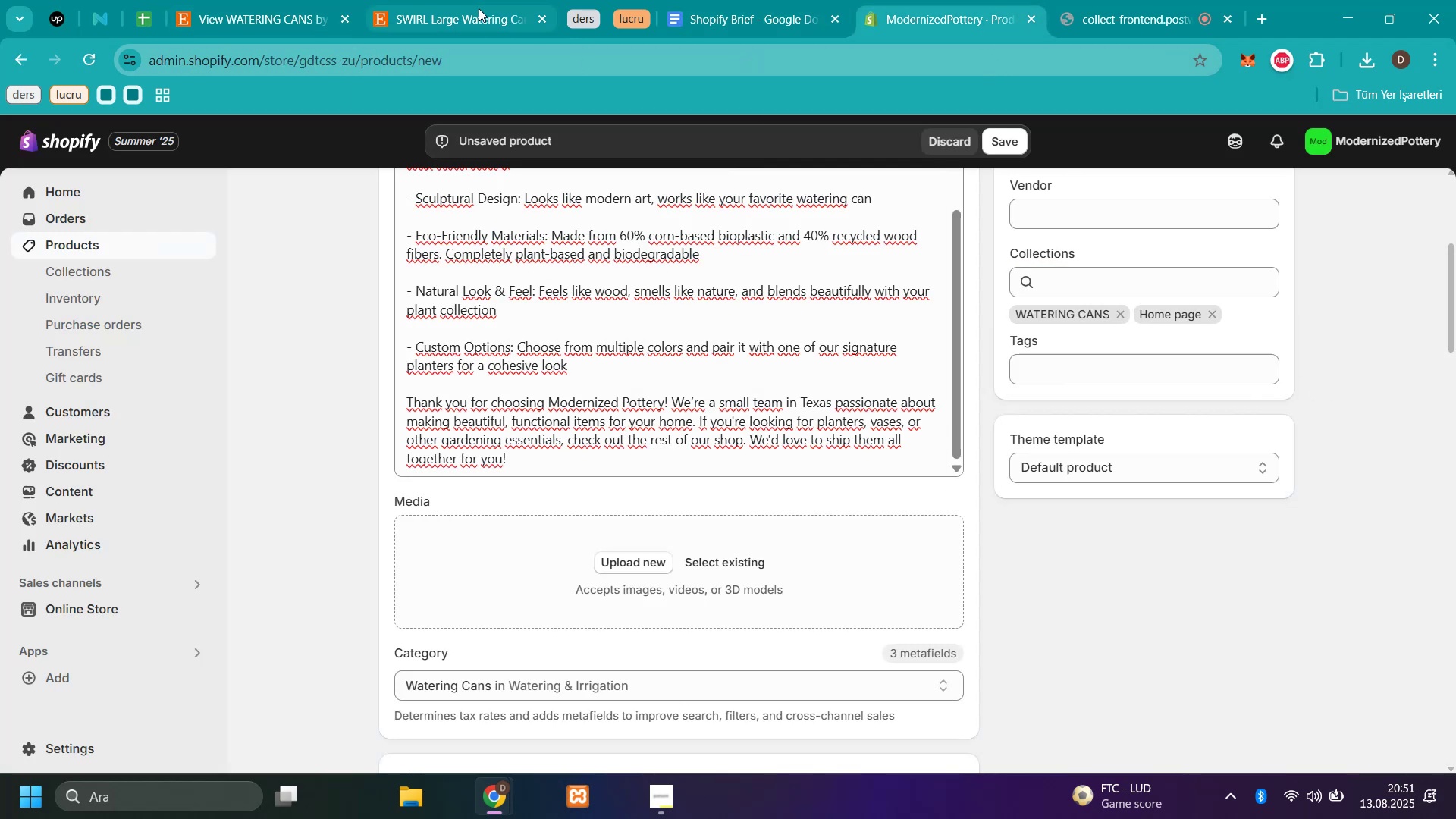 
left_click([472, 0])
 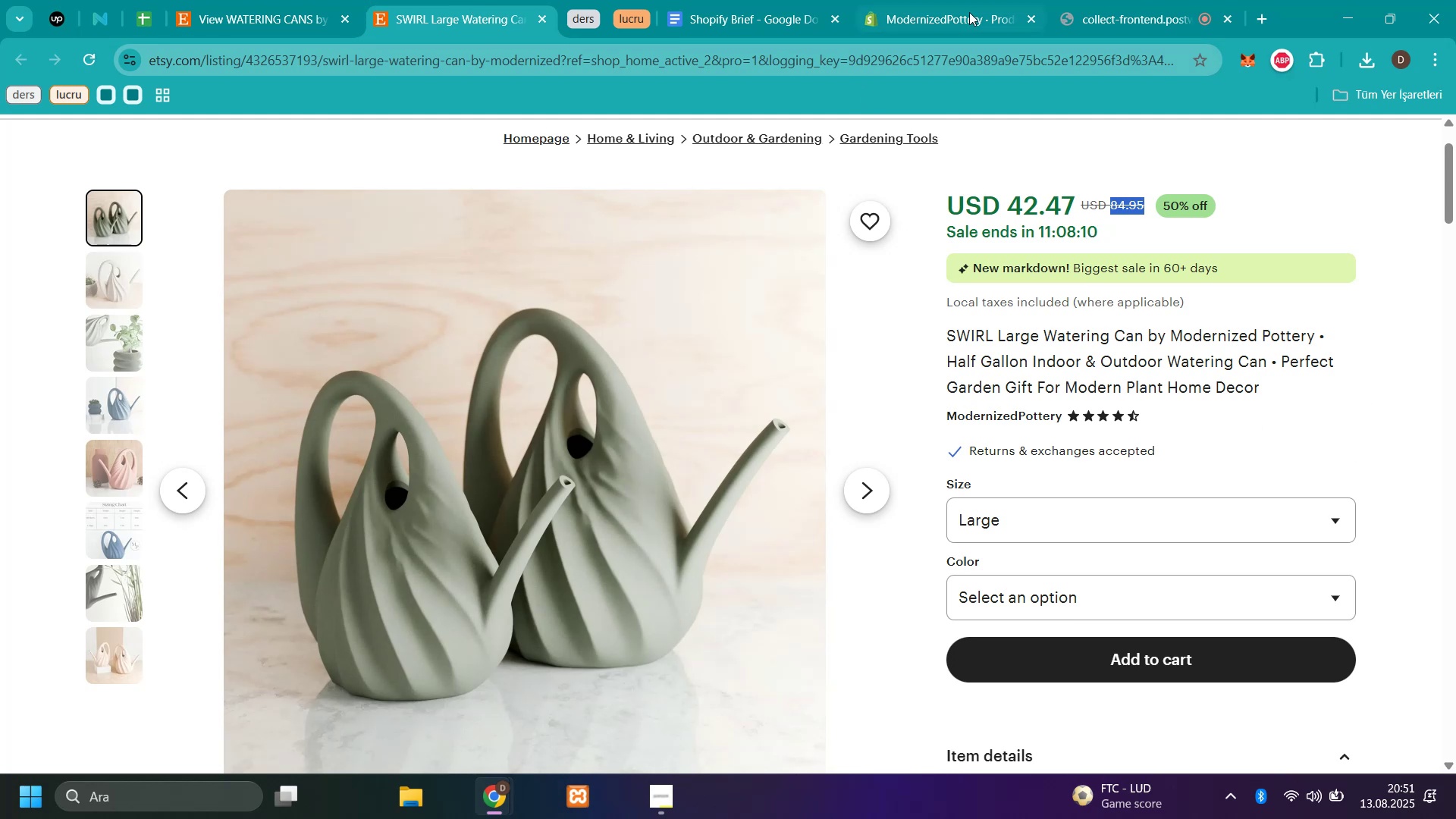 
left_click([952, 13])
 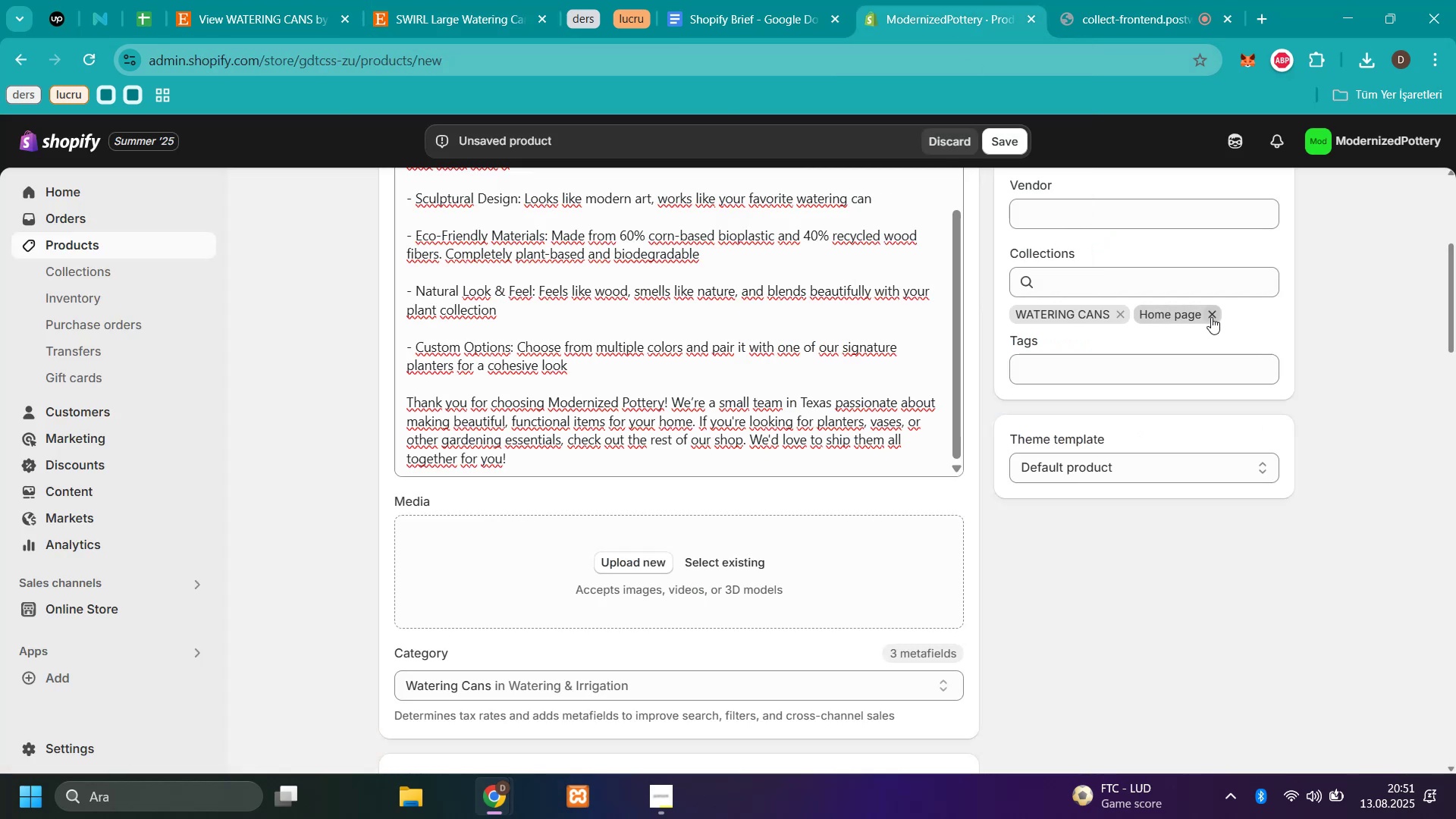 
left_click([1213, 312])
 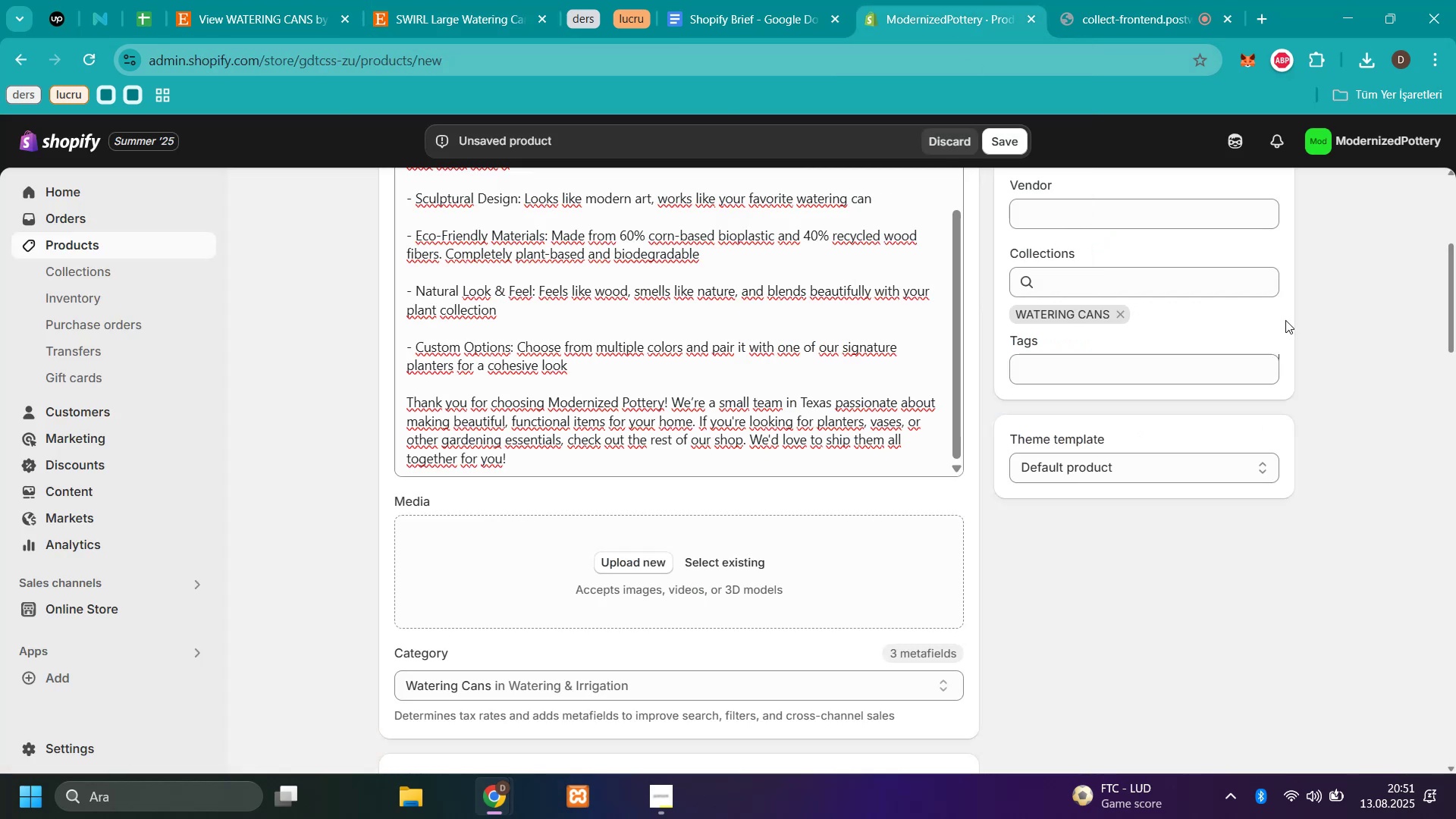 
left_click([1285, 320])
 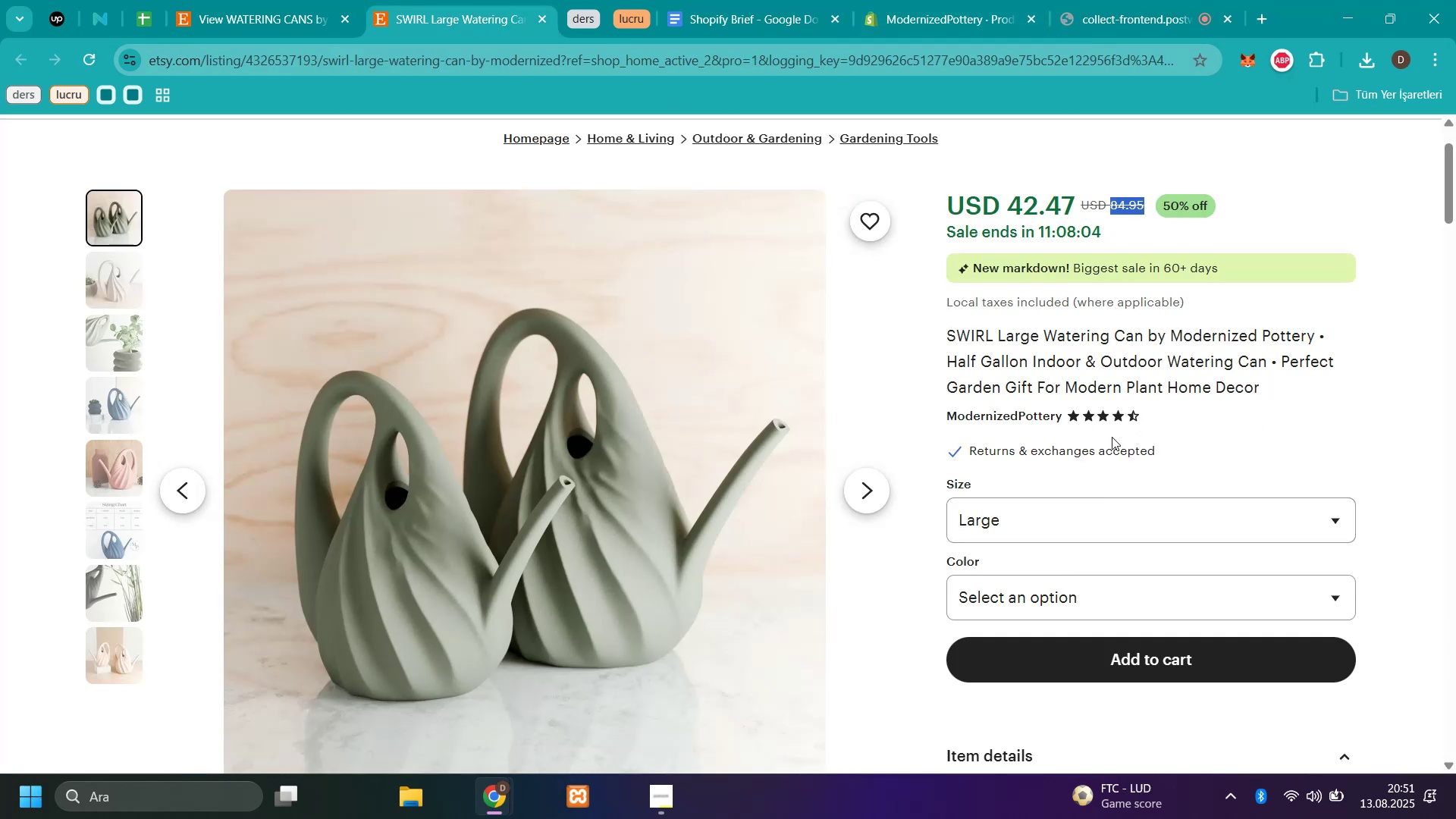 
right_click([645, 468])
 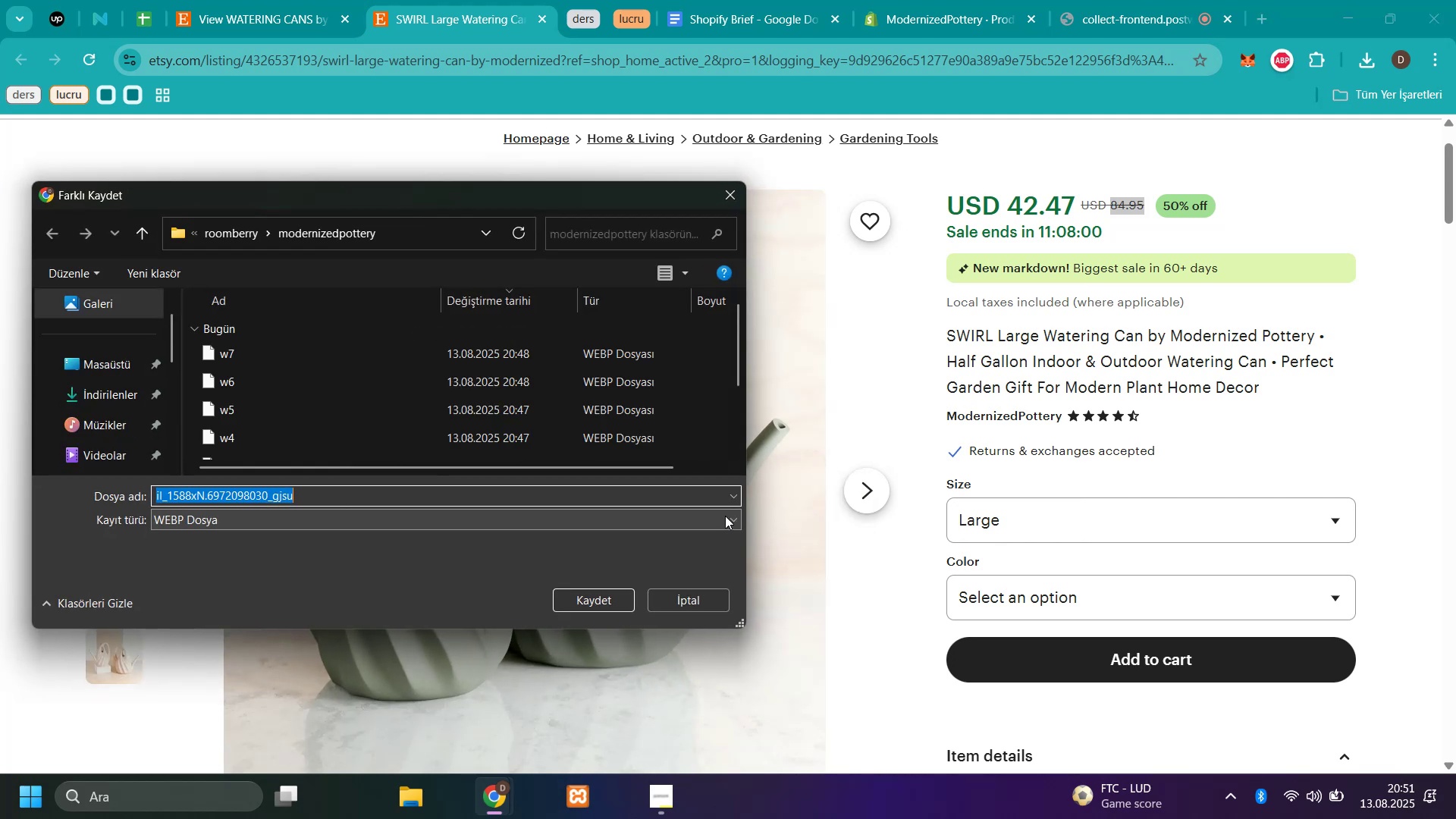 
type(s1)
 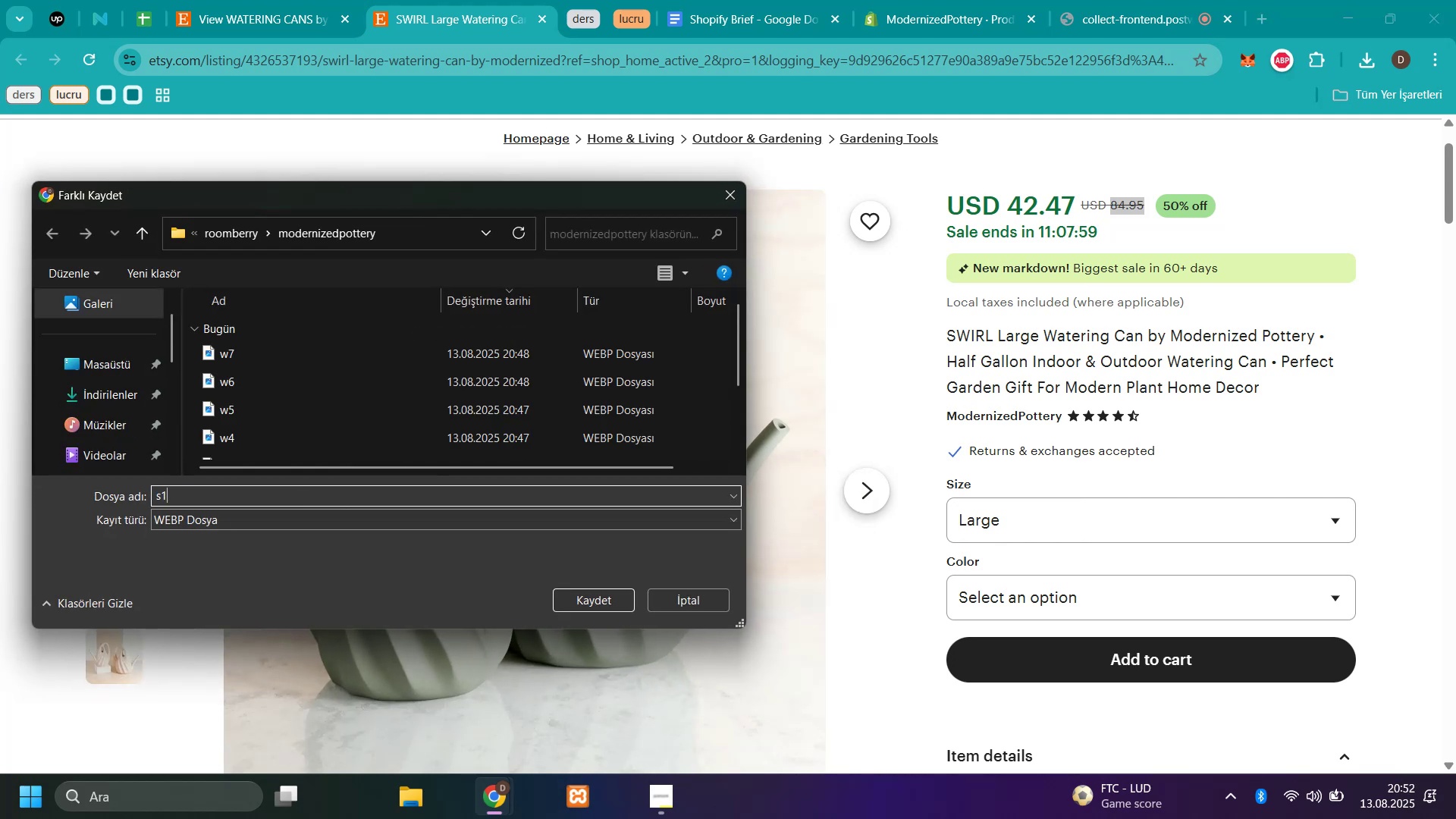 
key(Enter)
 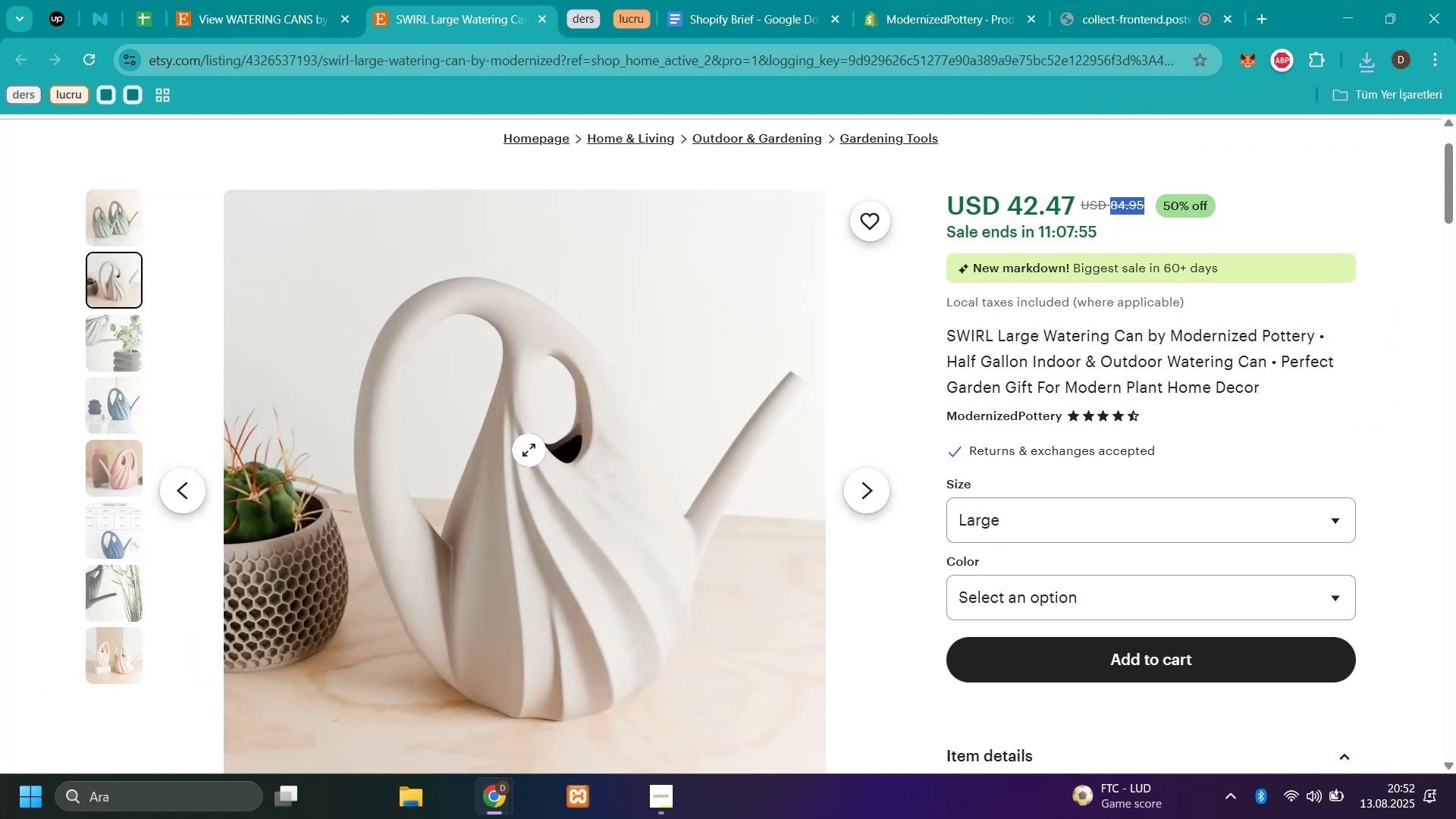 
left_click([601, 497])
 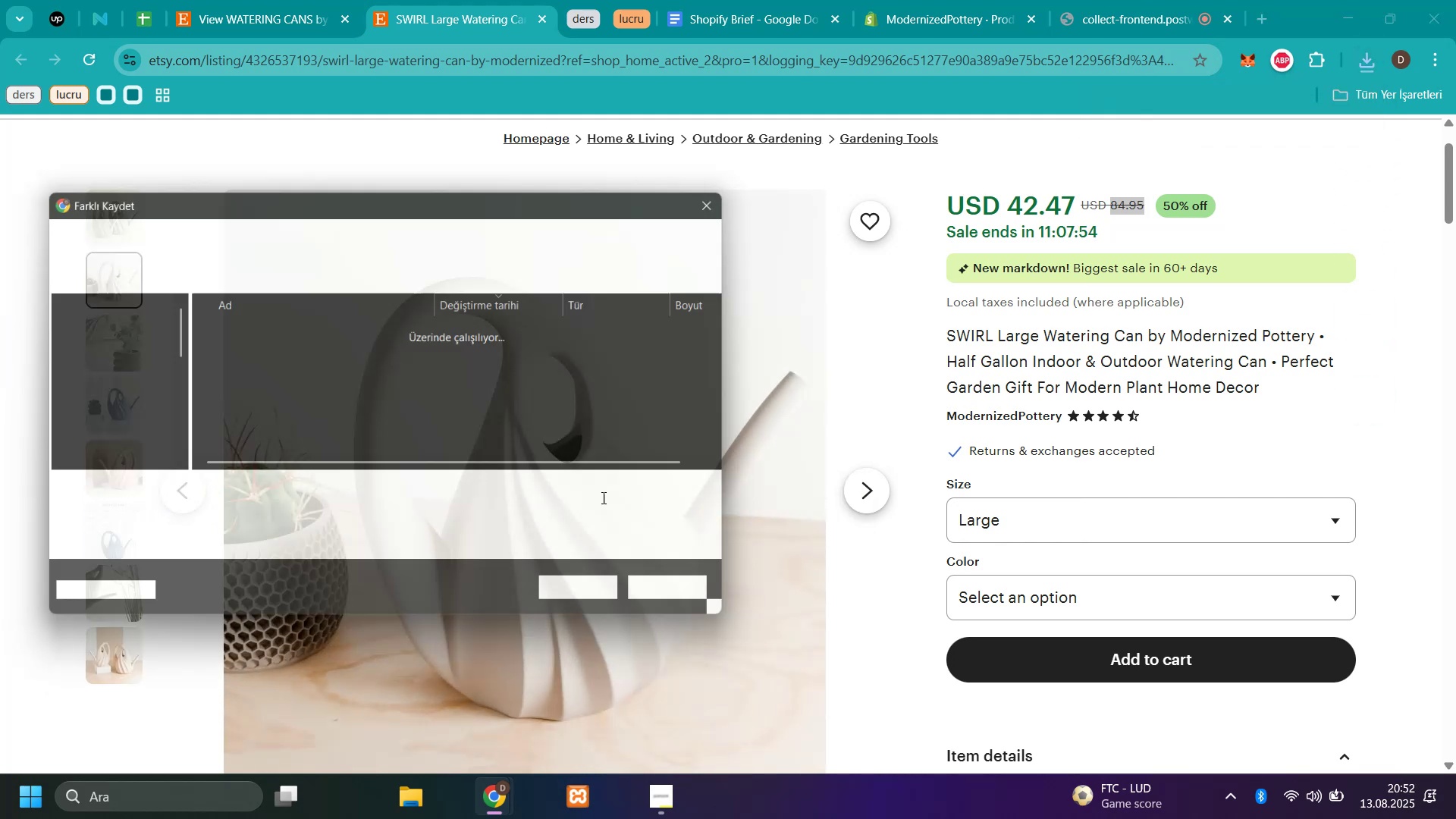 
type(s2)
 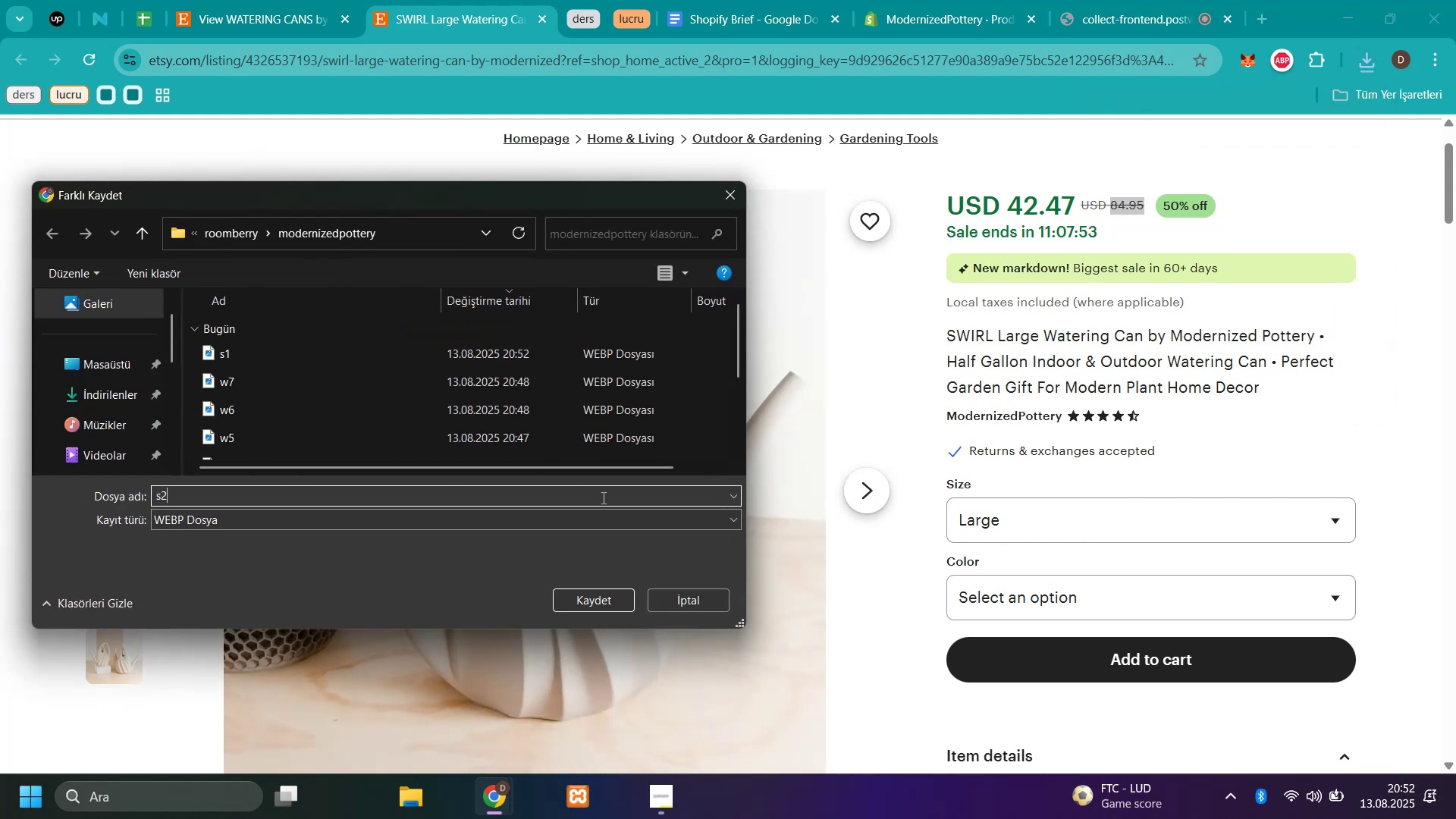 
key(Enter)
 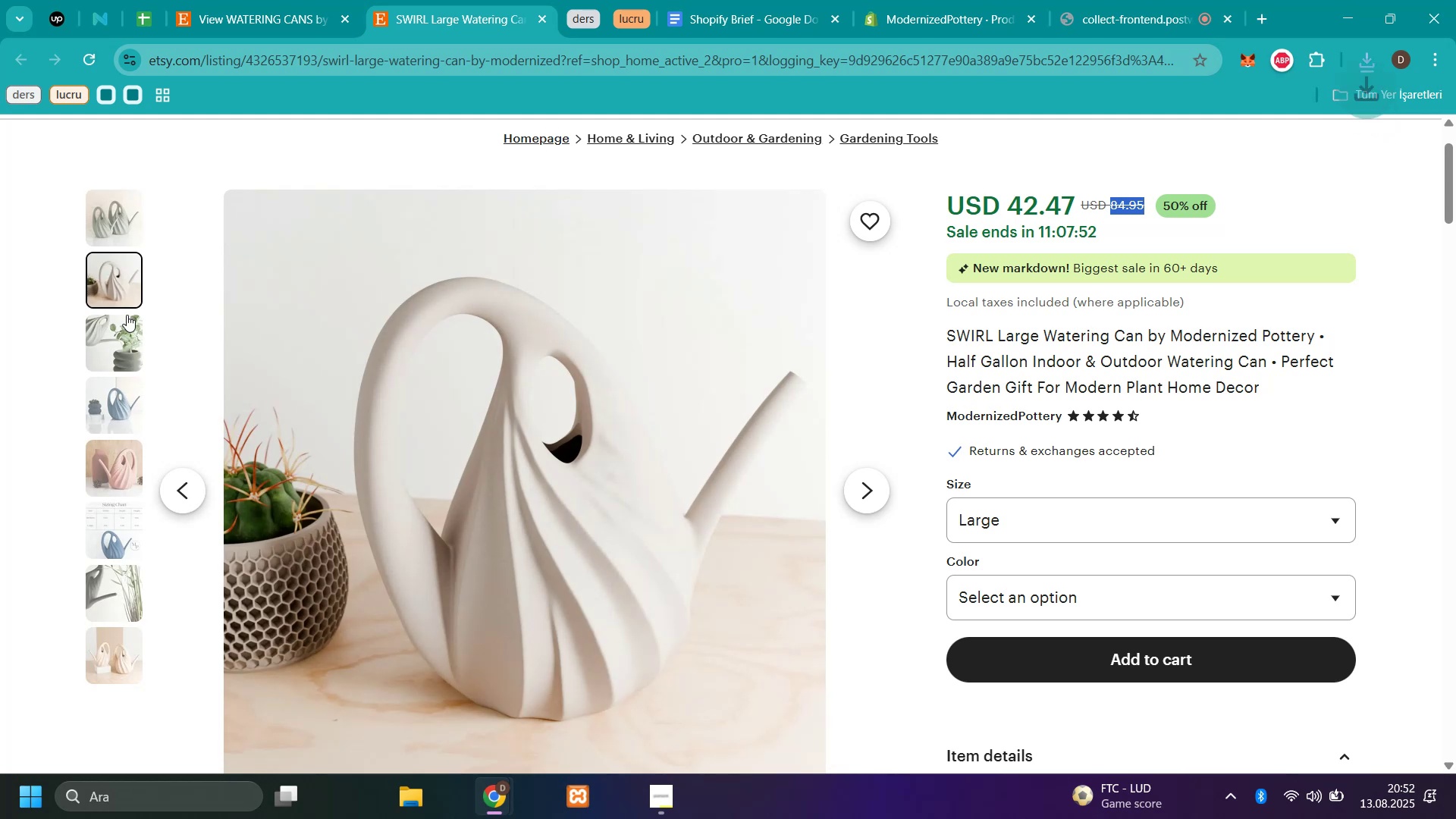 
left_click([127, 313])
 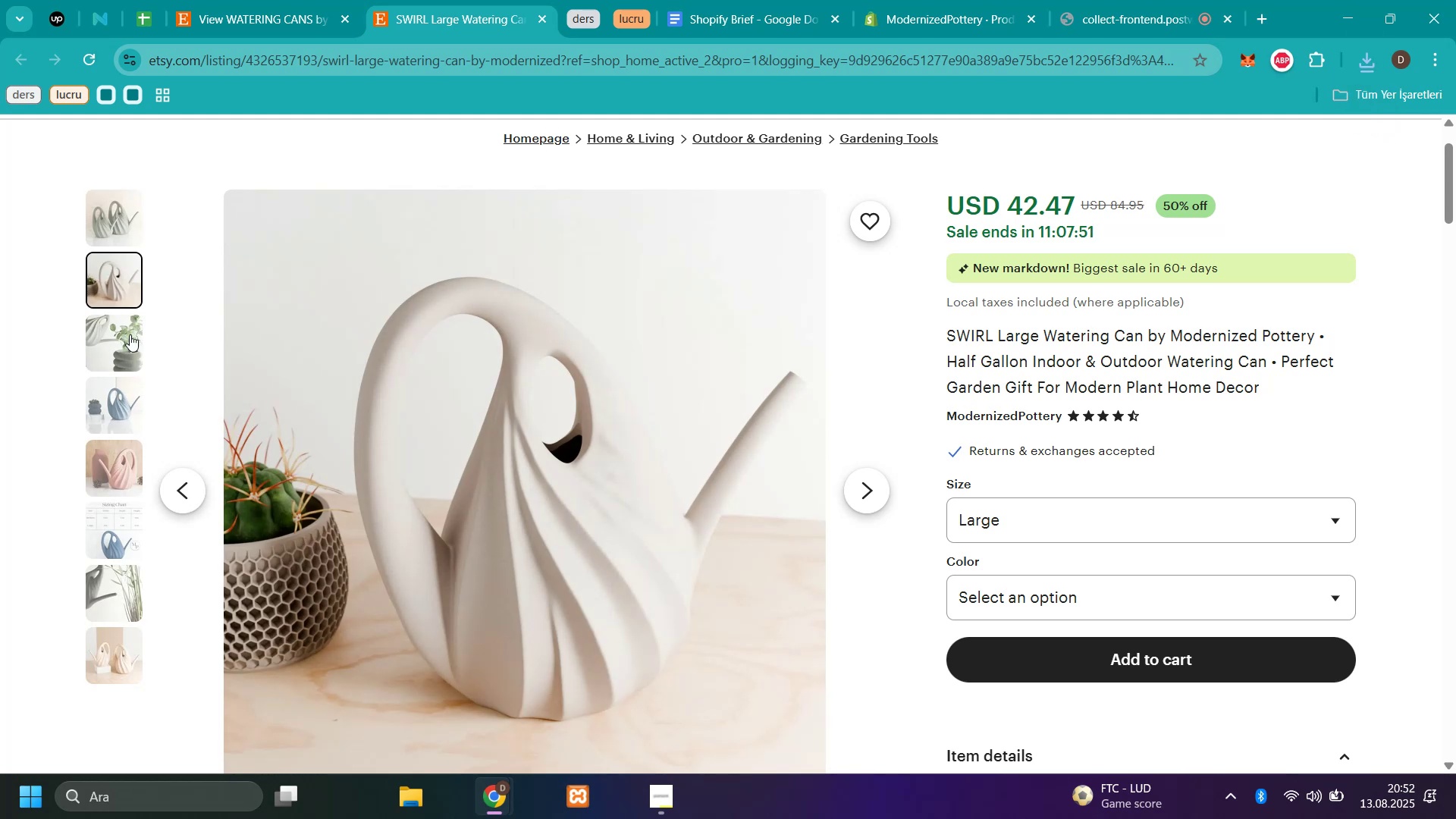 
left_click([130, 334])
 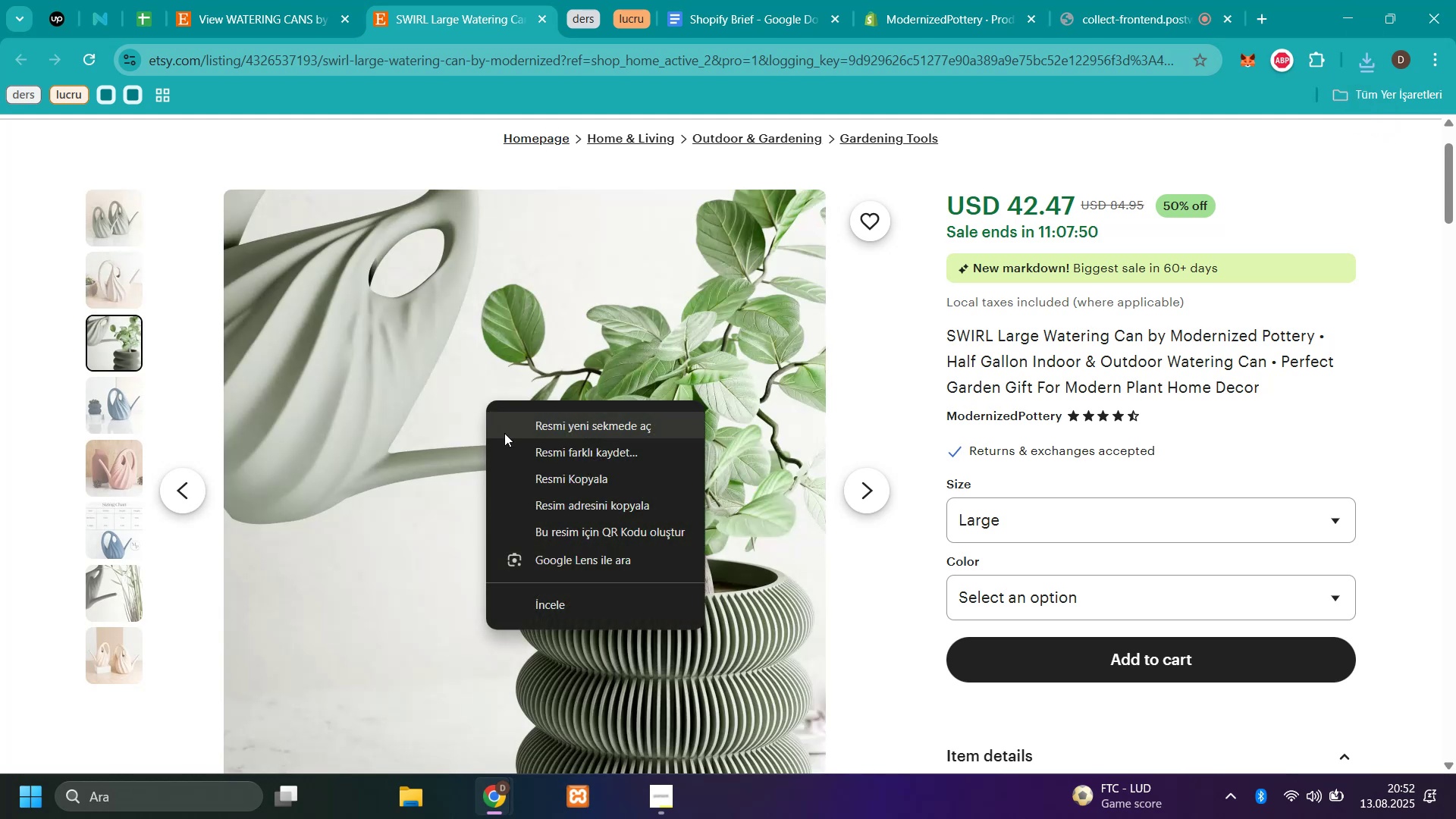 
left_click([522, 460])
 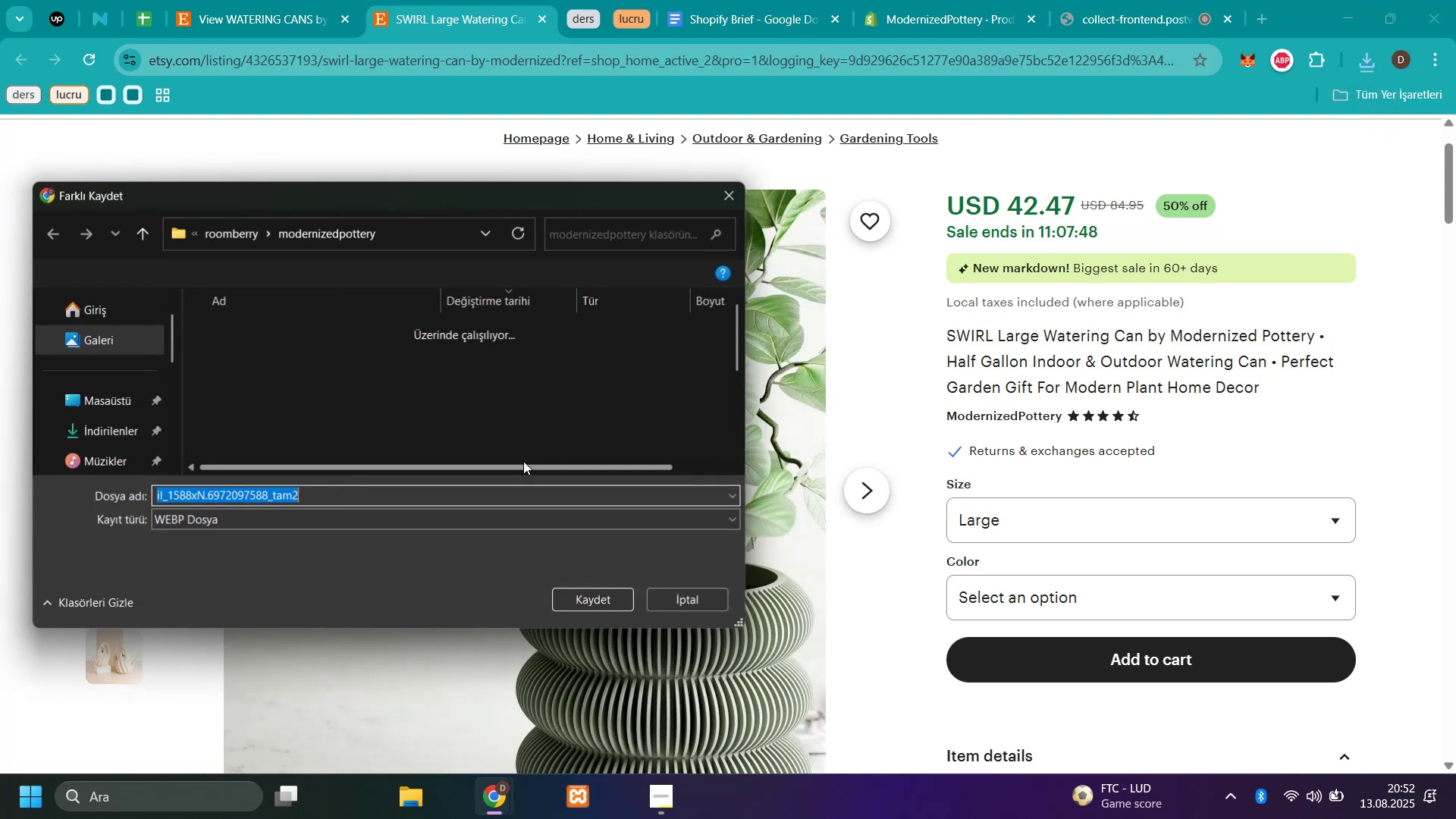 
type(s3)
 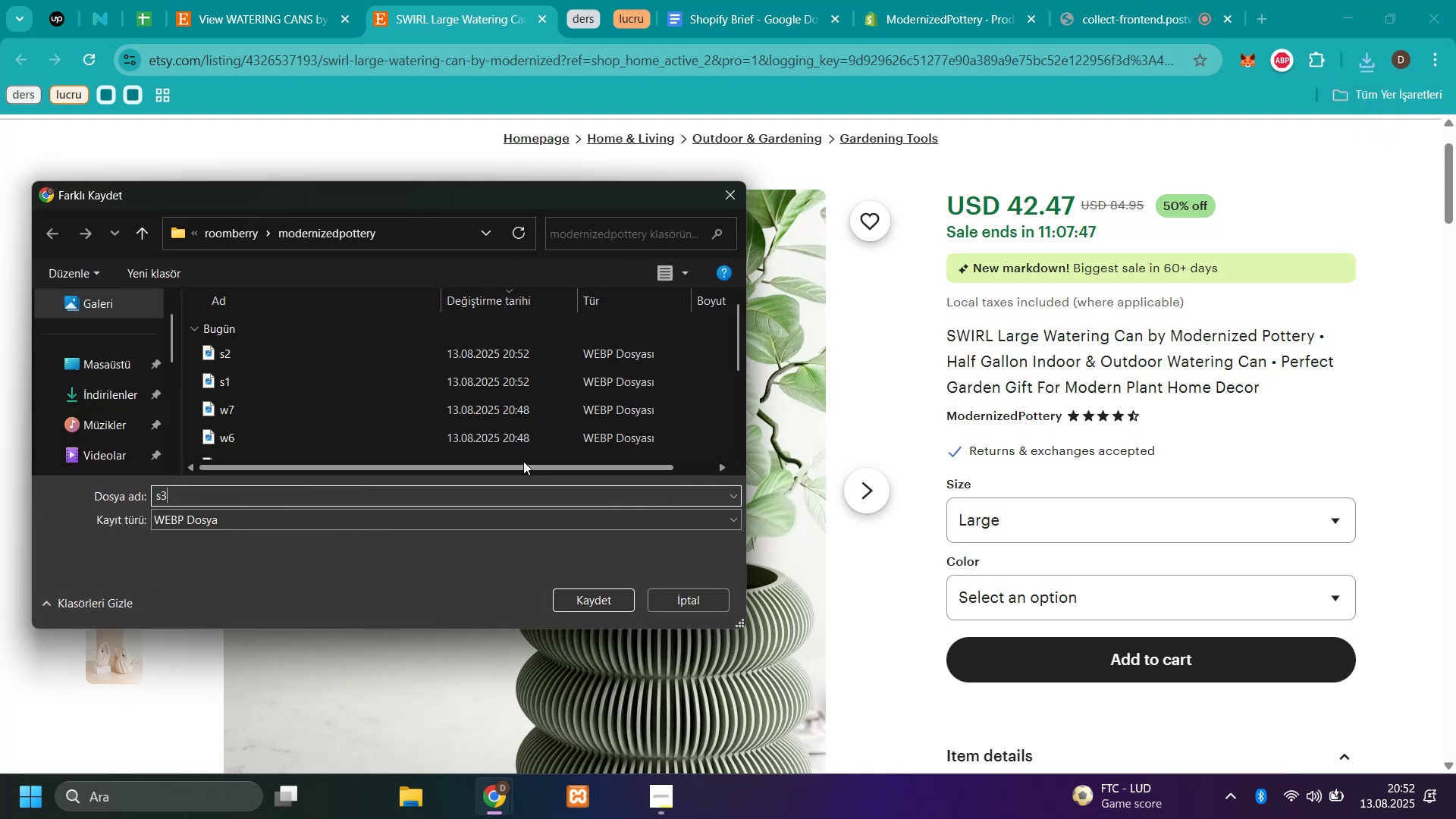 
key(Enter)
 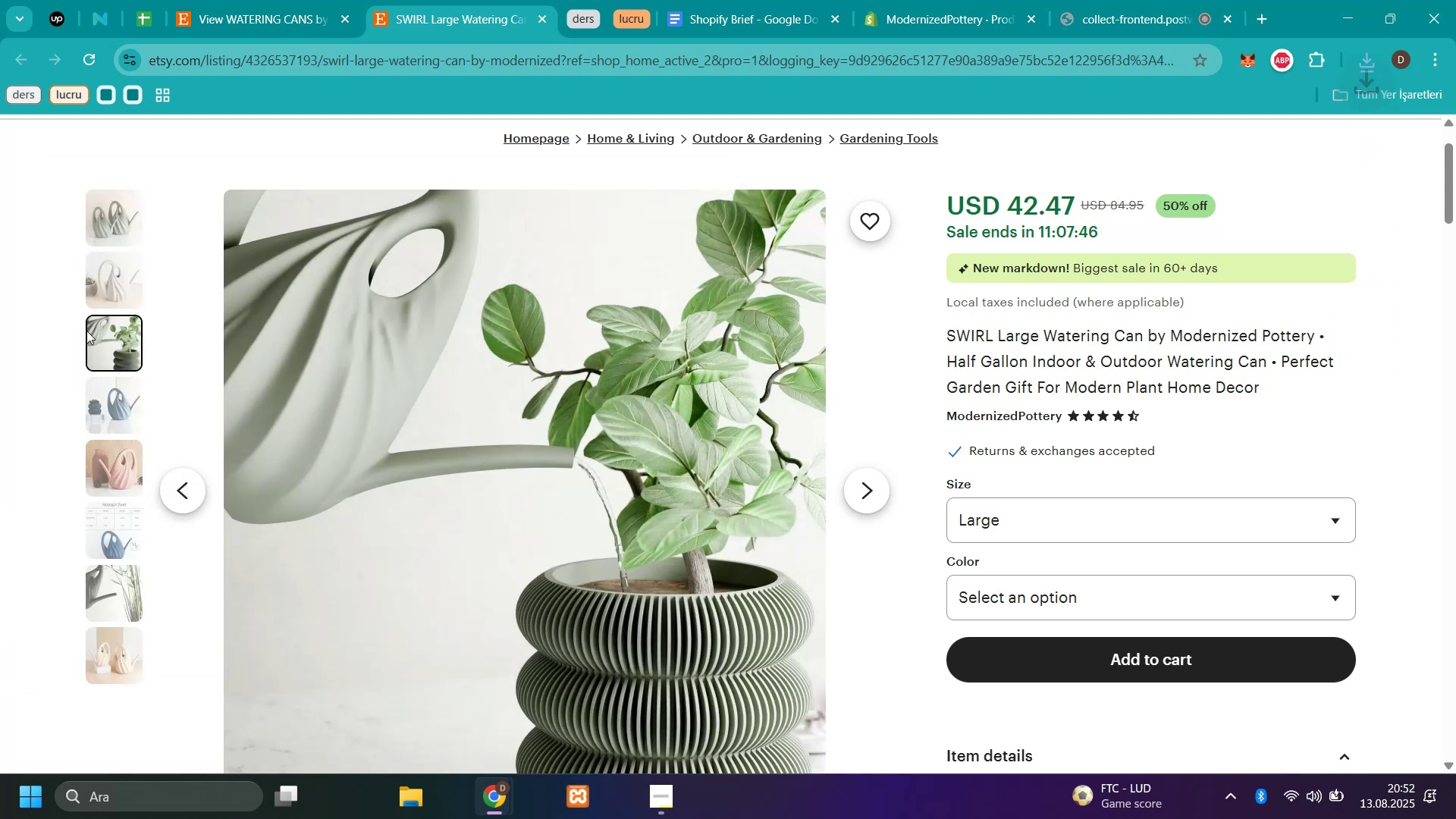 
left_click([113, 396])
 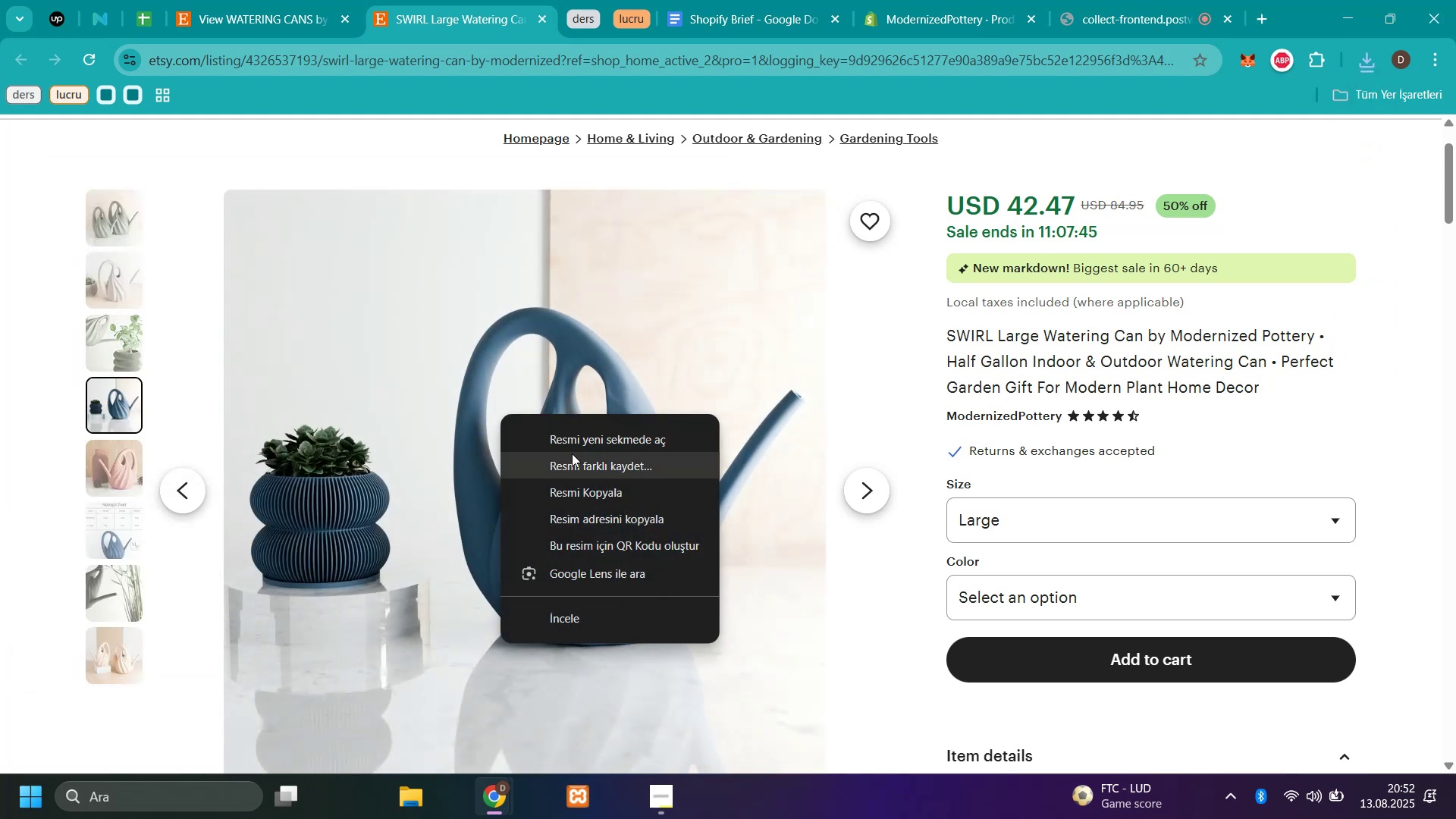 
left_click([573, 457])
 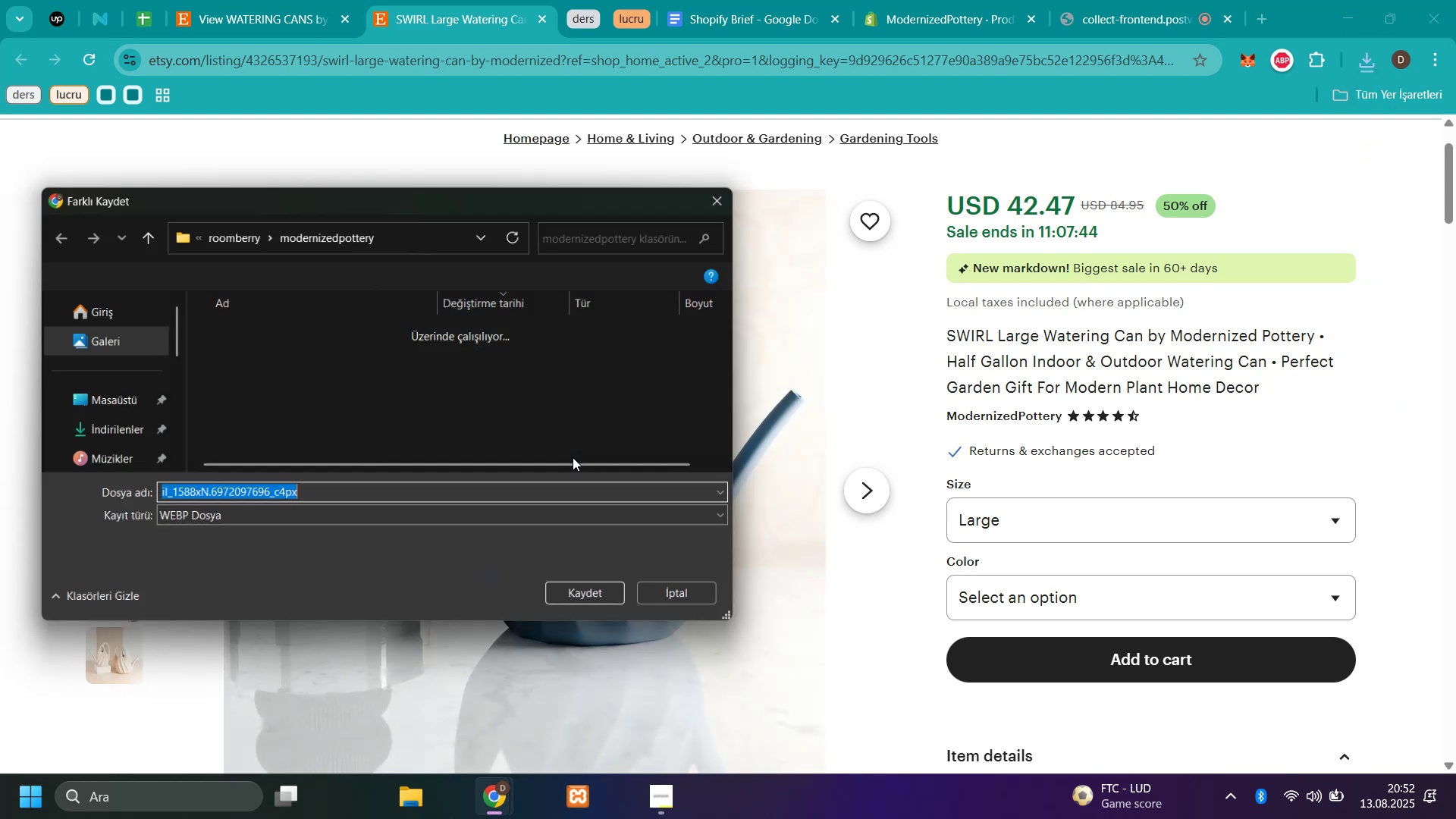 
type(s4)
 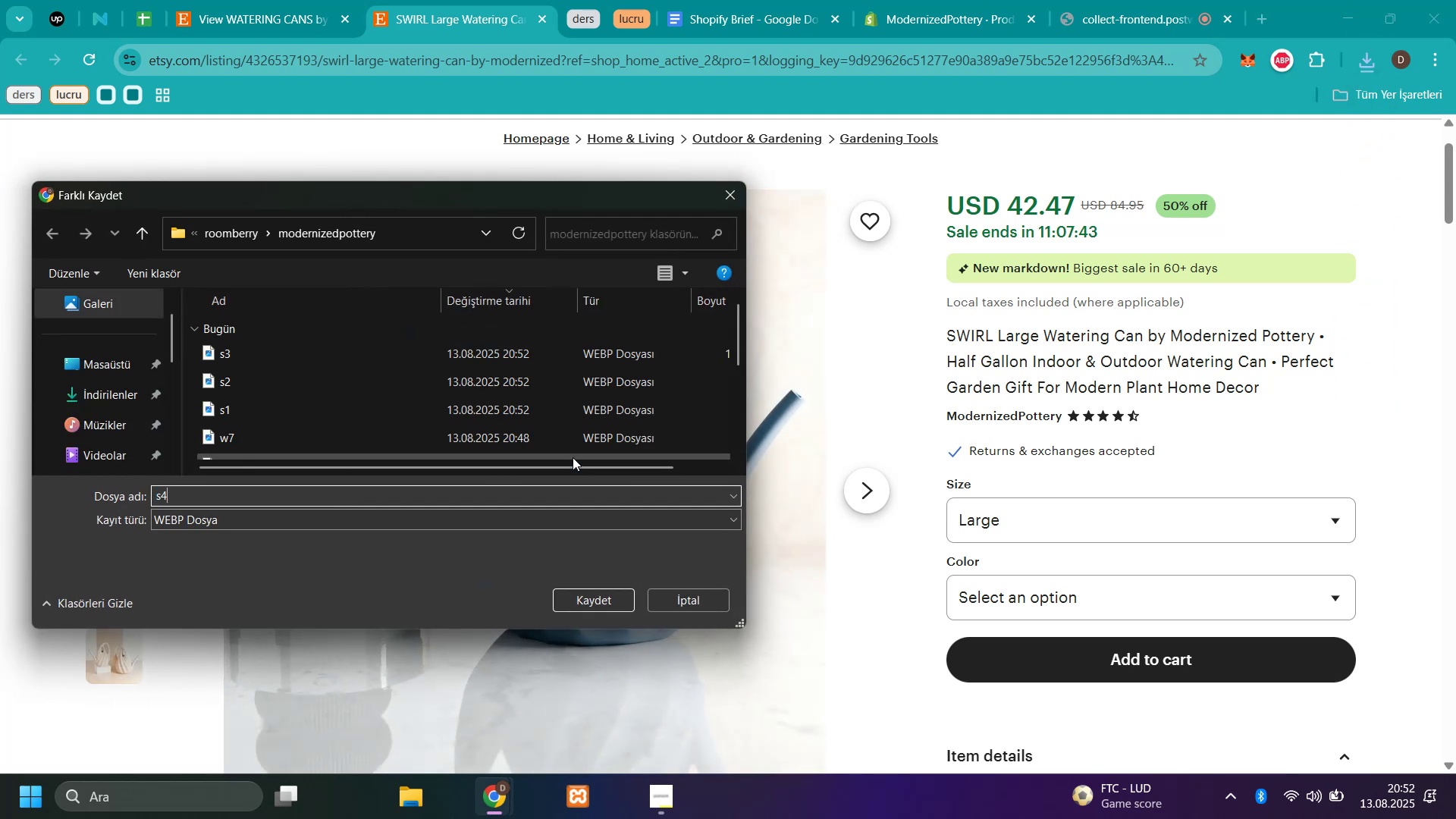 
key(Enter)
 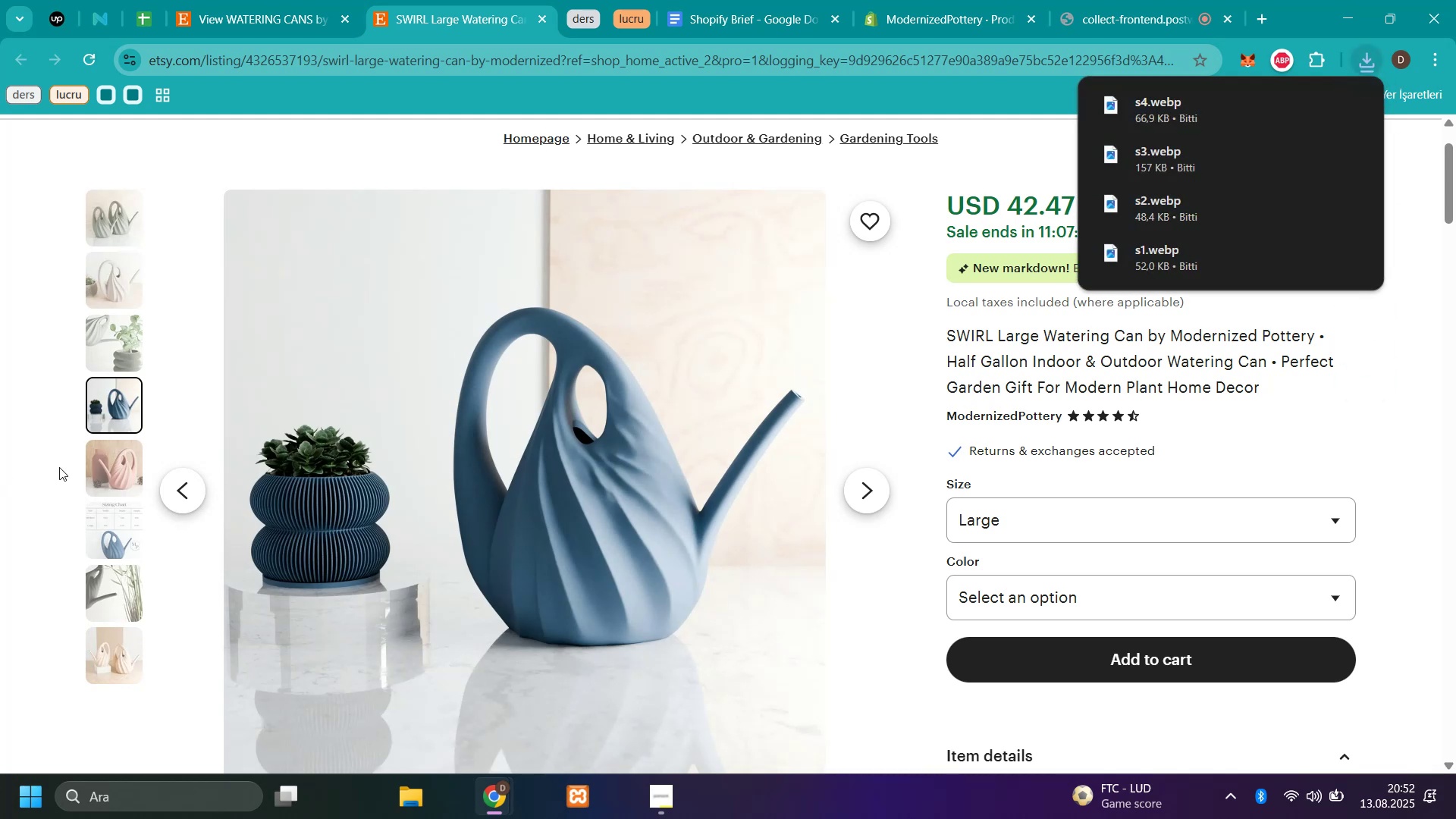 
left_click([121, 456])
 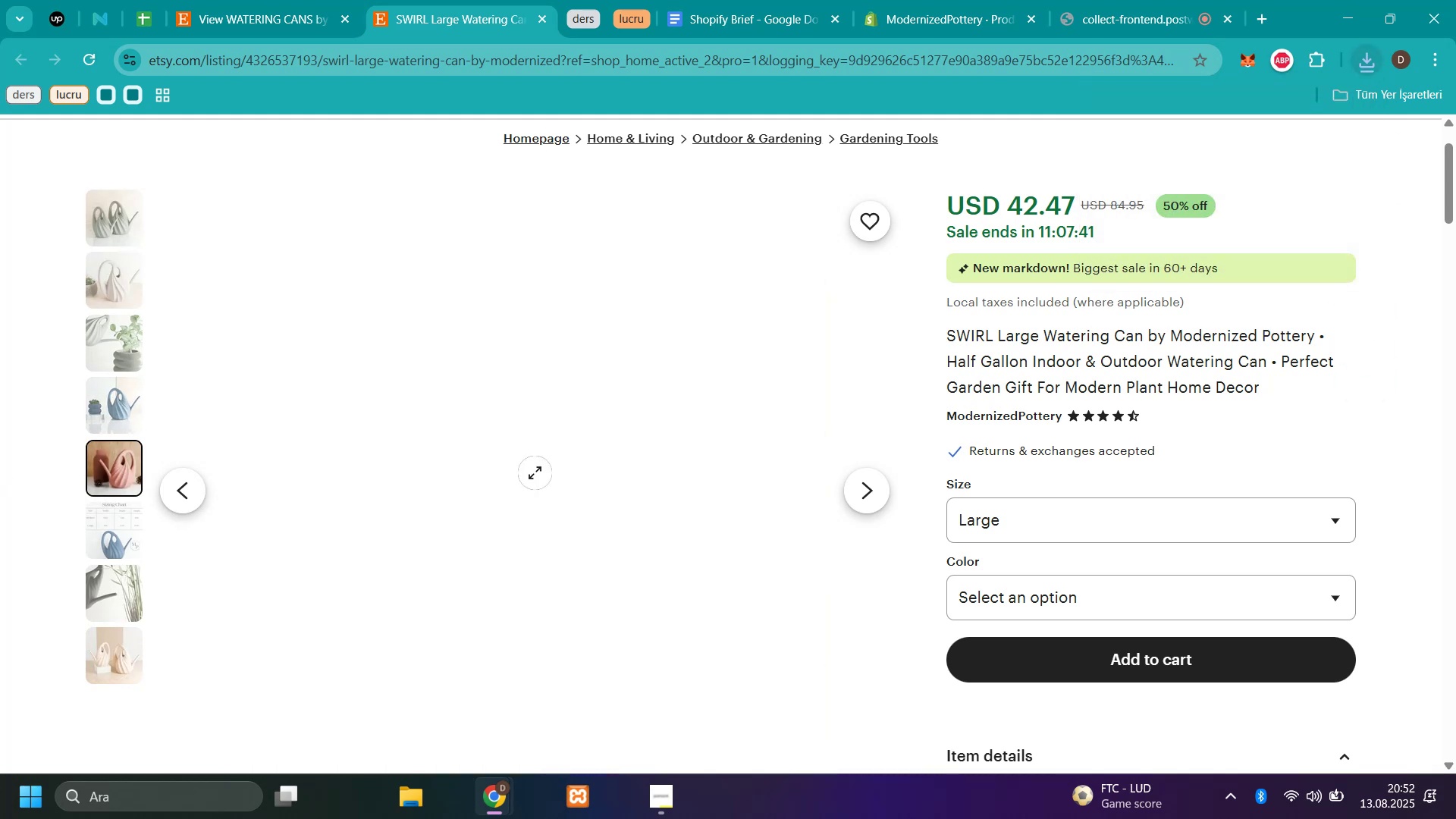 
right_click([535, 472])
 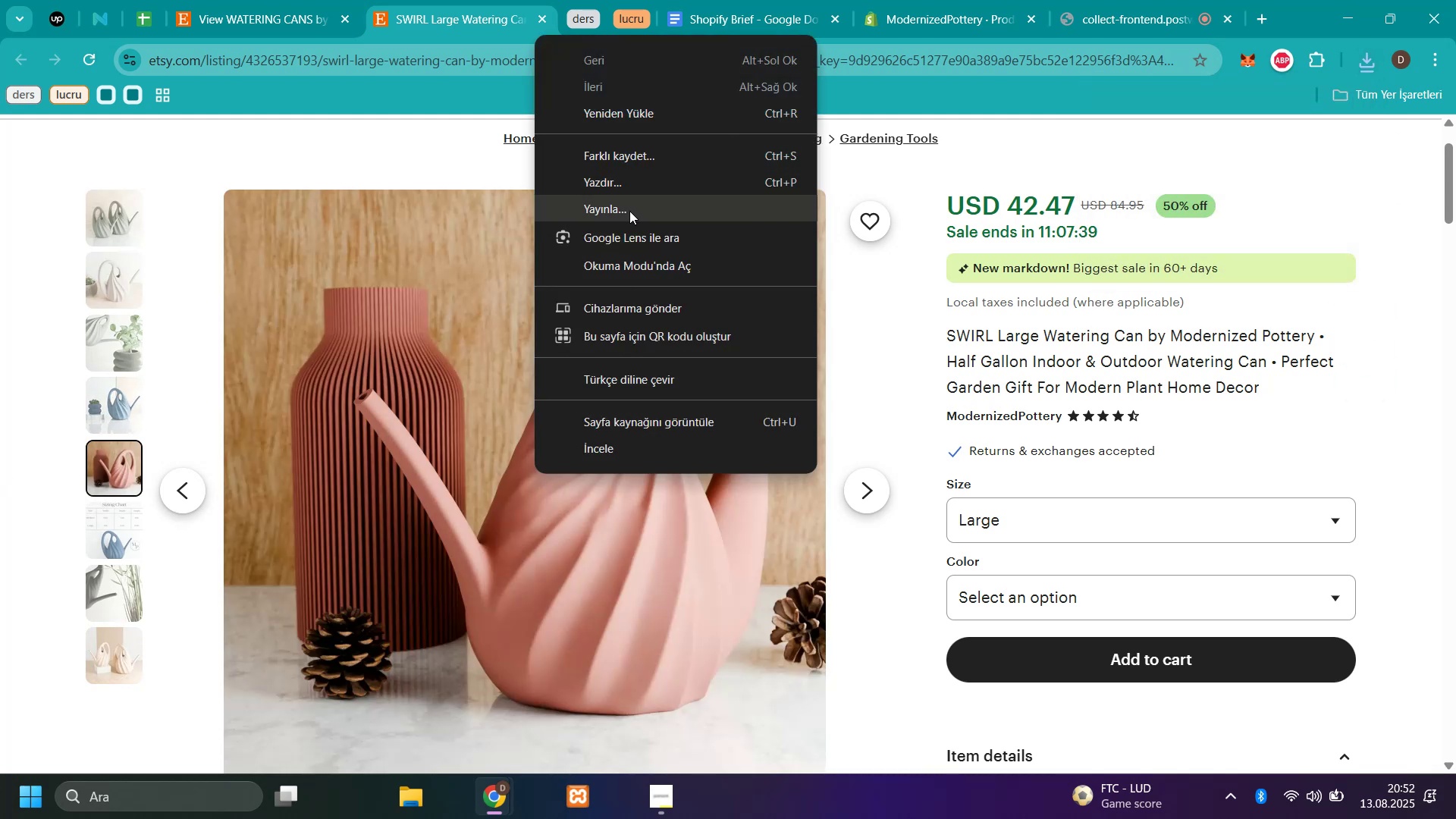 
right_click([481, 535])
 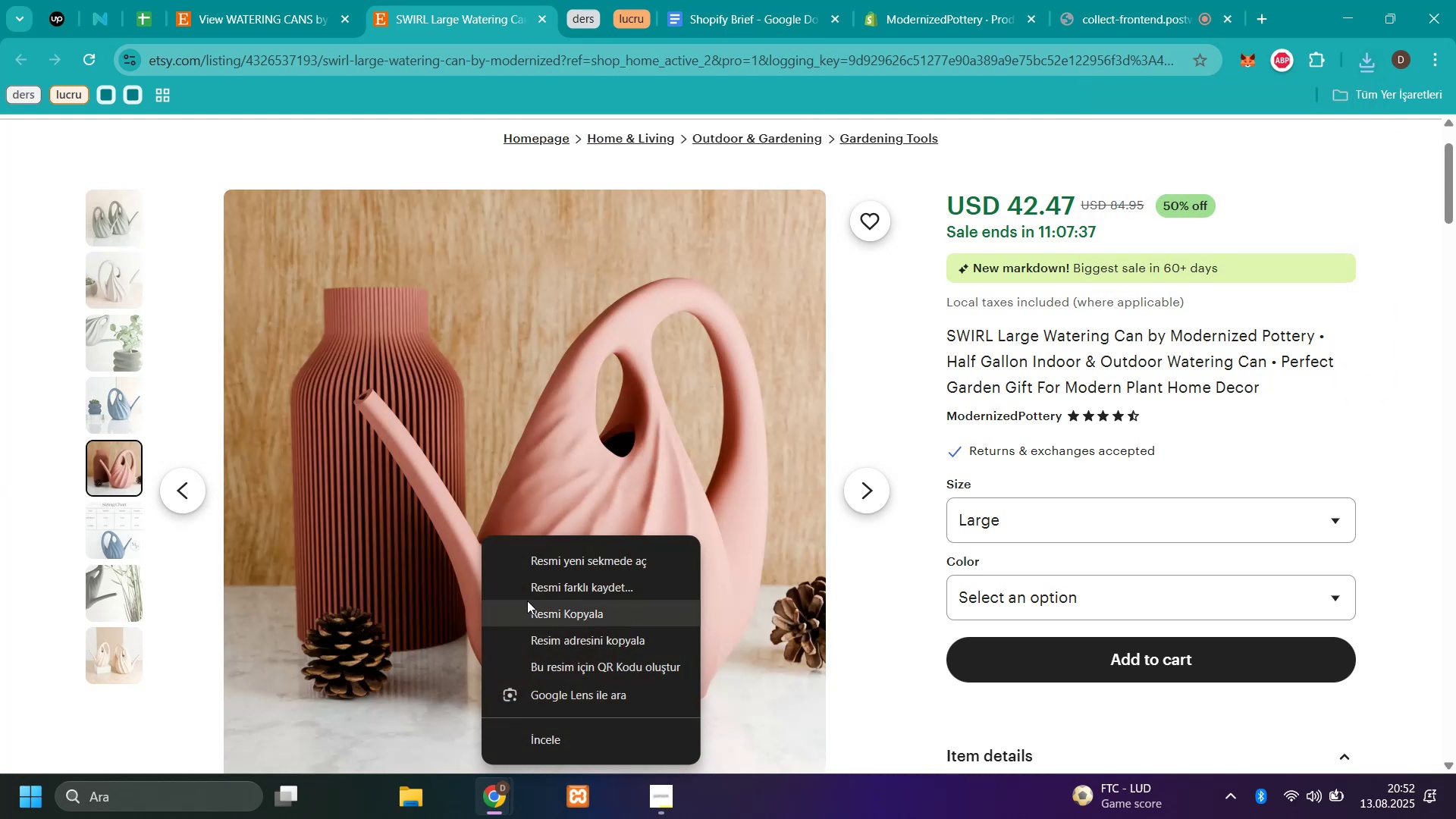 
left_click([533, 589])
 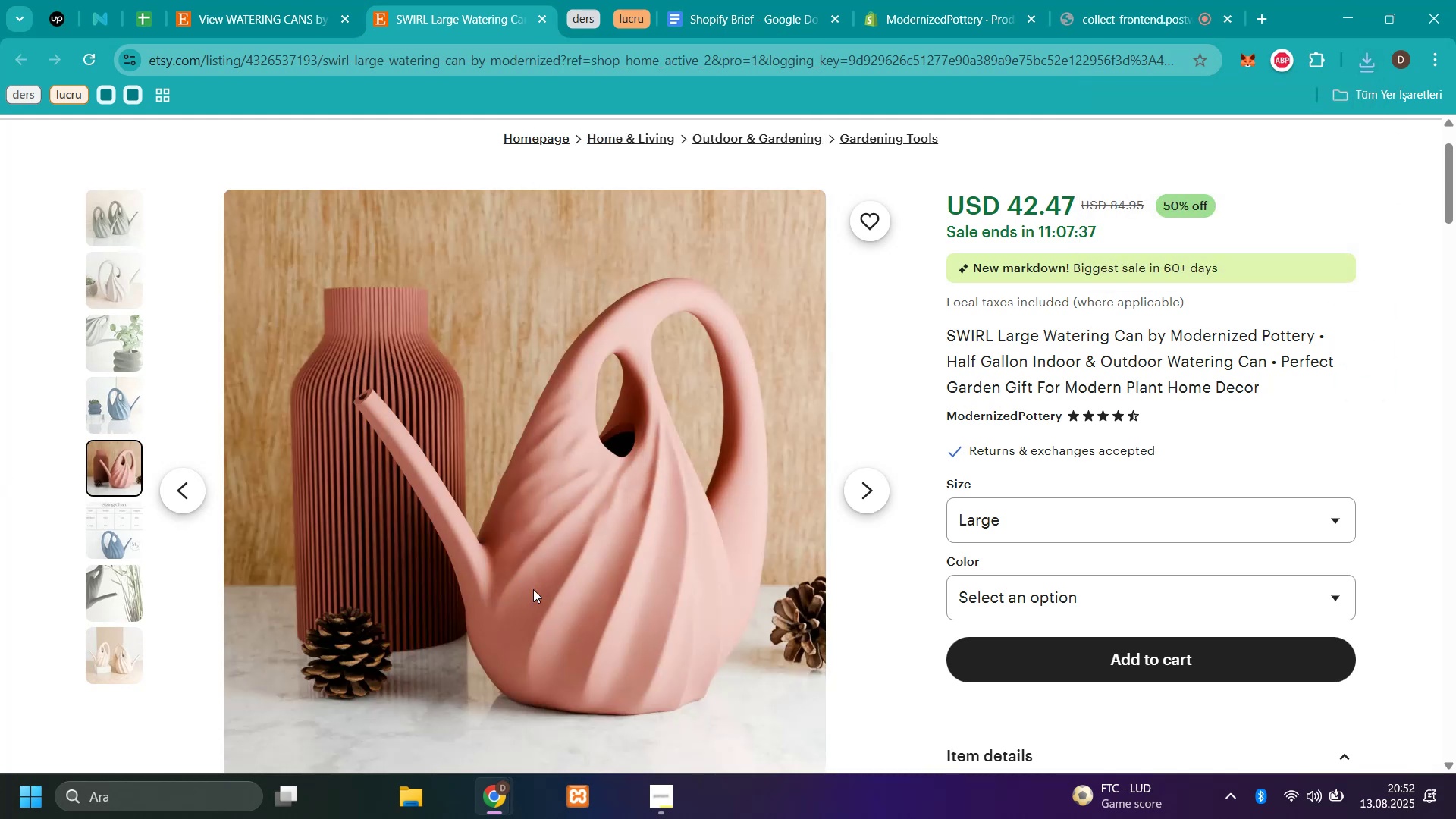 
type(s5)
 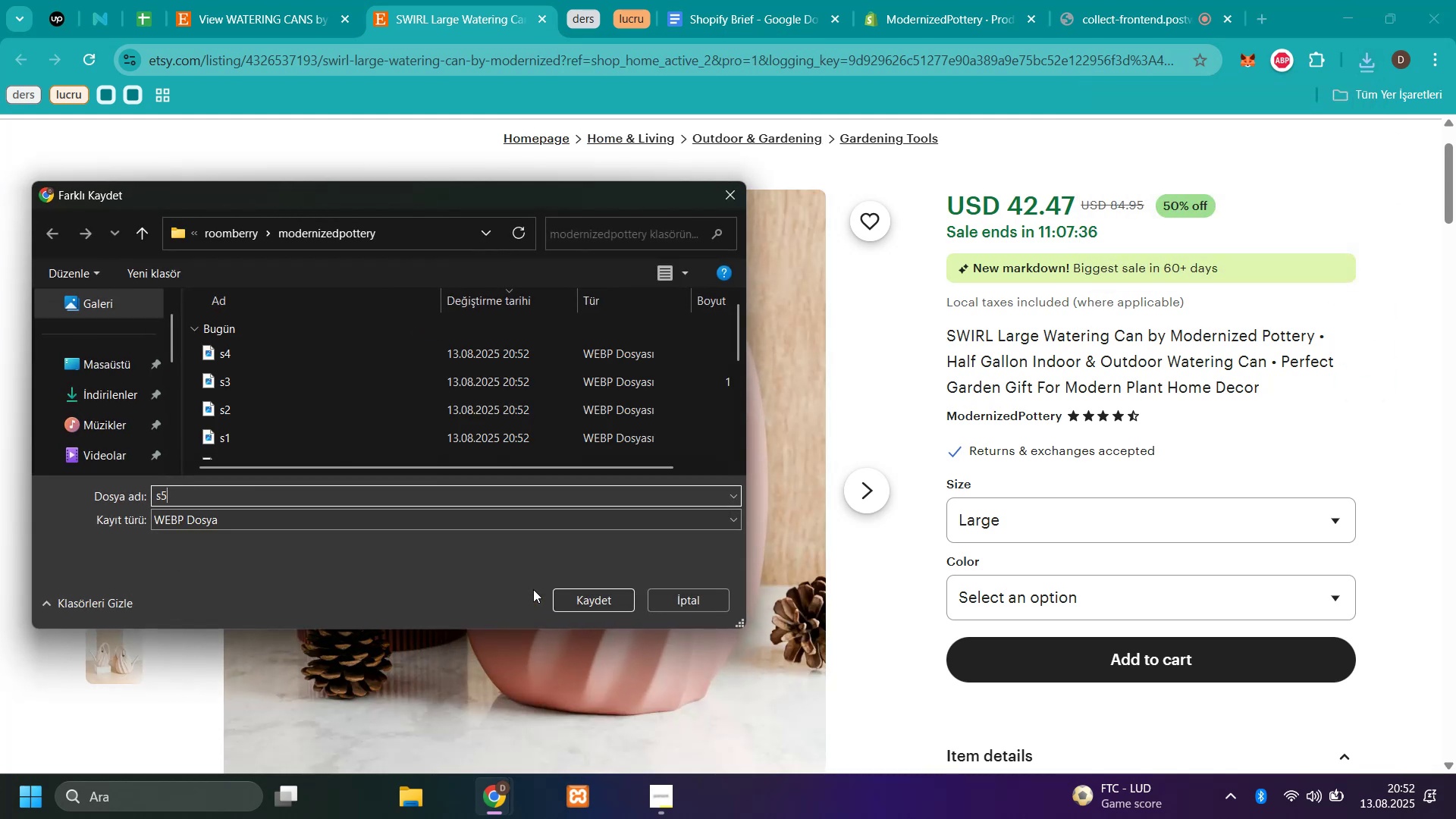 
key(Enter)
 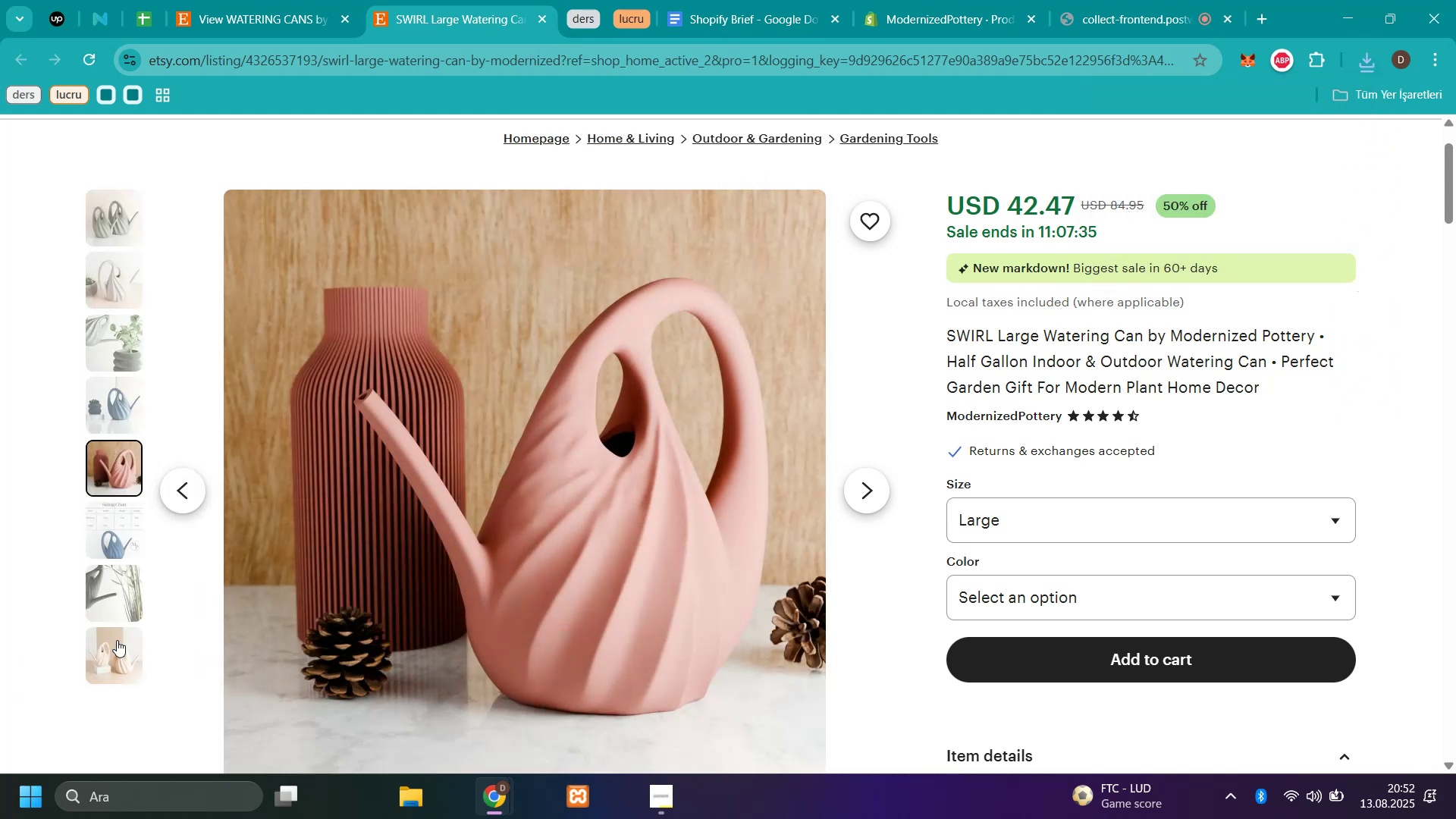 
left_click([113, 642])
 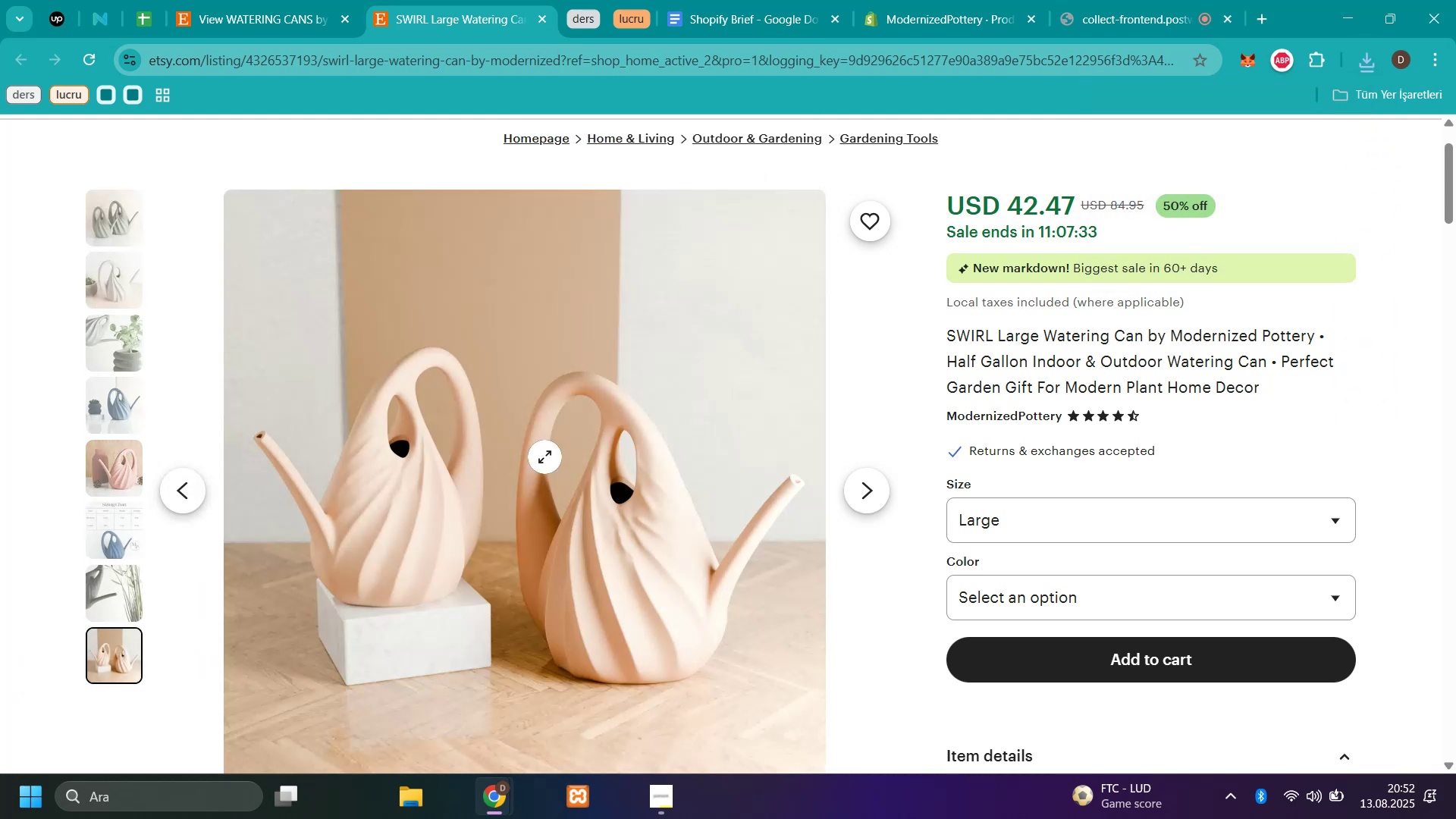 
right_click([544, 457])
 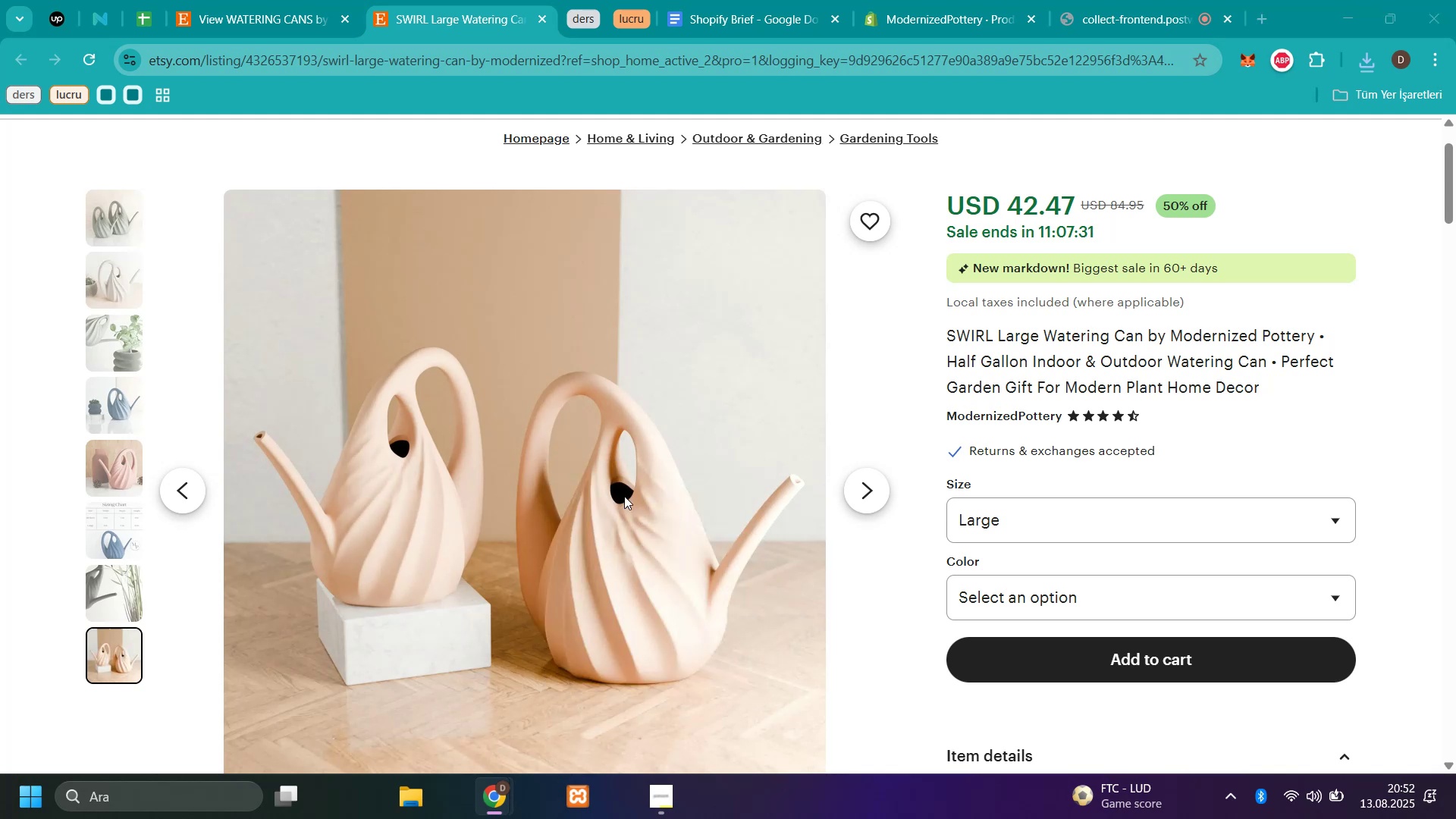 
type(s7)
 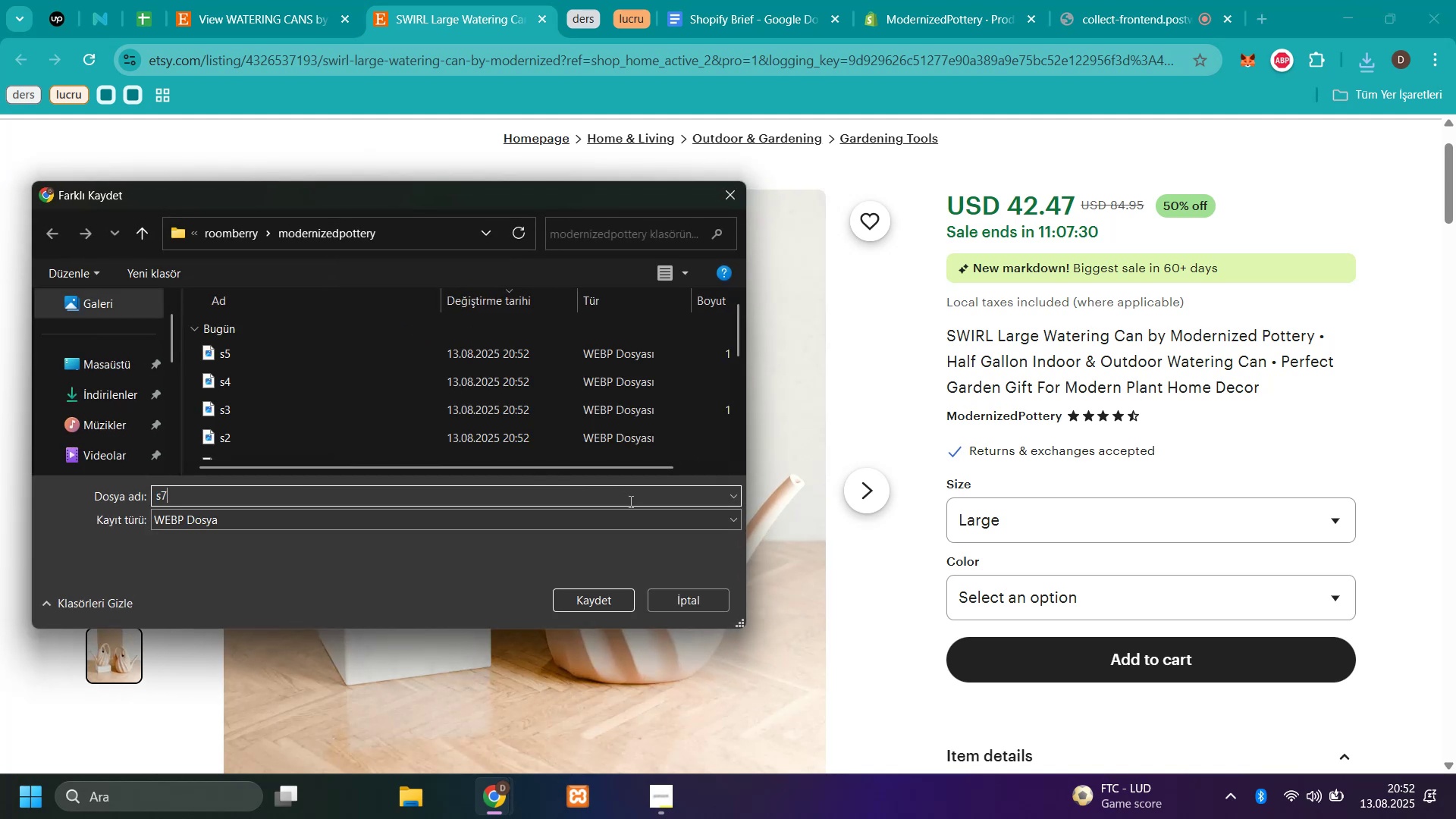 
key(Enter)
 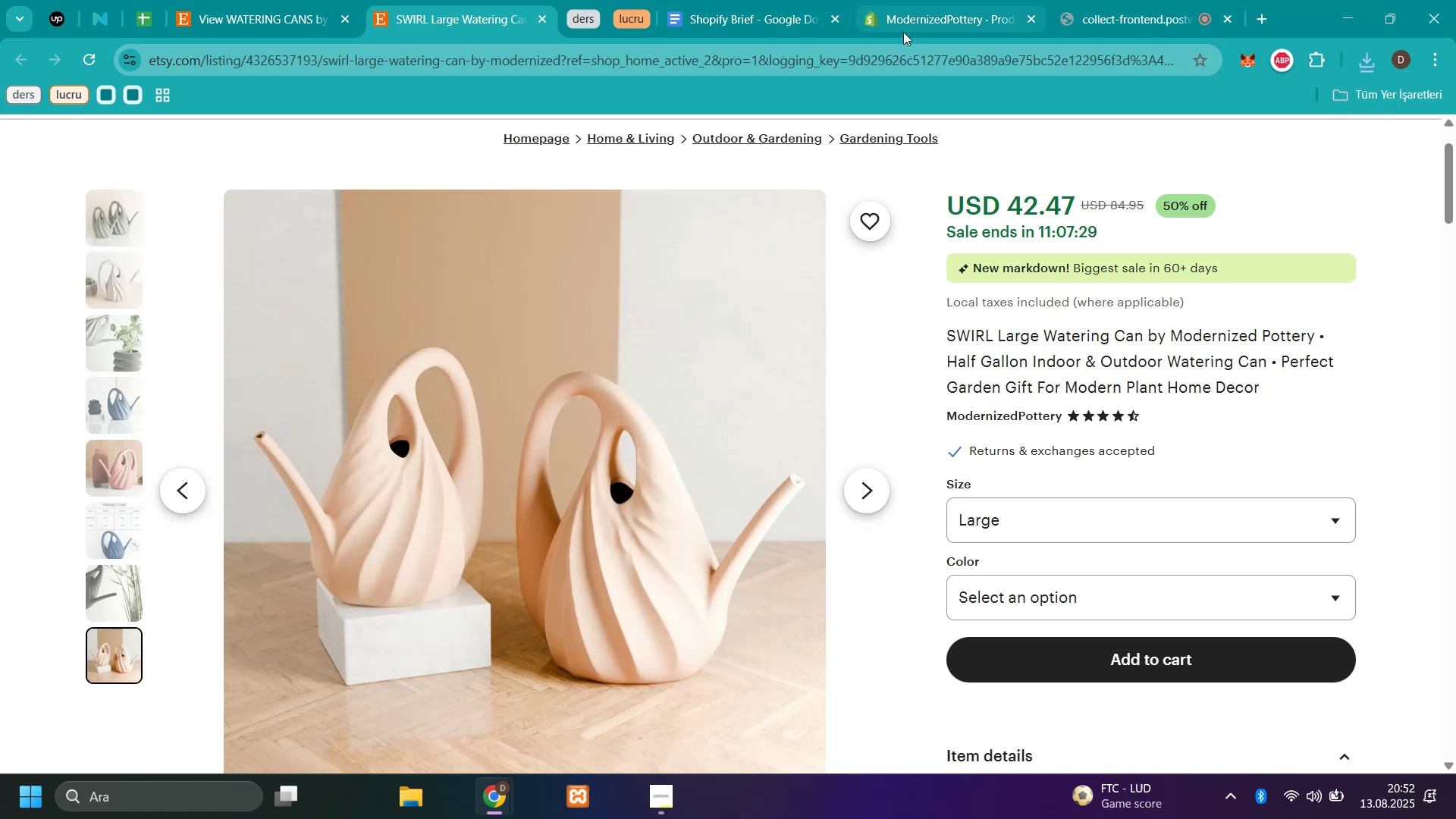 
left_click([918, 17])
 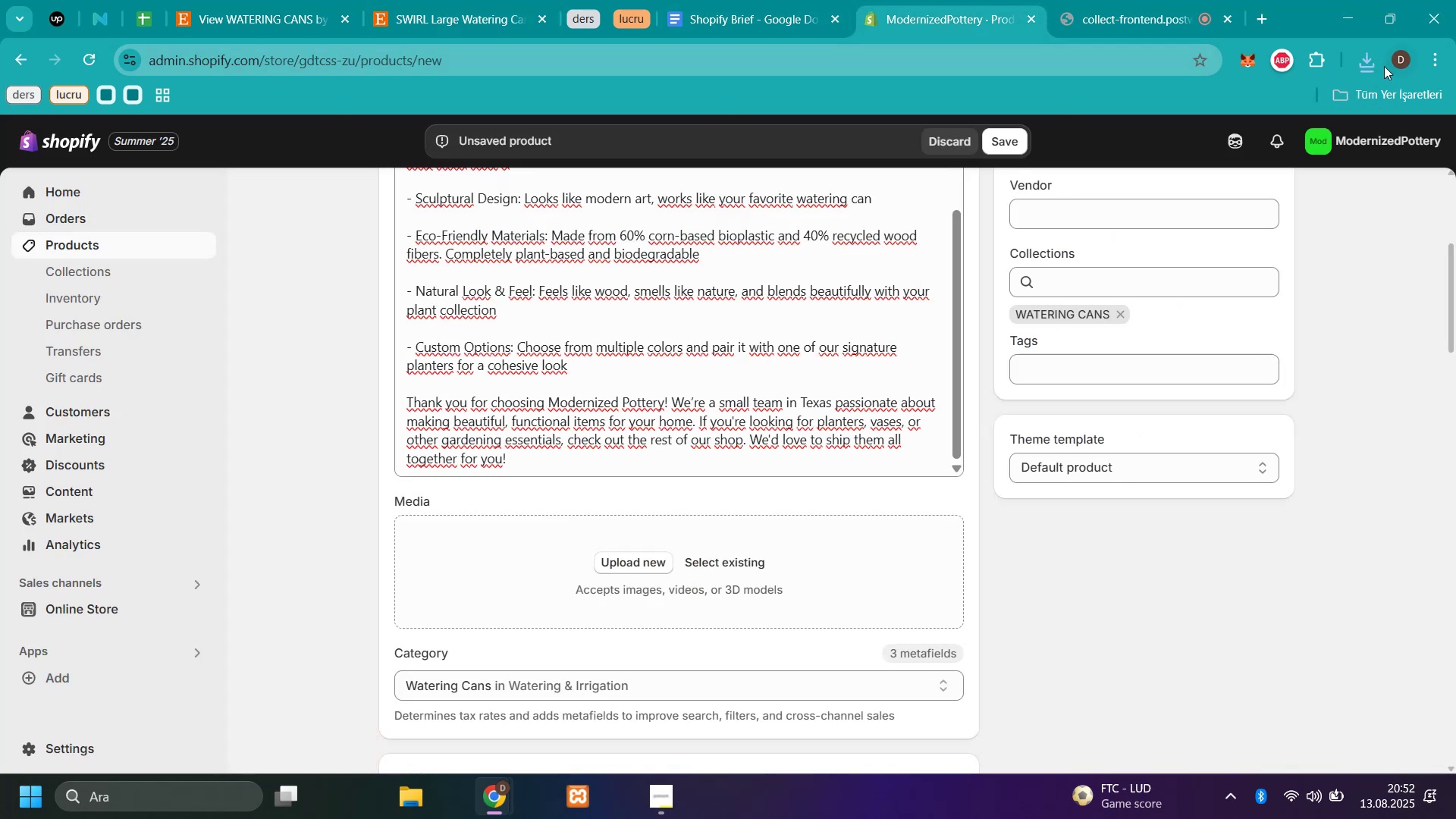 
left_click([1379, 64])
 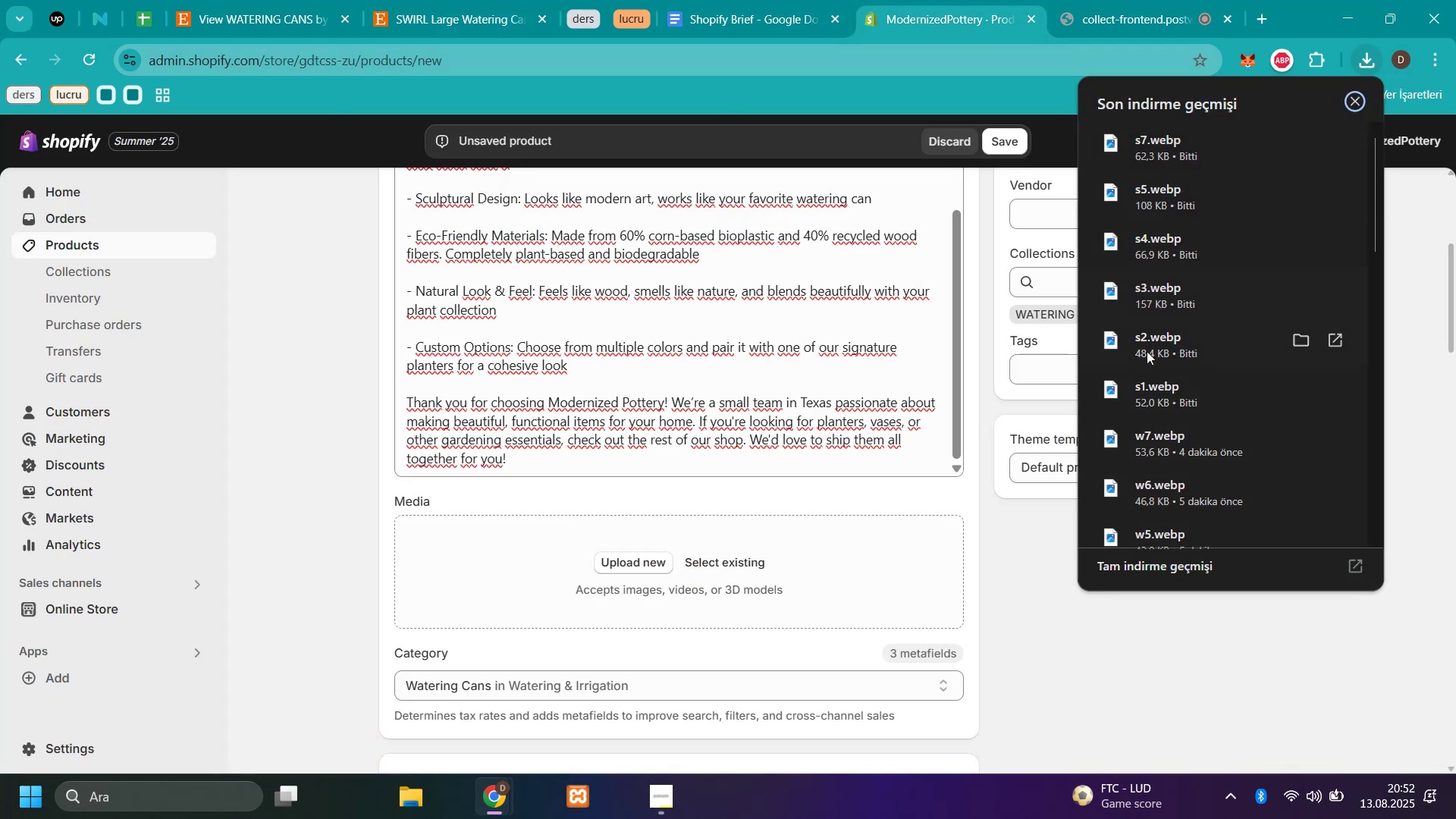 
left_click_drag(start_coordinate=[1139, 381], to_coordinate=[611, 547])
 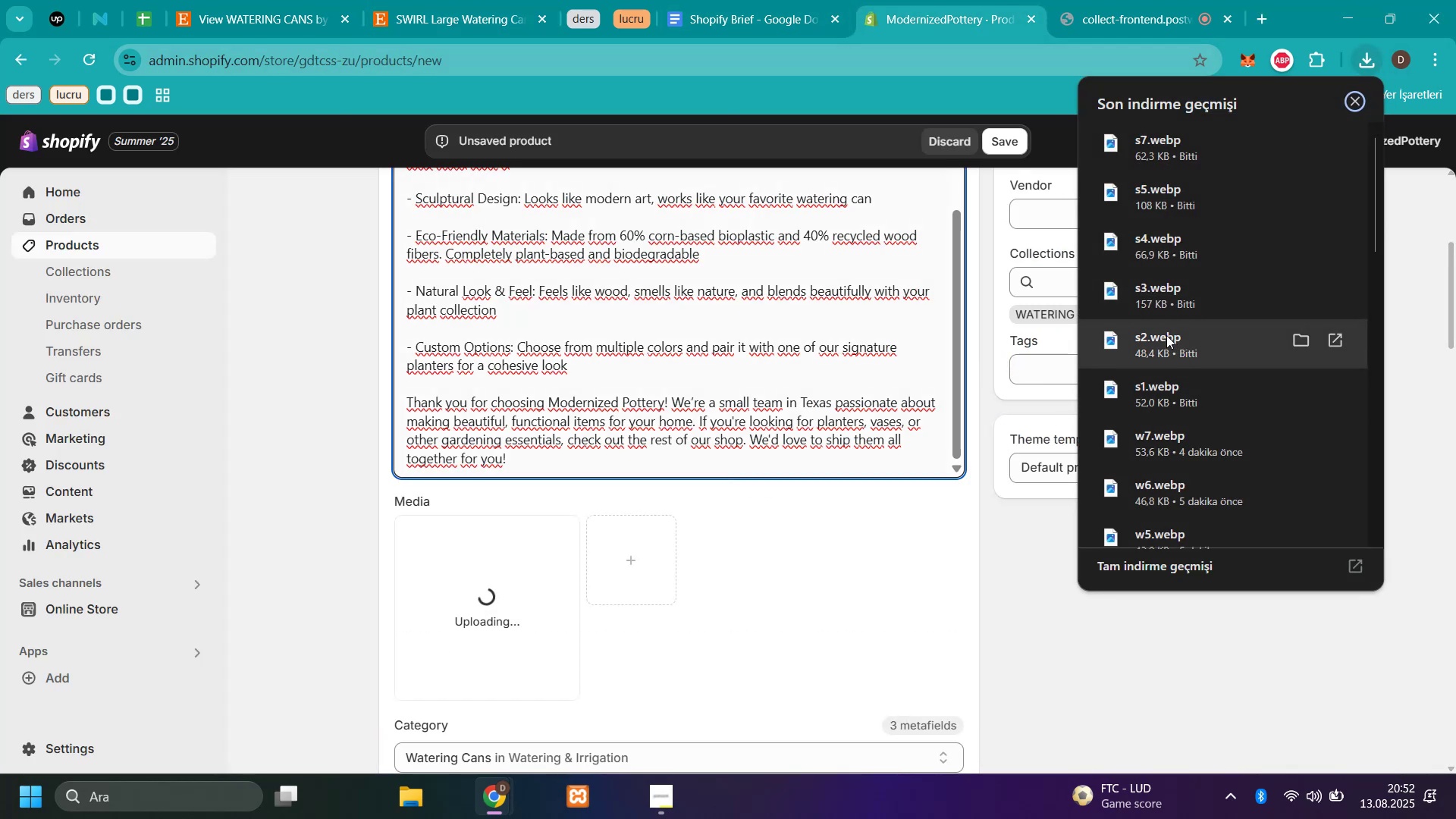 
left_click_drag(start_coordinate=[1164, 333], to_coordinate=[837, 582])
 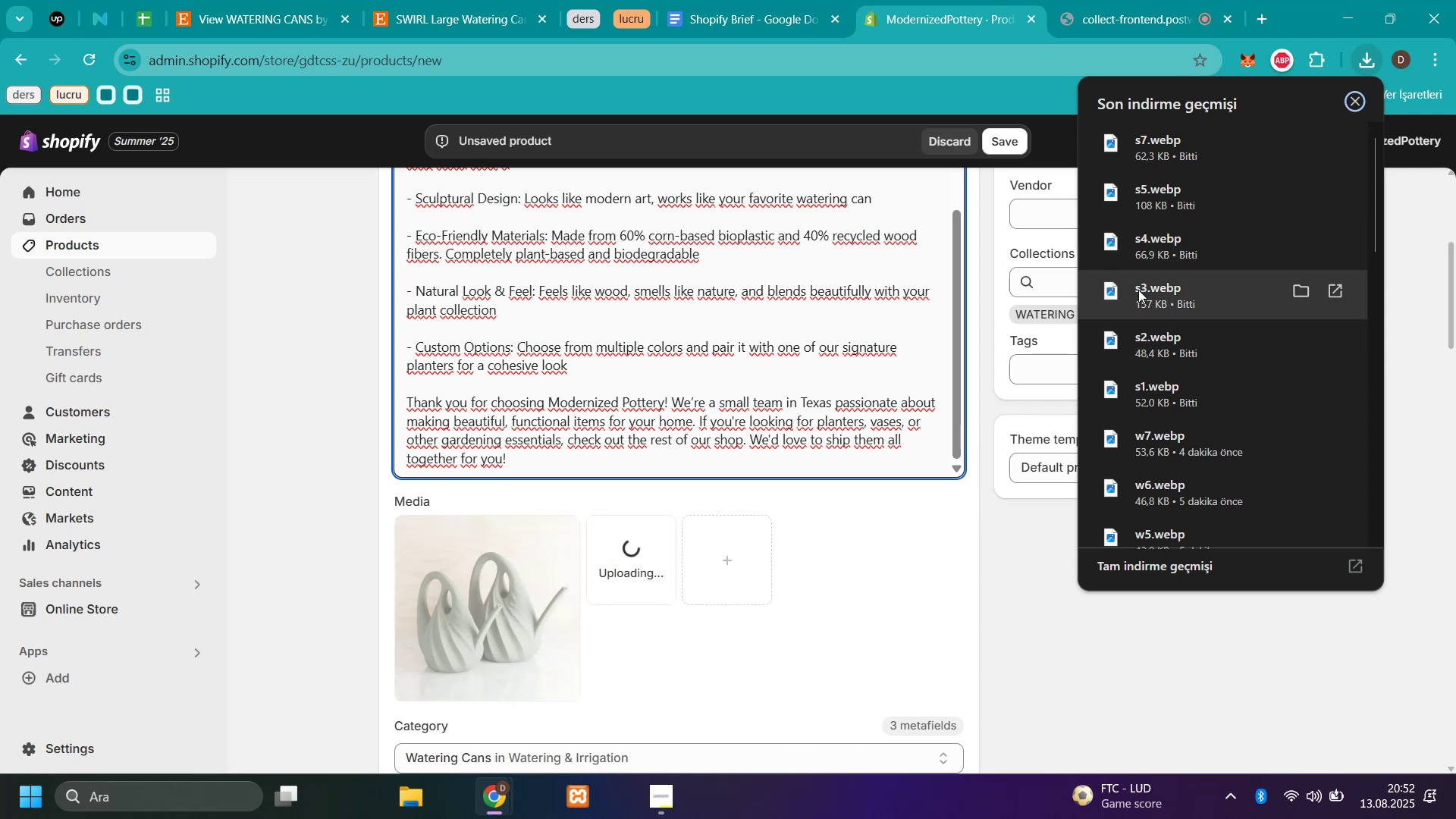 
left_click_drag(start_coordinate=[1138, 289], to_coordinate=[769, 563])
 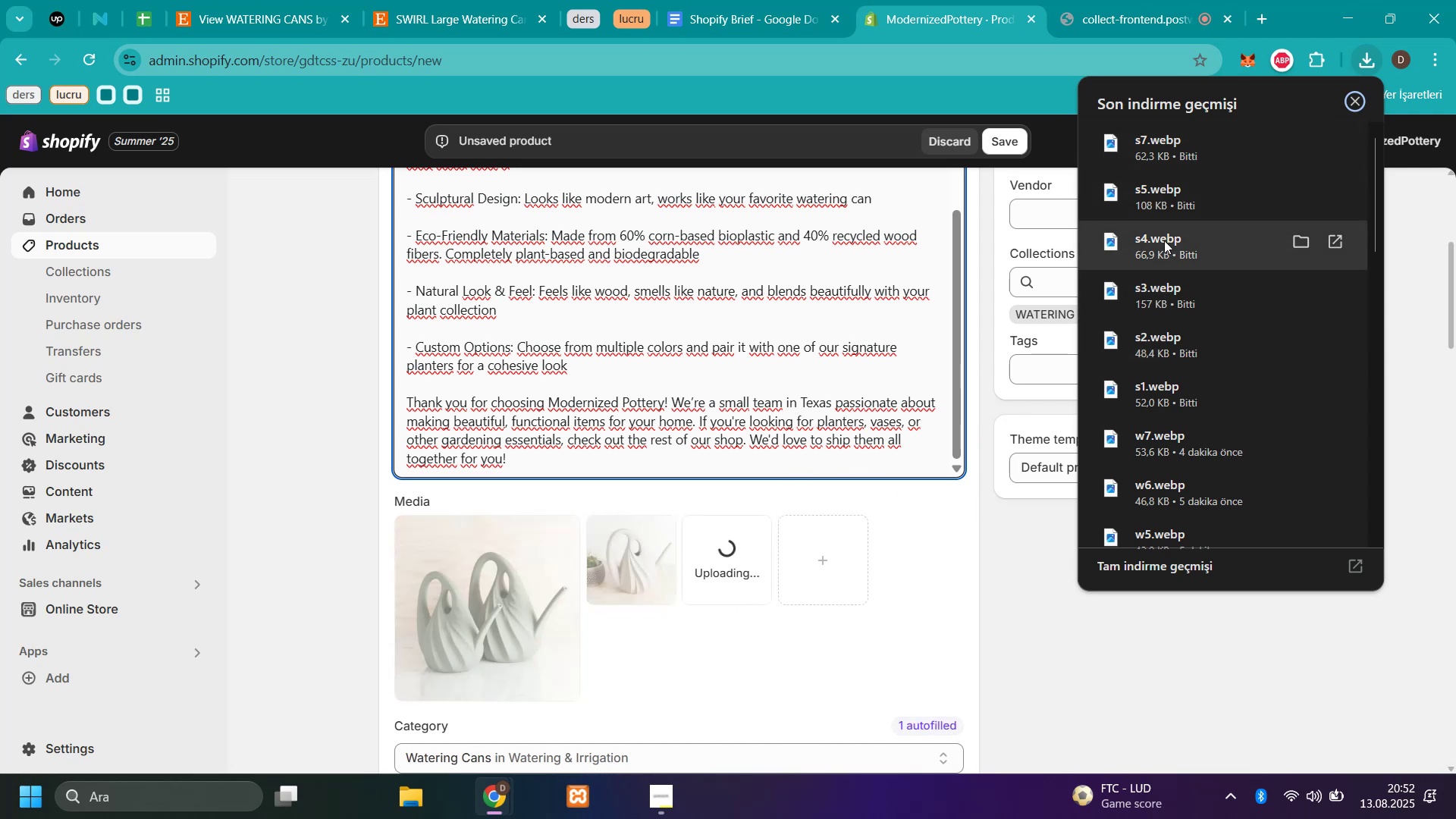 
left_click_drag(start_coordinate=[1164, 240], to_coordinate=[681, 647])
 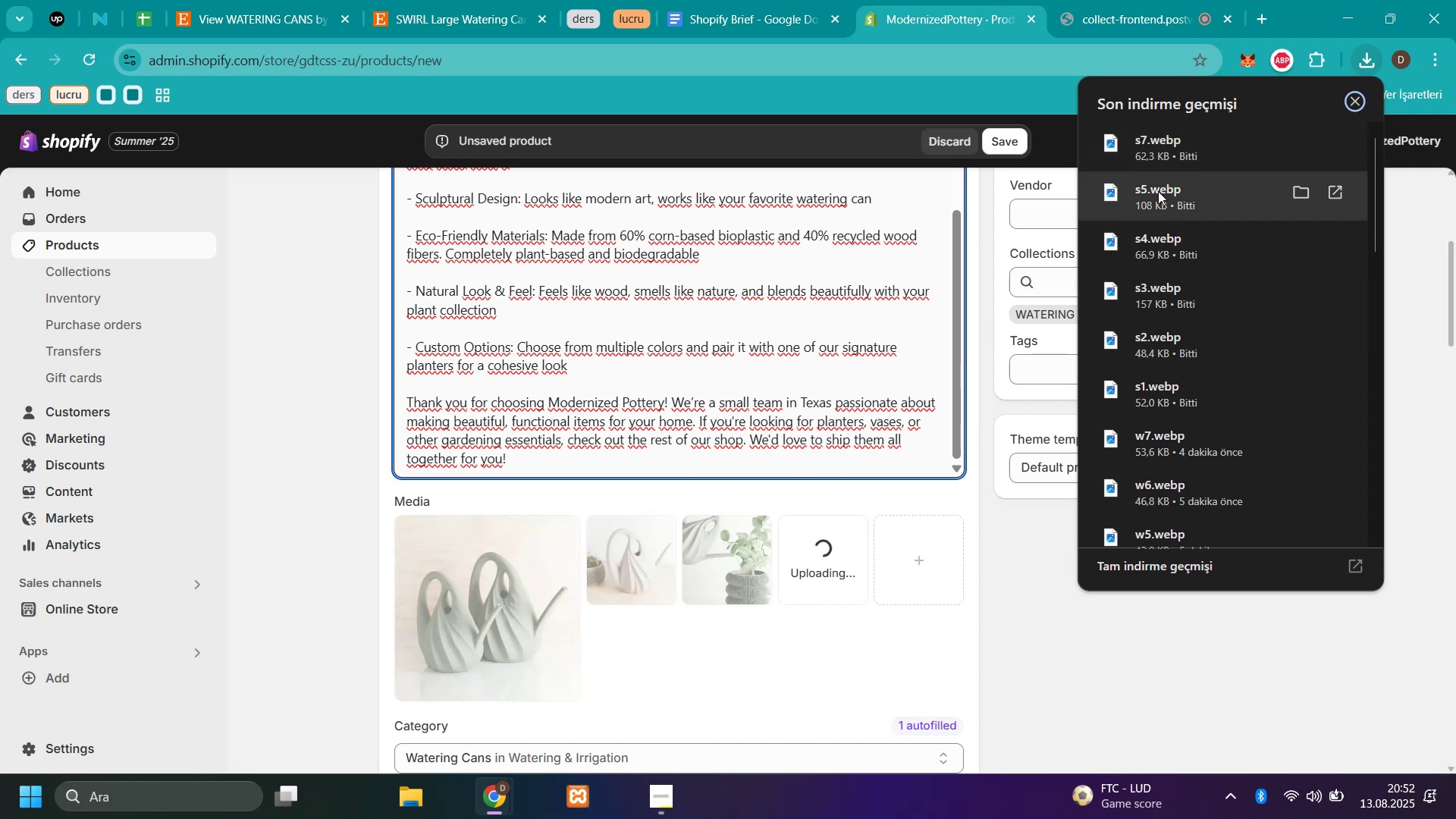 
left_click_drag(start_coordinate=[1158, 191], to_coordinate=[639, 610])
 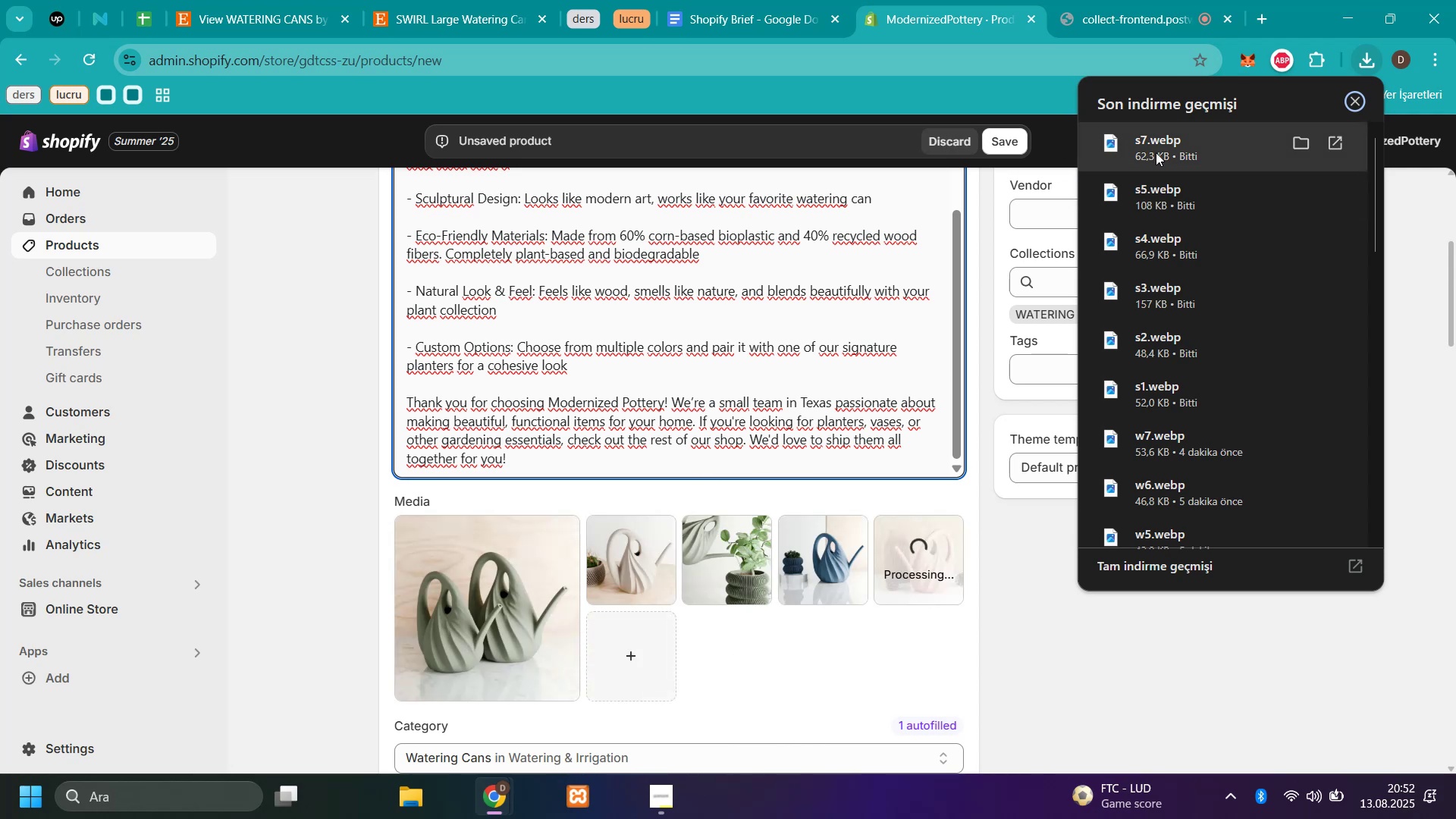 
left_click_drag(start_coordinate=[1153, 138], to_coordinate=[792, 563])
 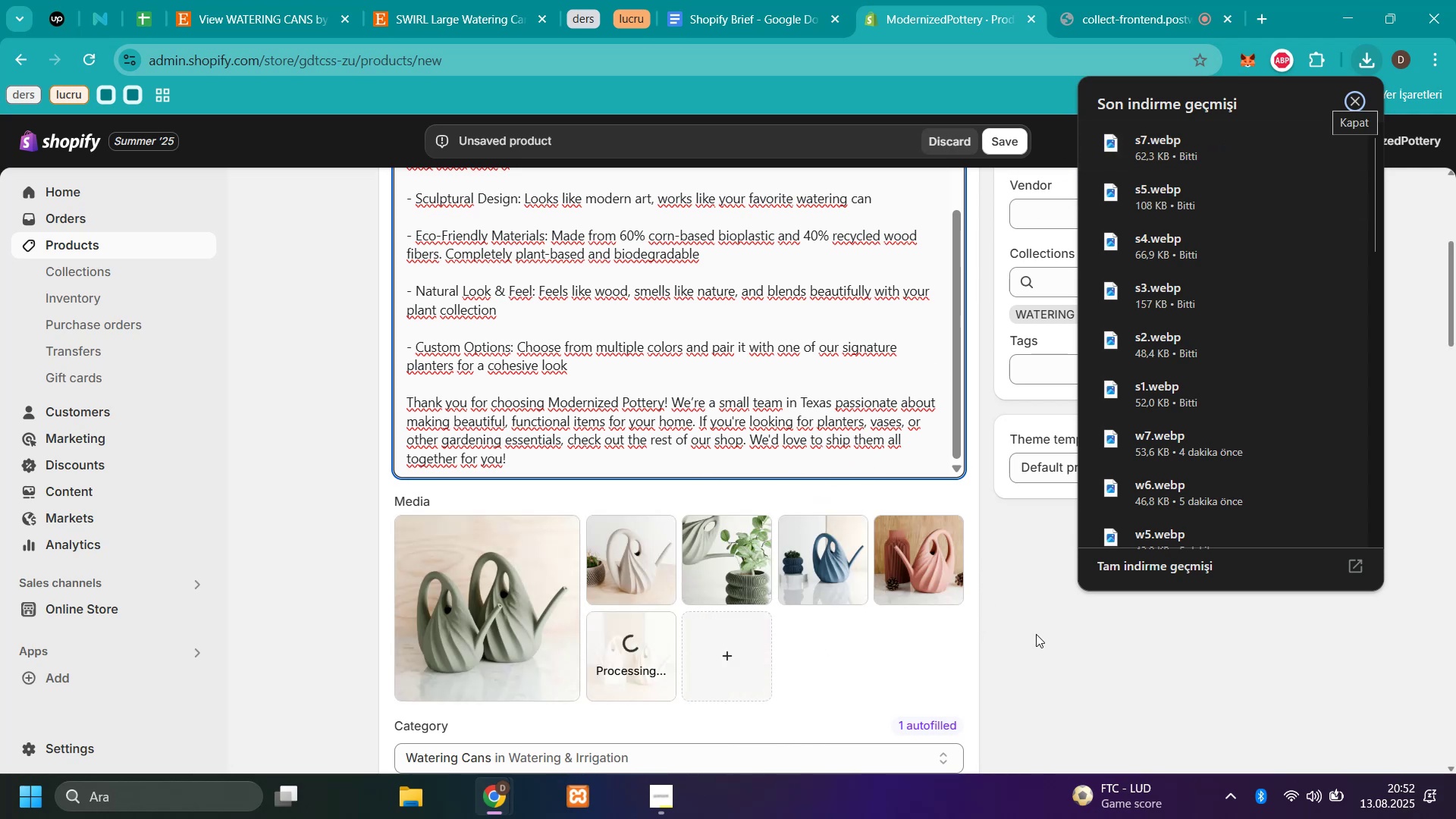 
left_click([1036, 634])
 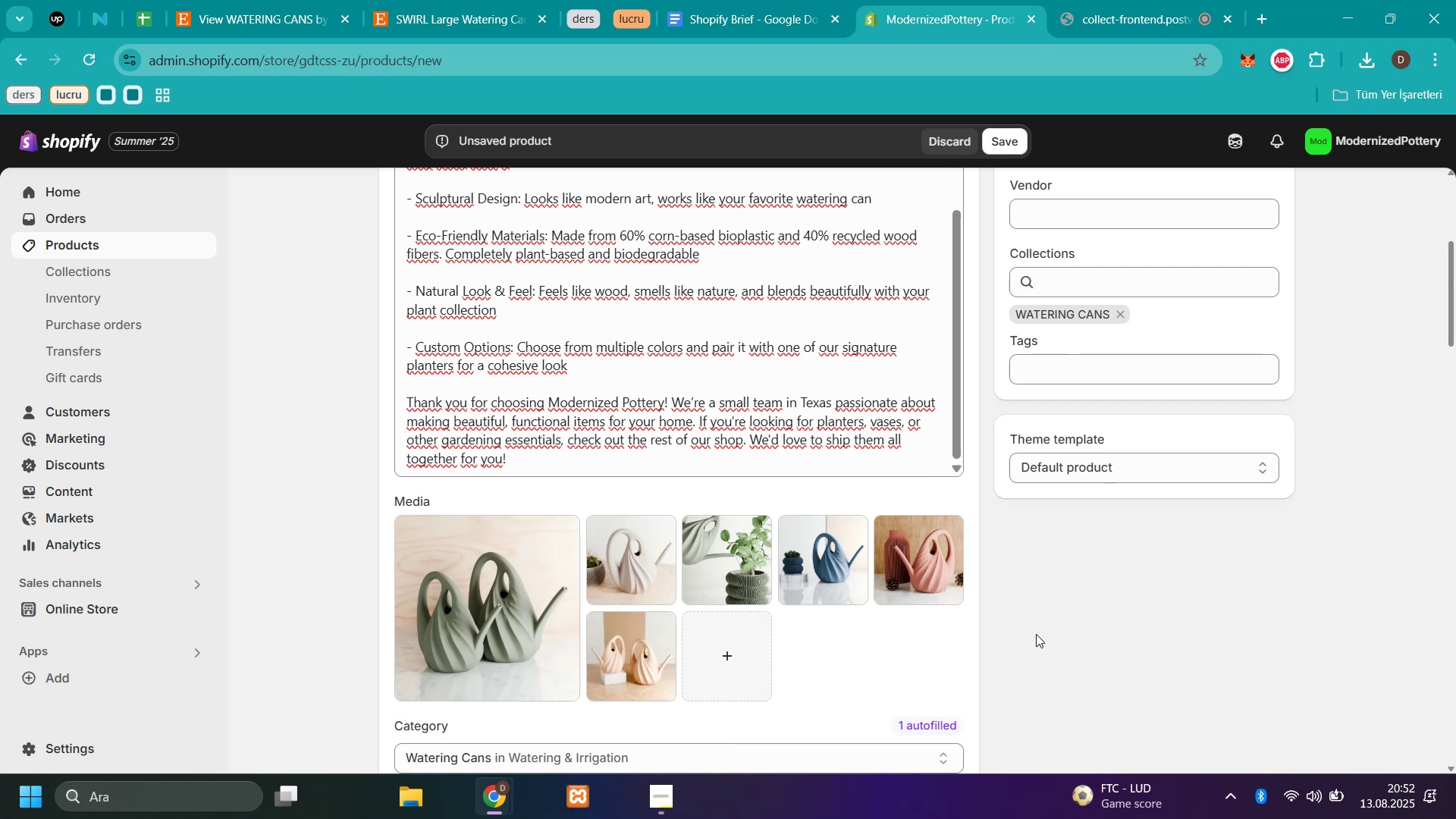 
scroll: coordinate [1000, 536], scroll_direction: up, amount: 7.0
 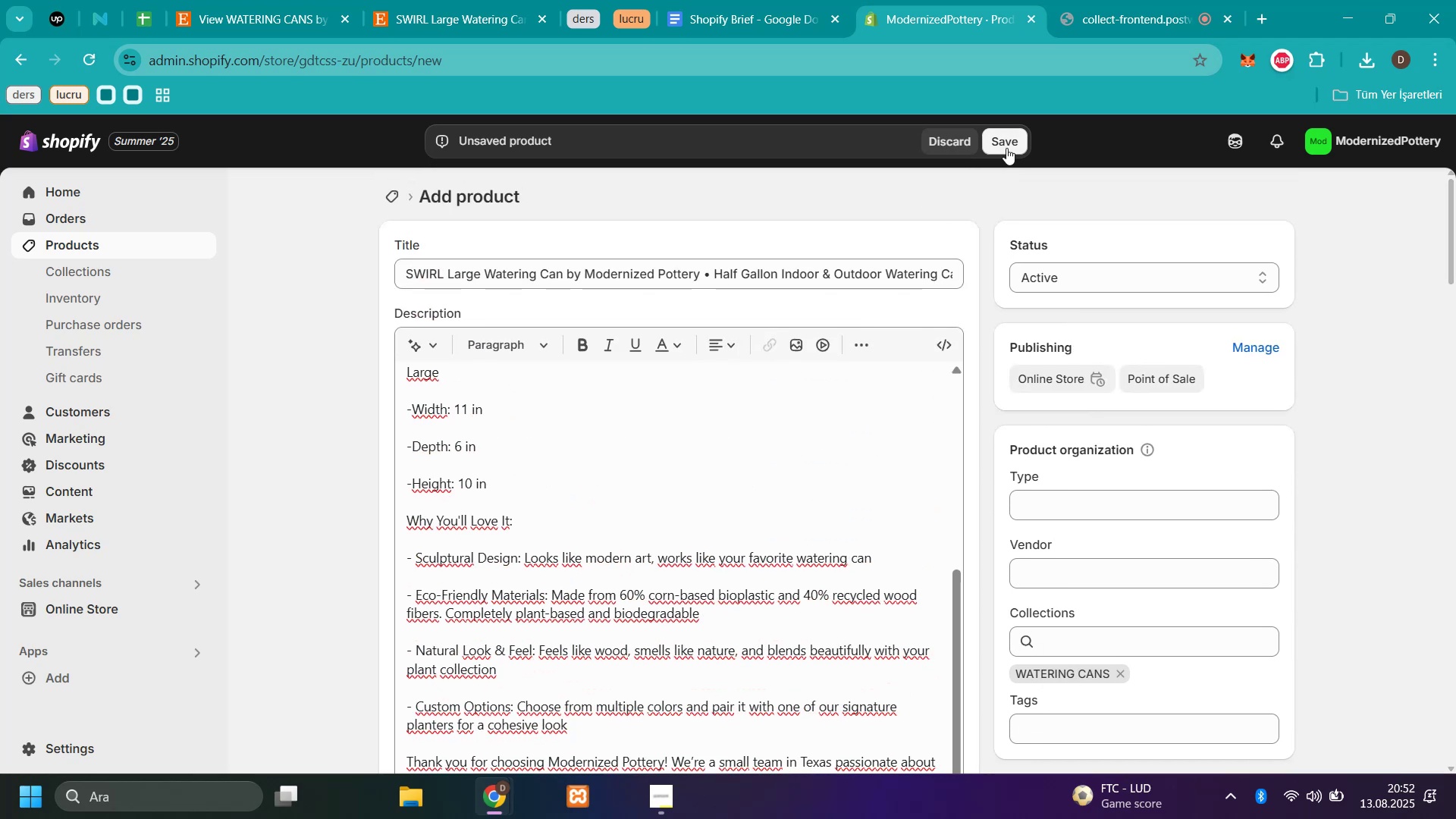 
left_click([1003, 146])
 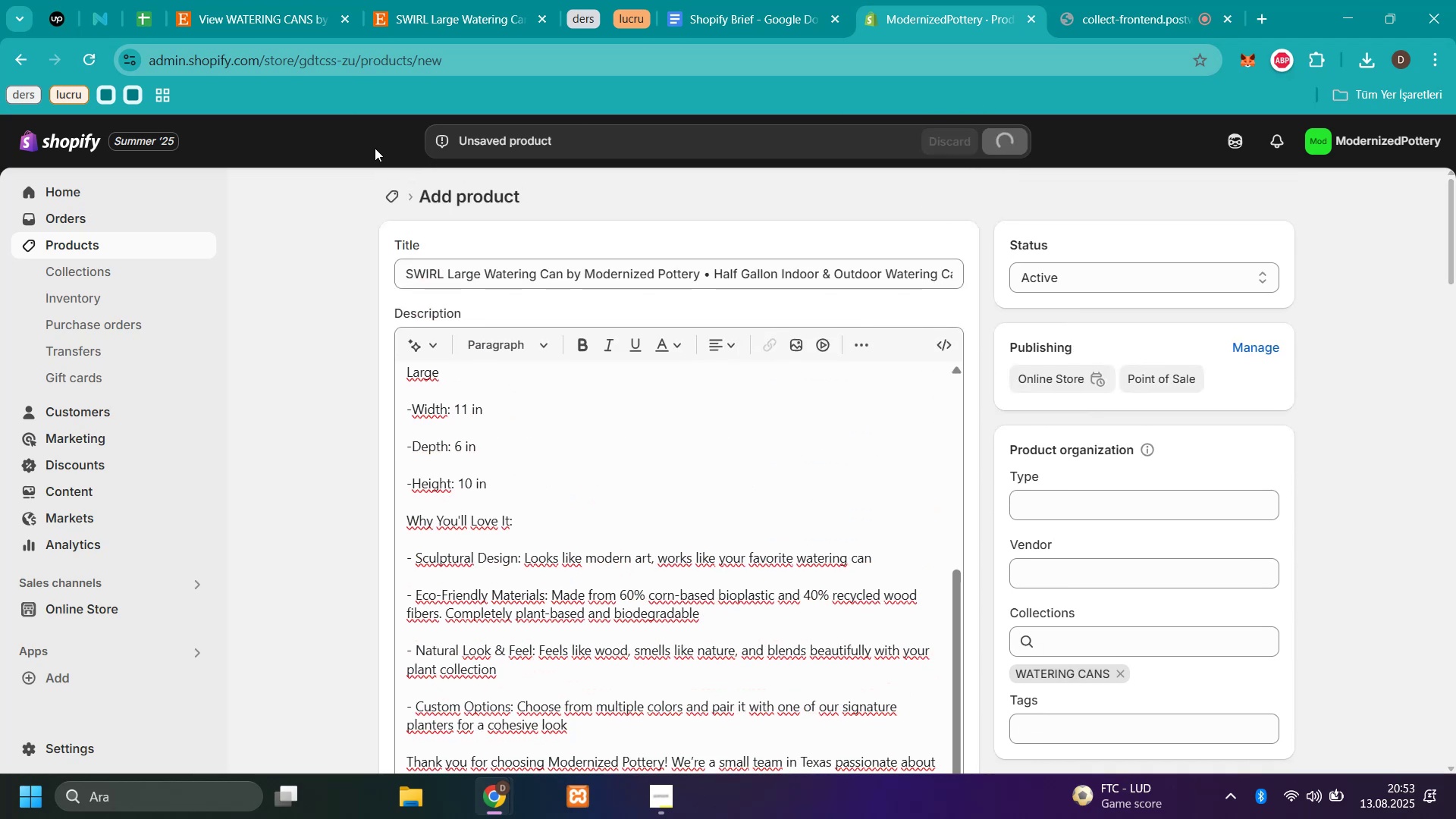 
left_click([444, 15])
 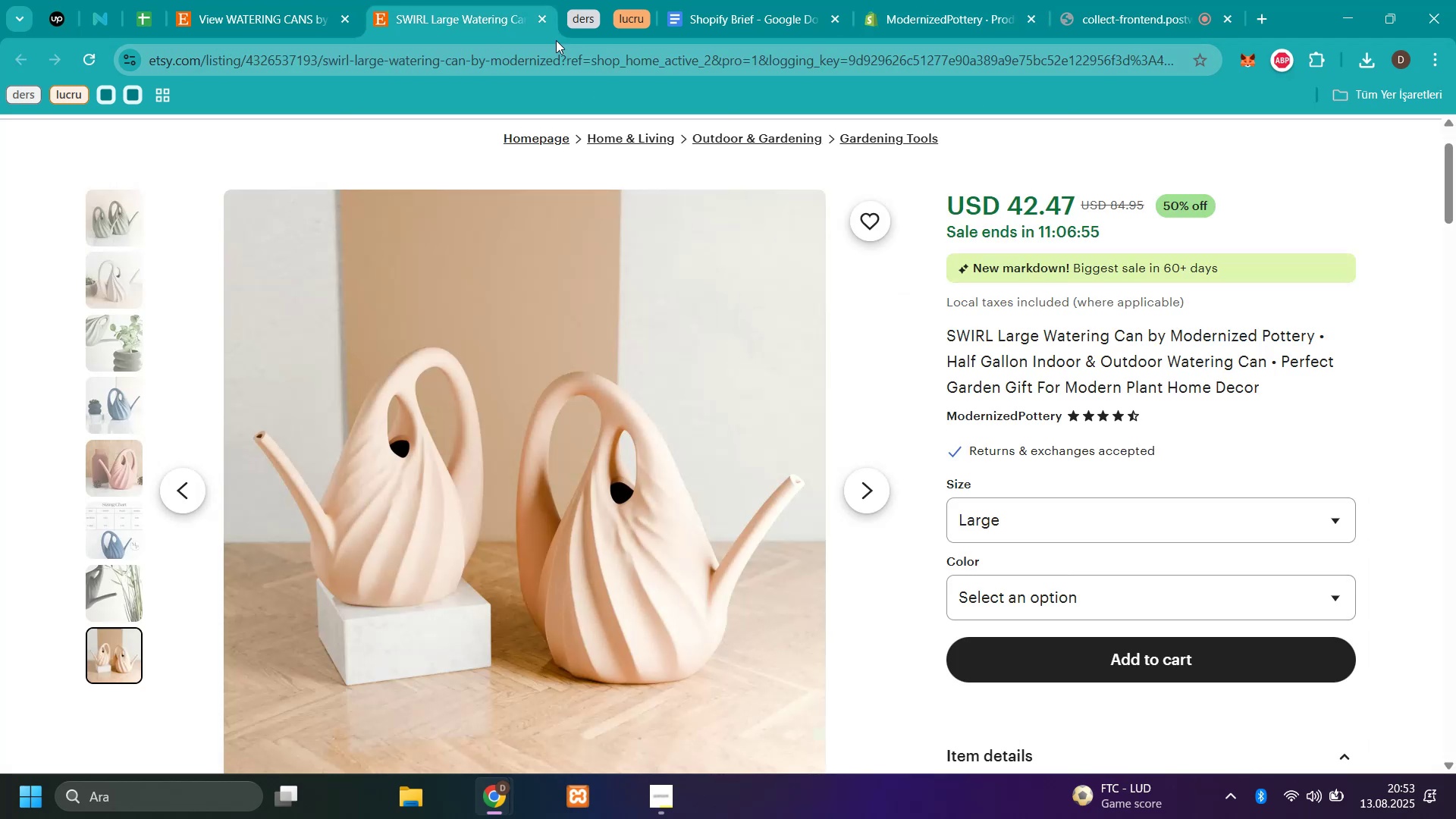 
left_click([537, 19])
 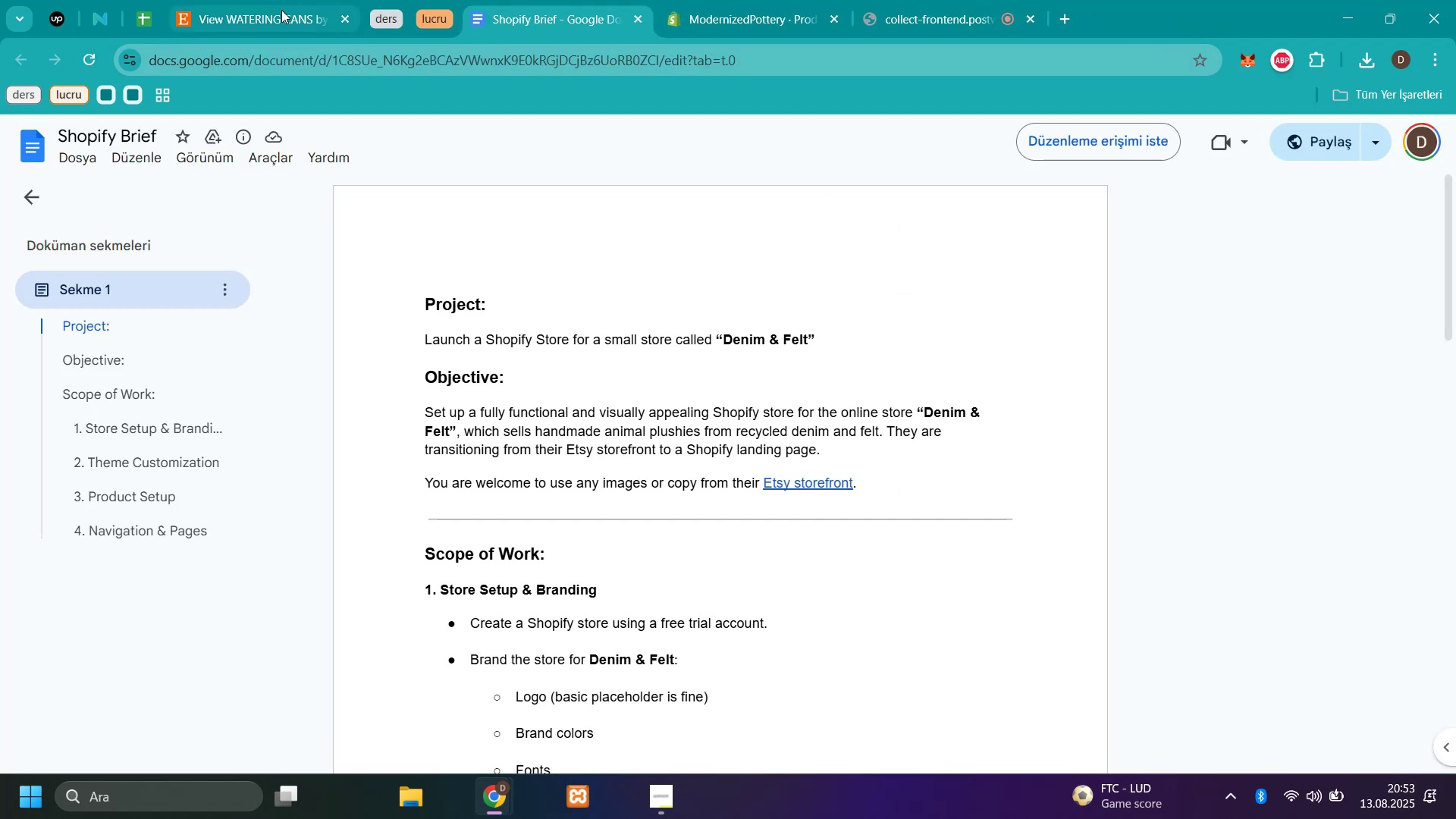 
left_click([276, 13])
 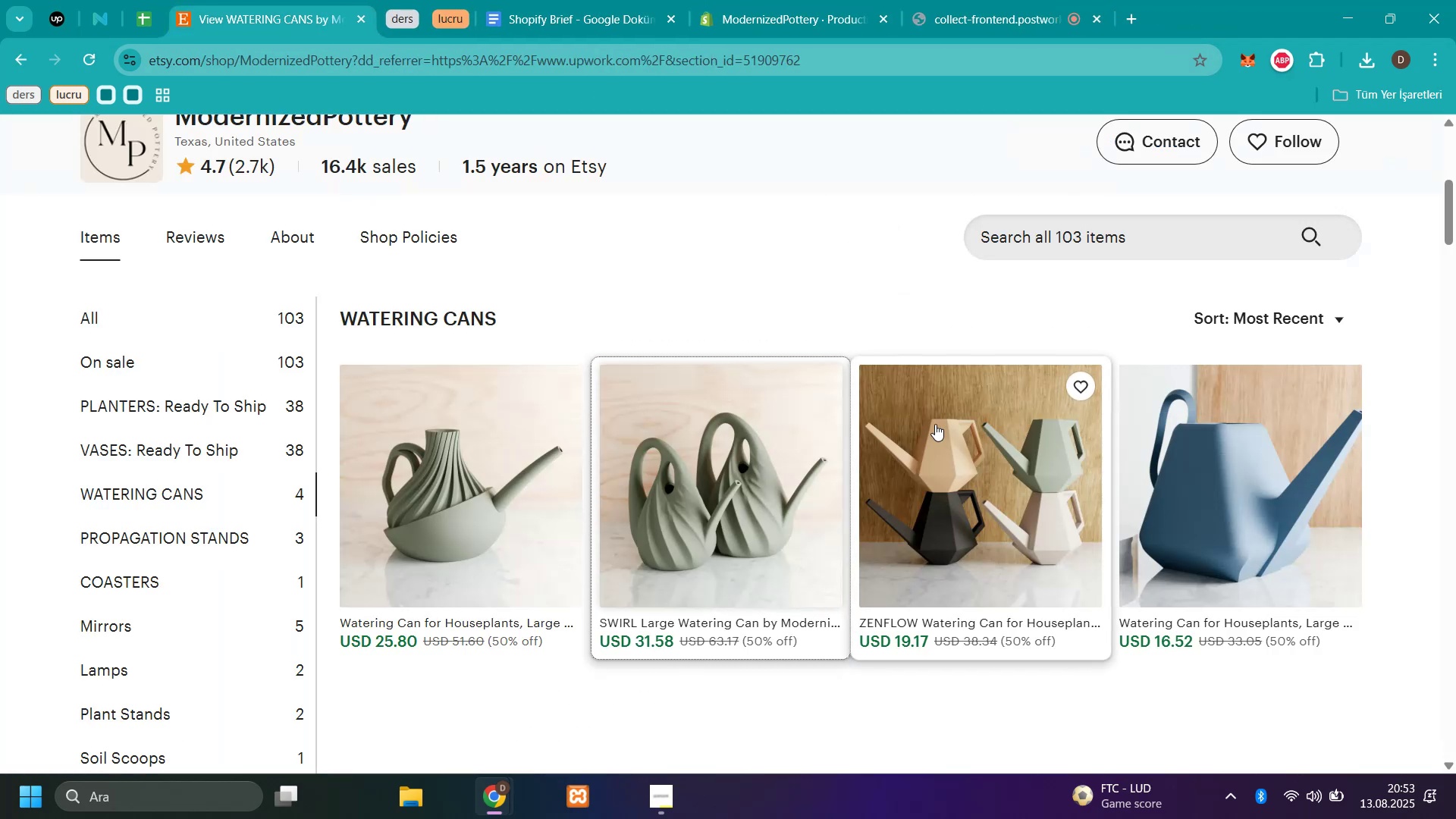 
left_click([935, 424])
 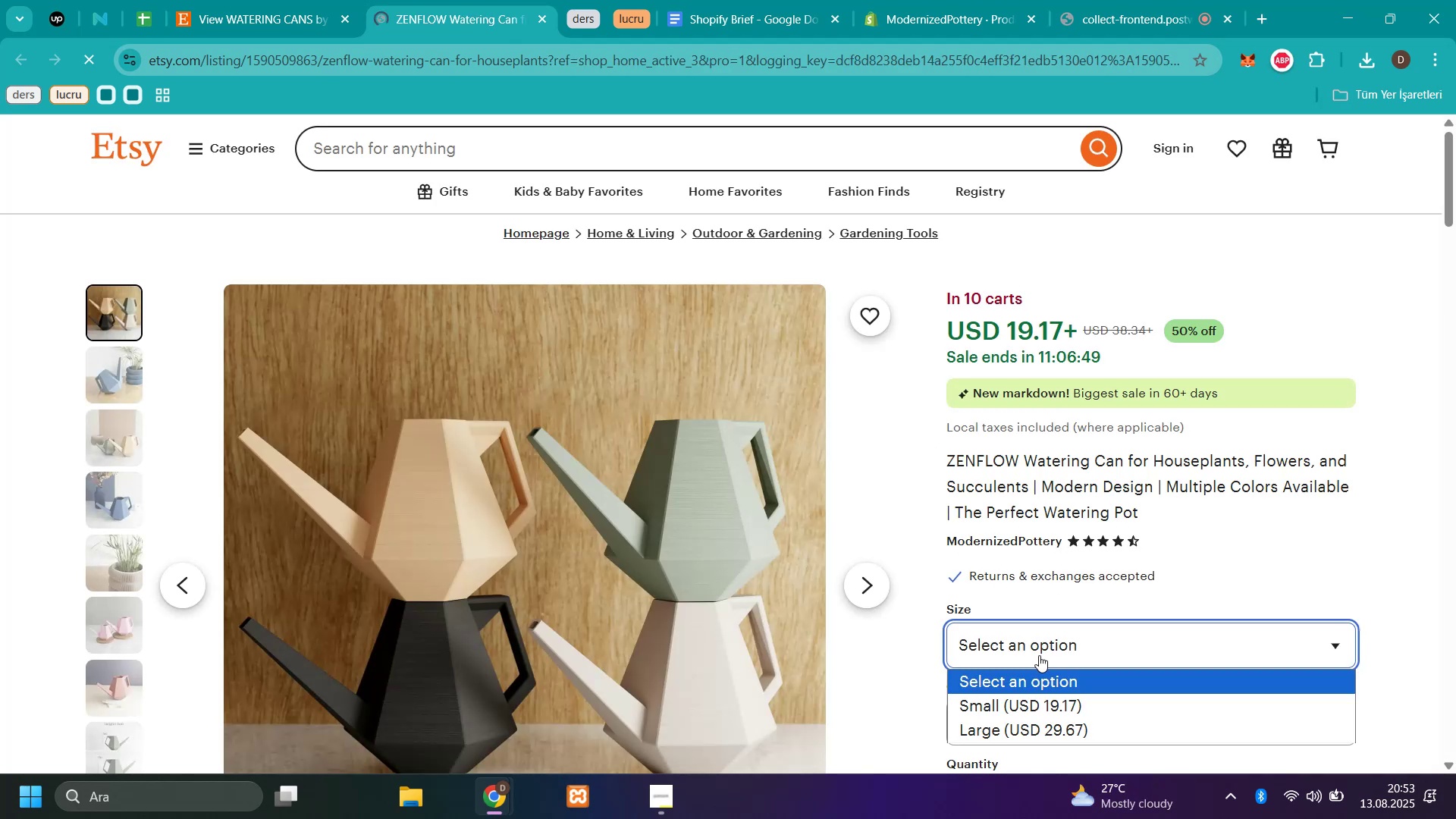 
left_click_drag(start_coordinate=[1190, 514], to_coordinate=[948, 446])
 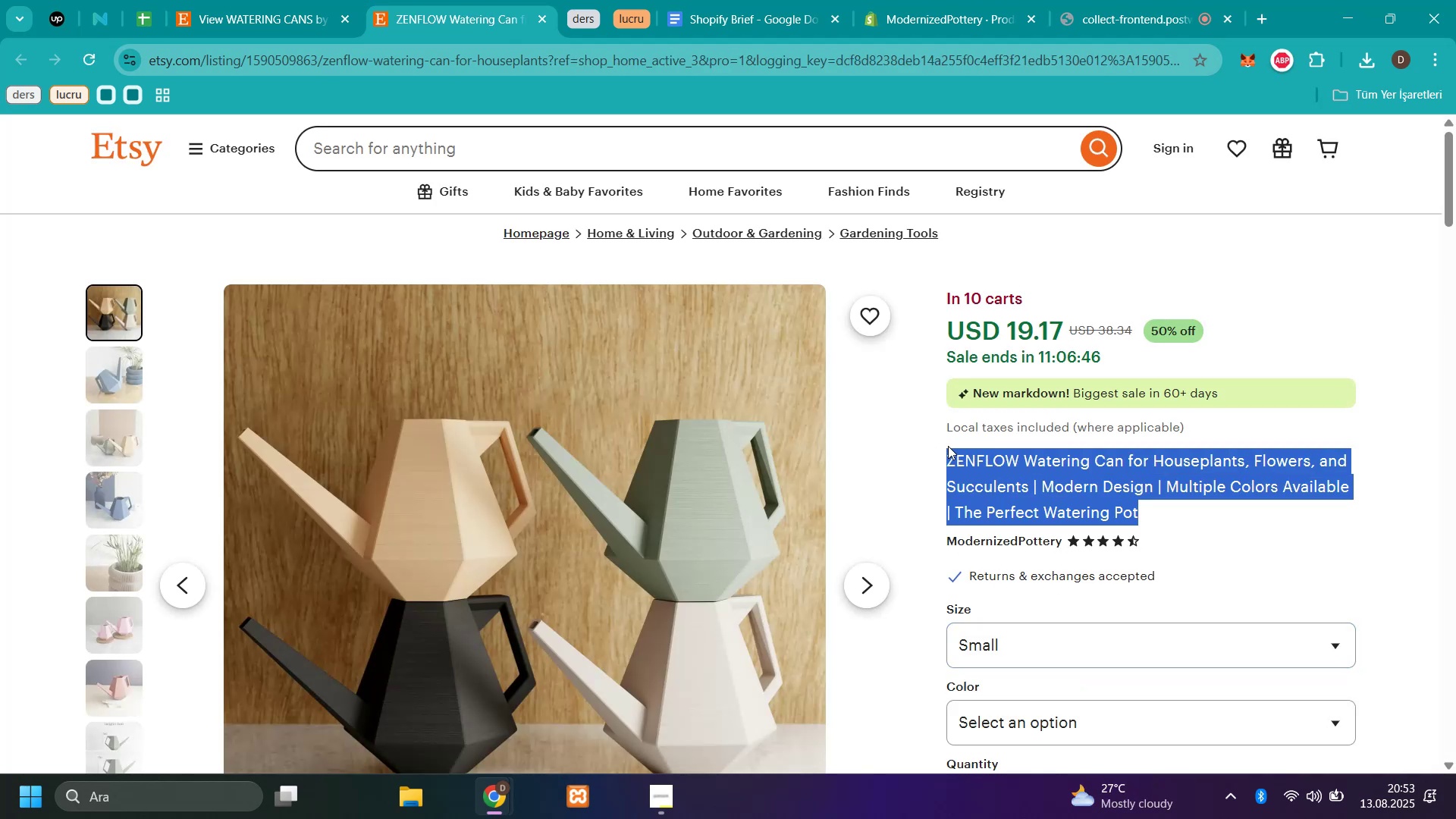 
key(Control+C)
 